 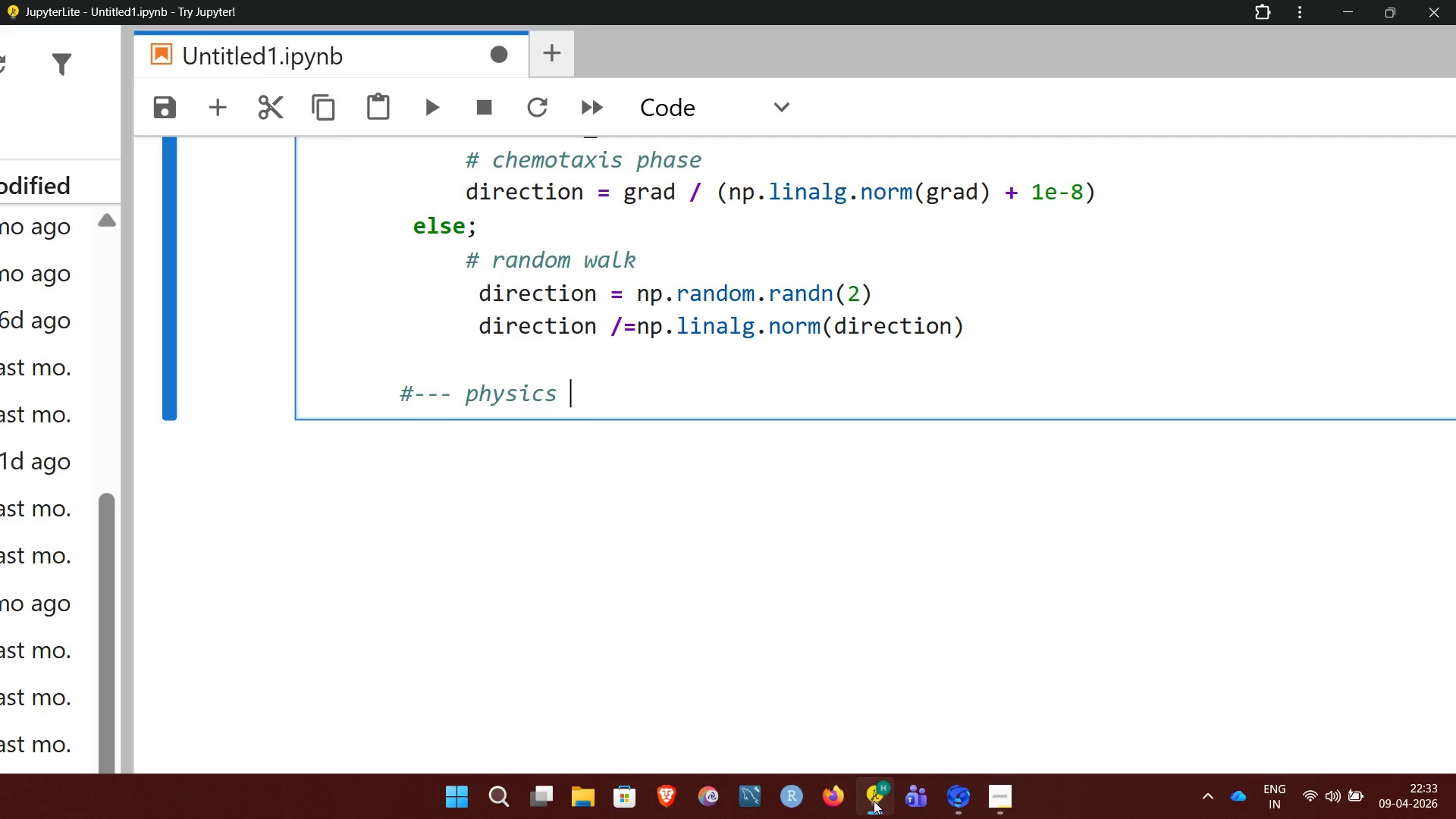 
key(Shift+9)
 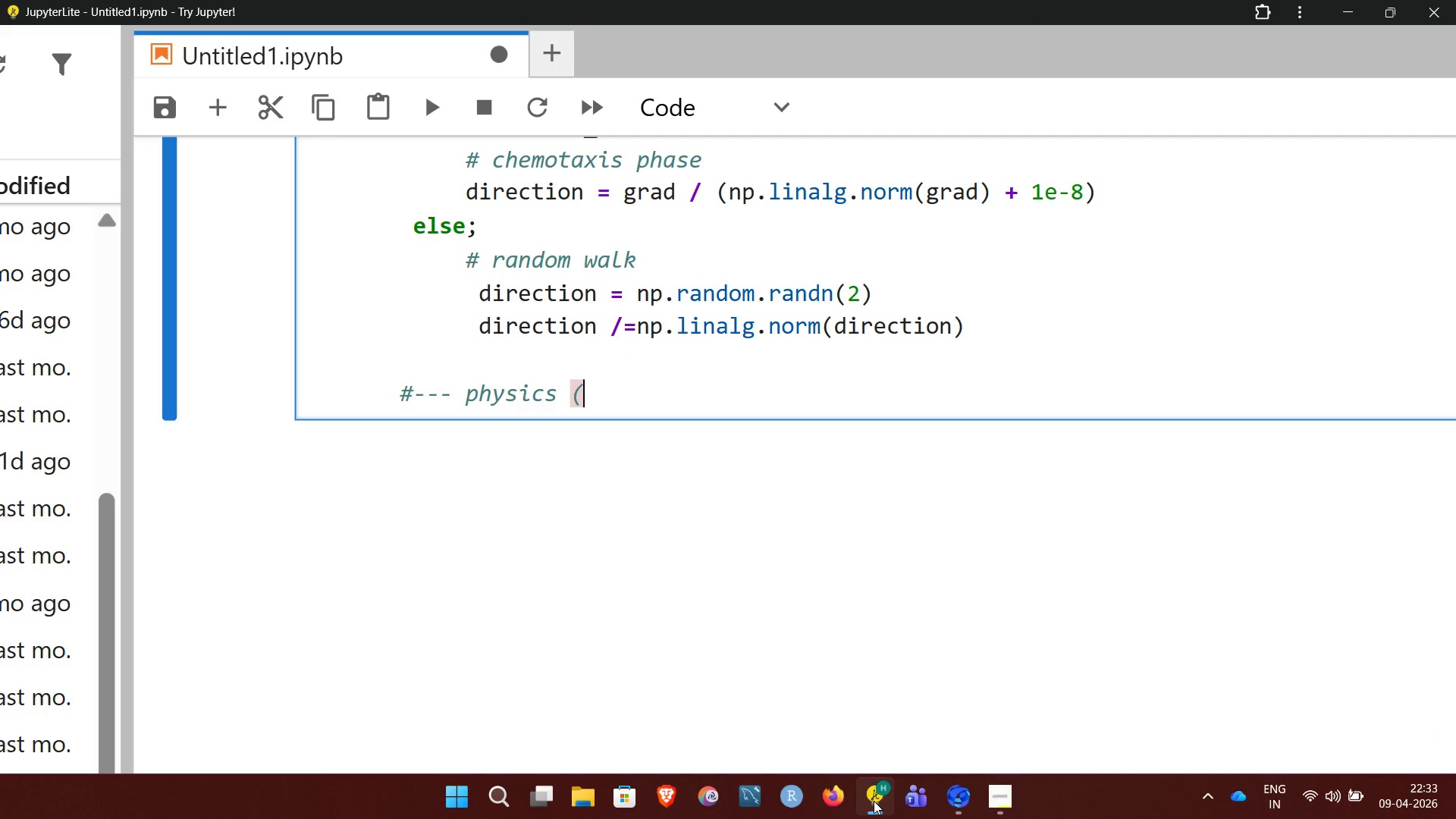 
type(drag included)
 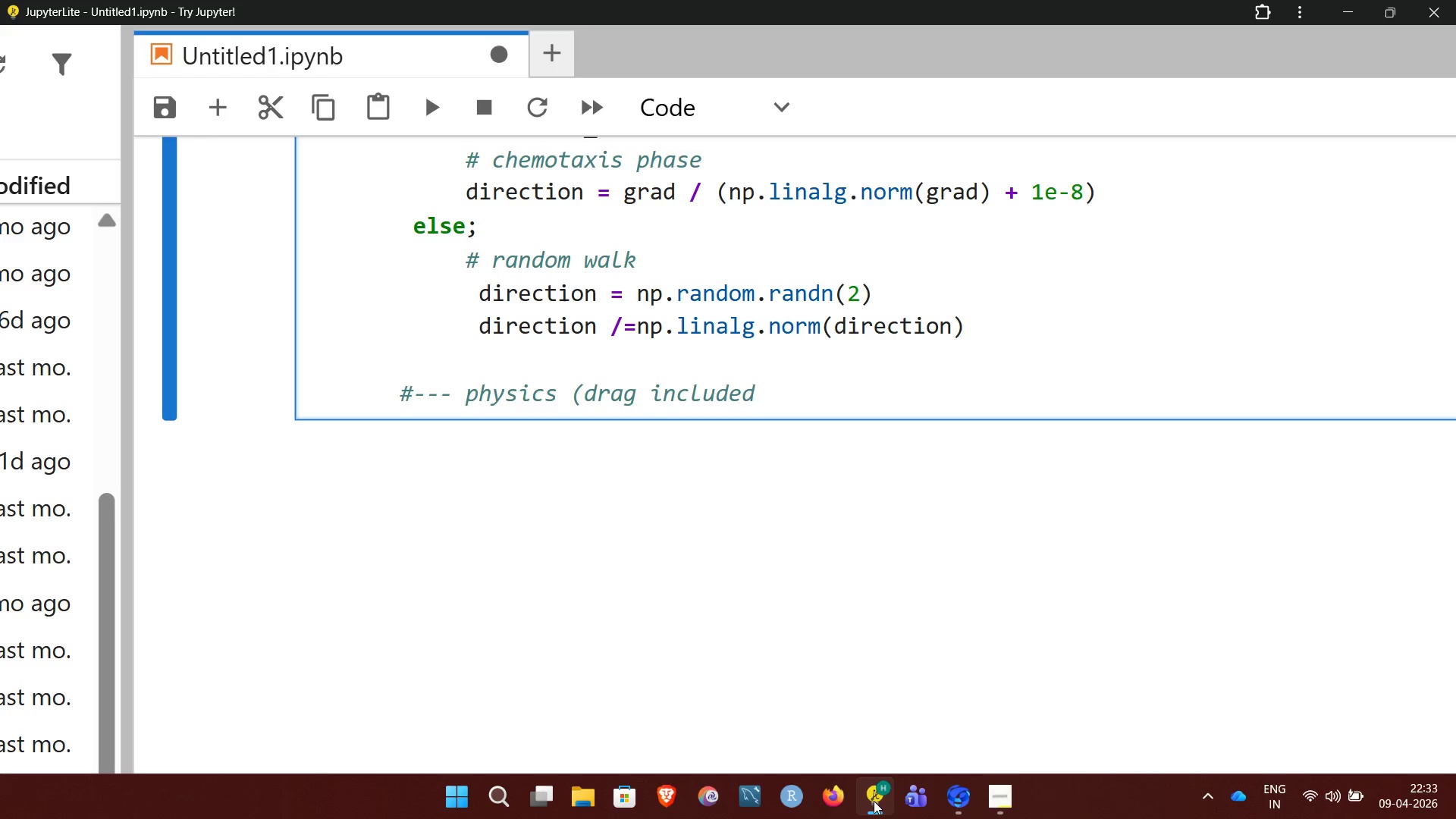 
key(Shift+0)
 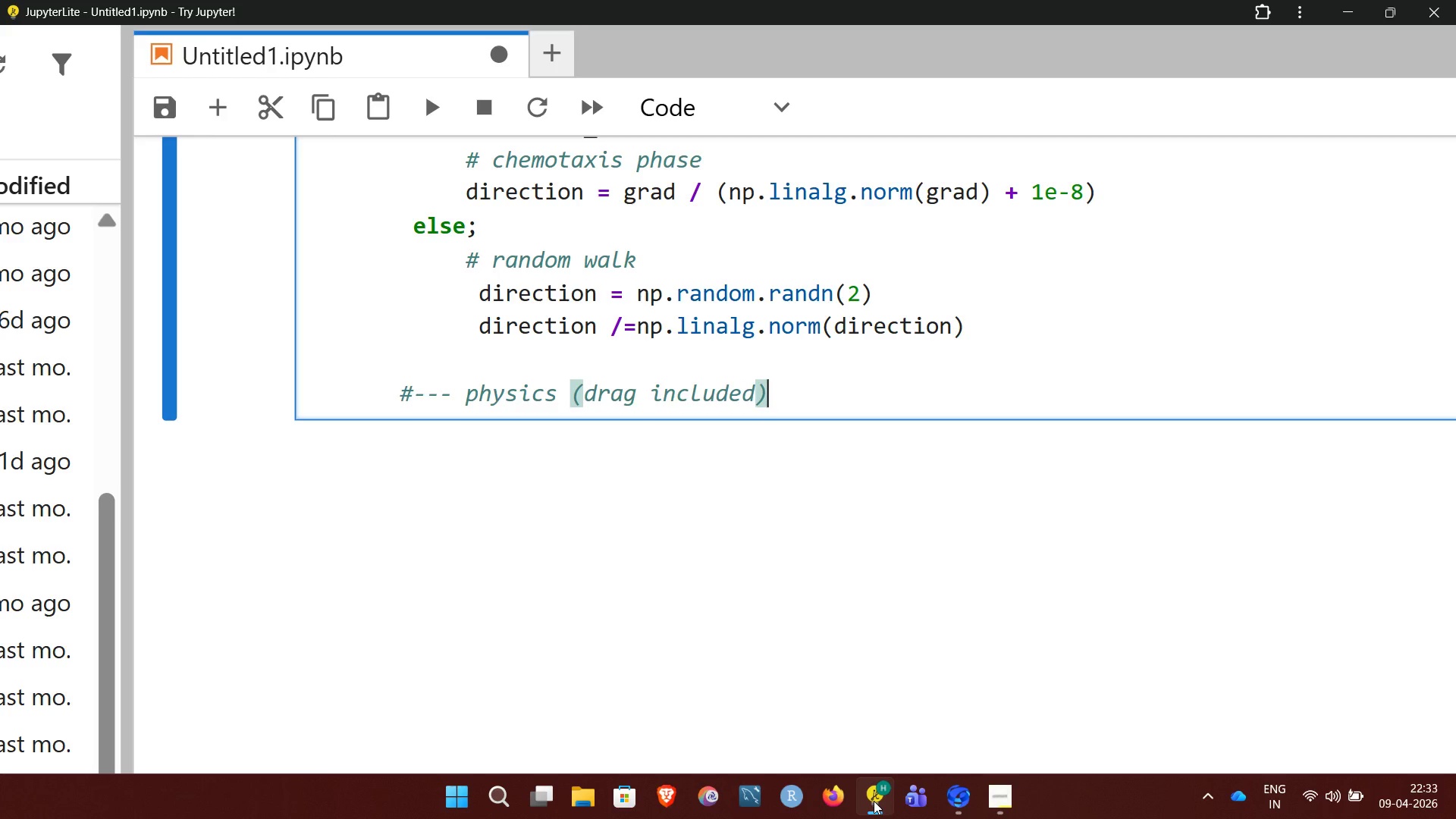 
key(Space)
 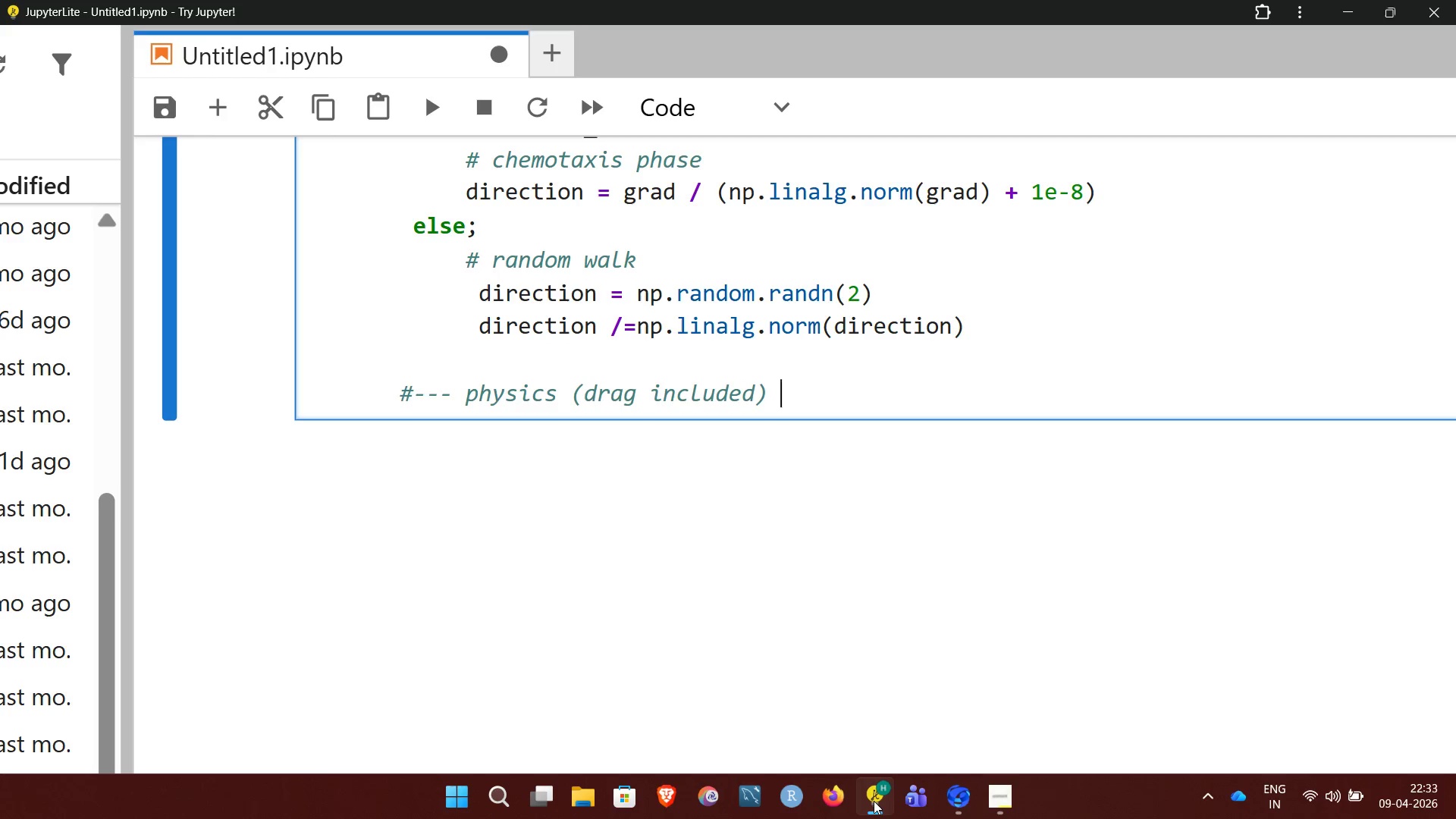 
key(Minus)
 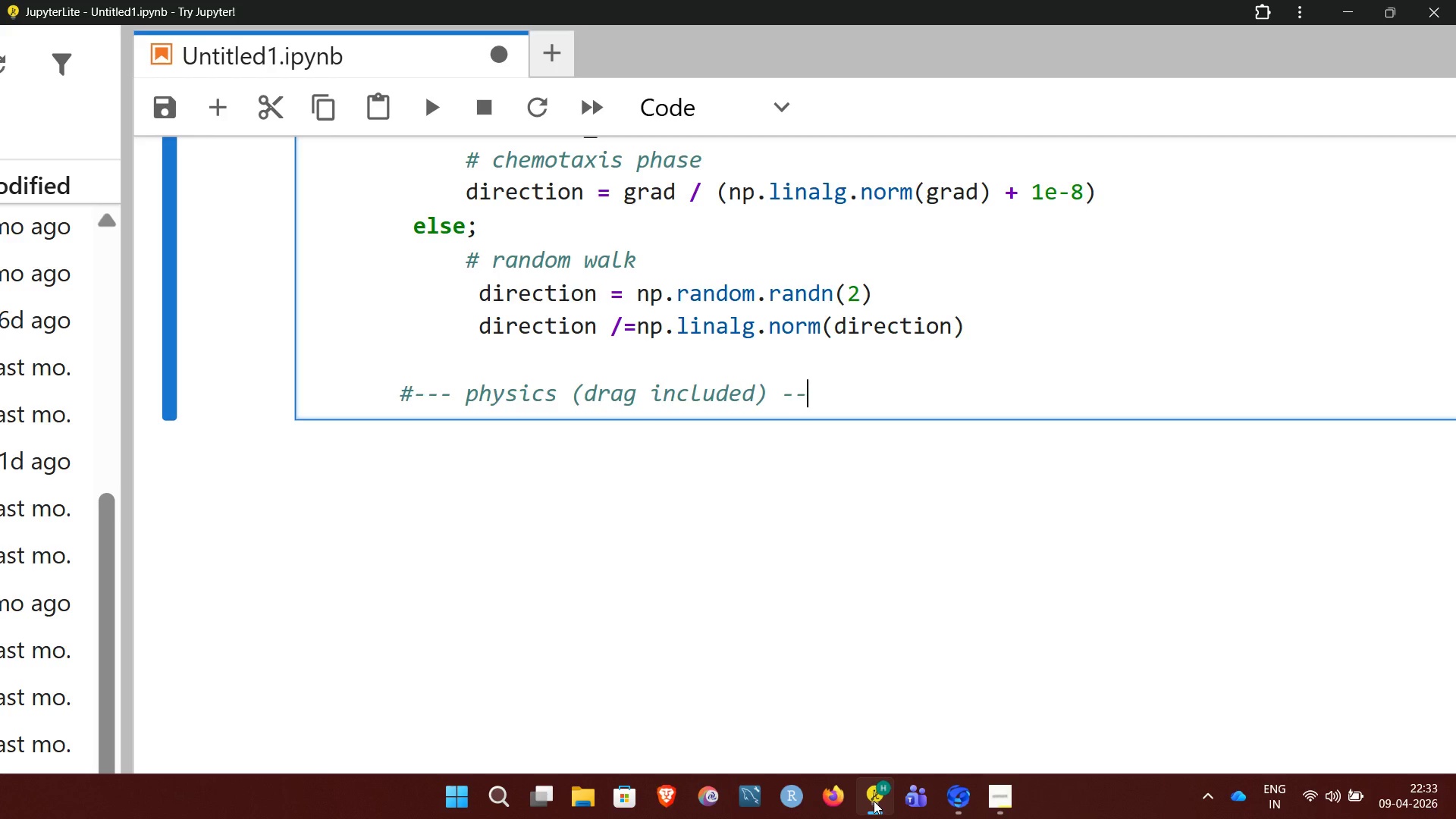 
key(Minus)
 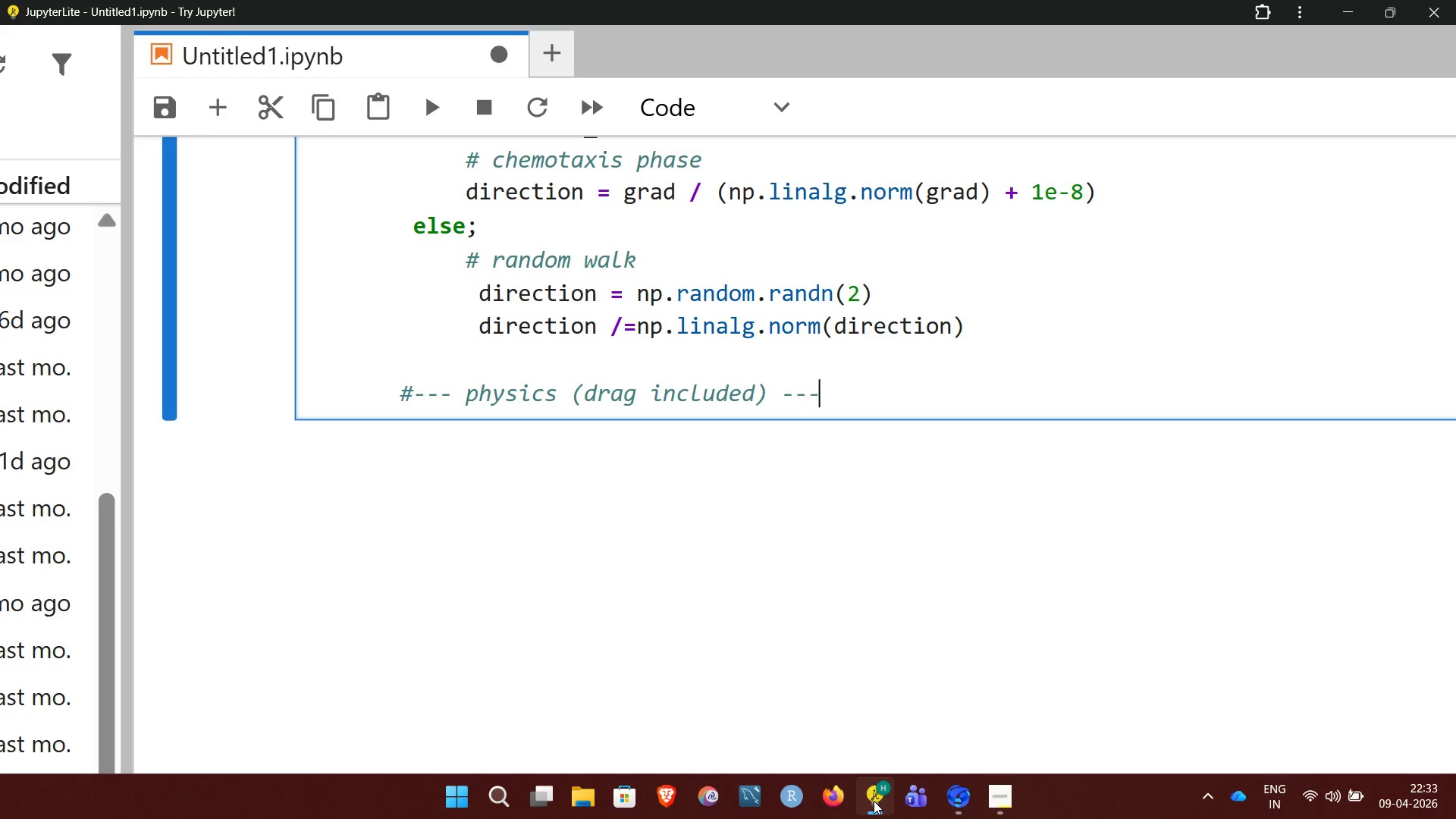 
key(Minus)
 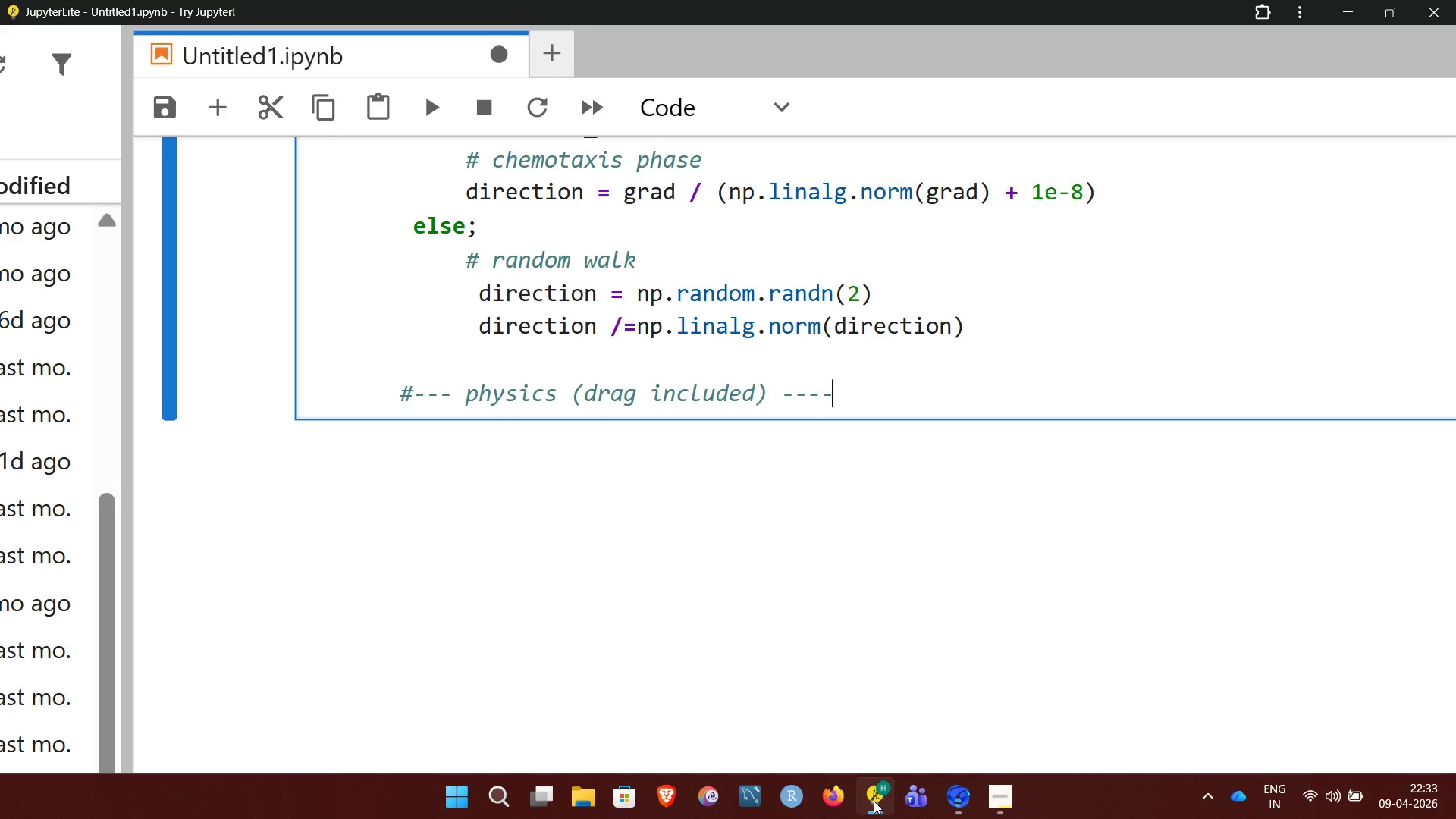 
key(Minus)
 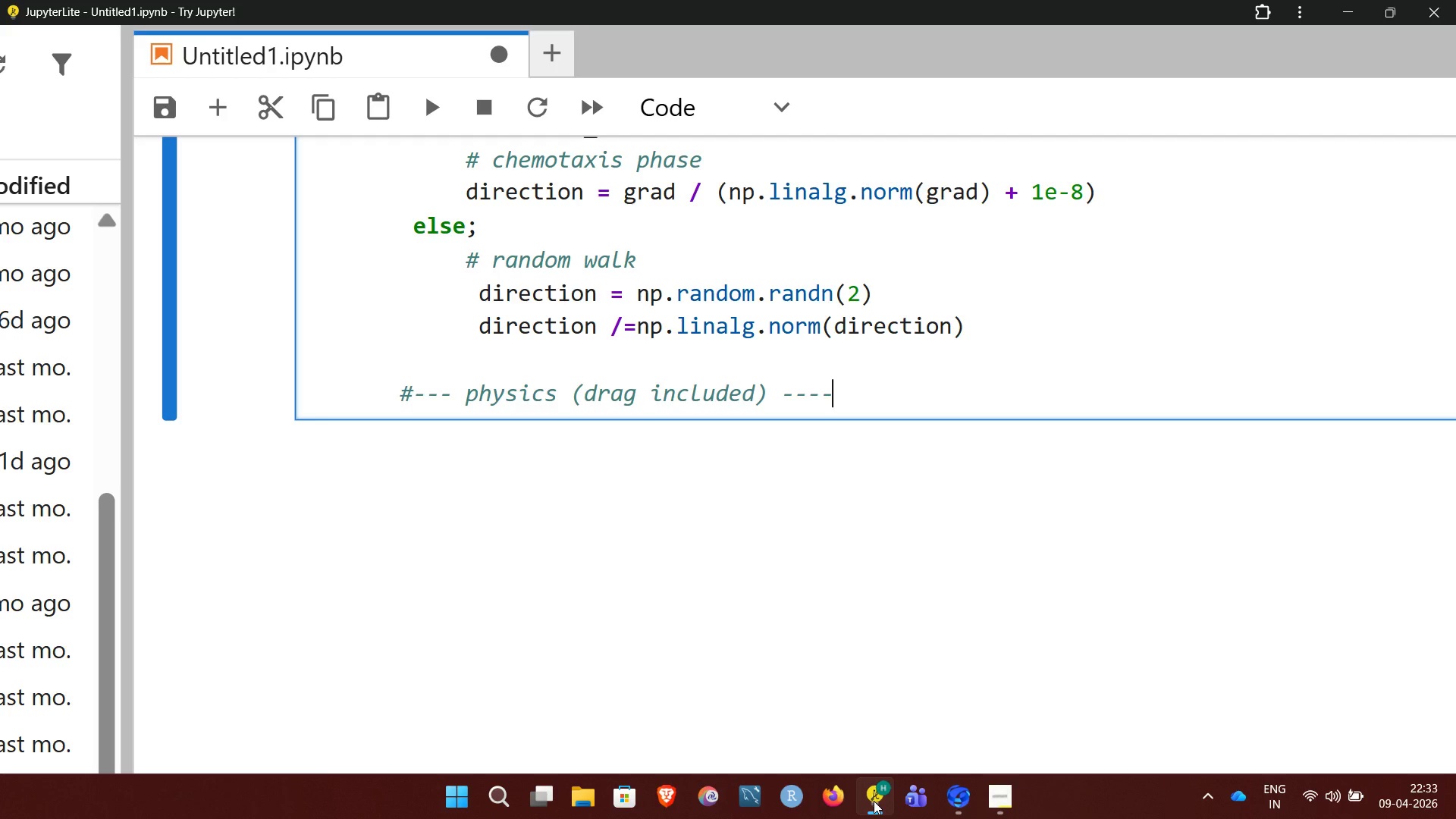 
key(Enter)
 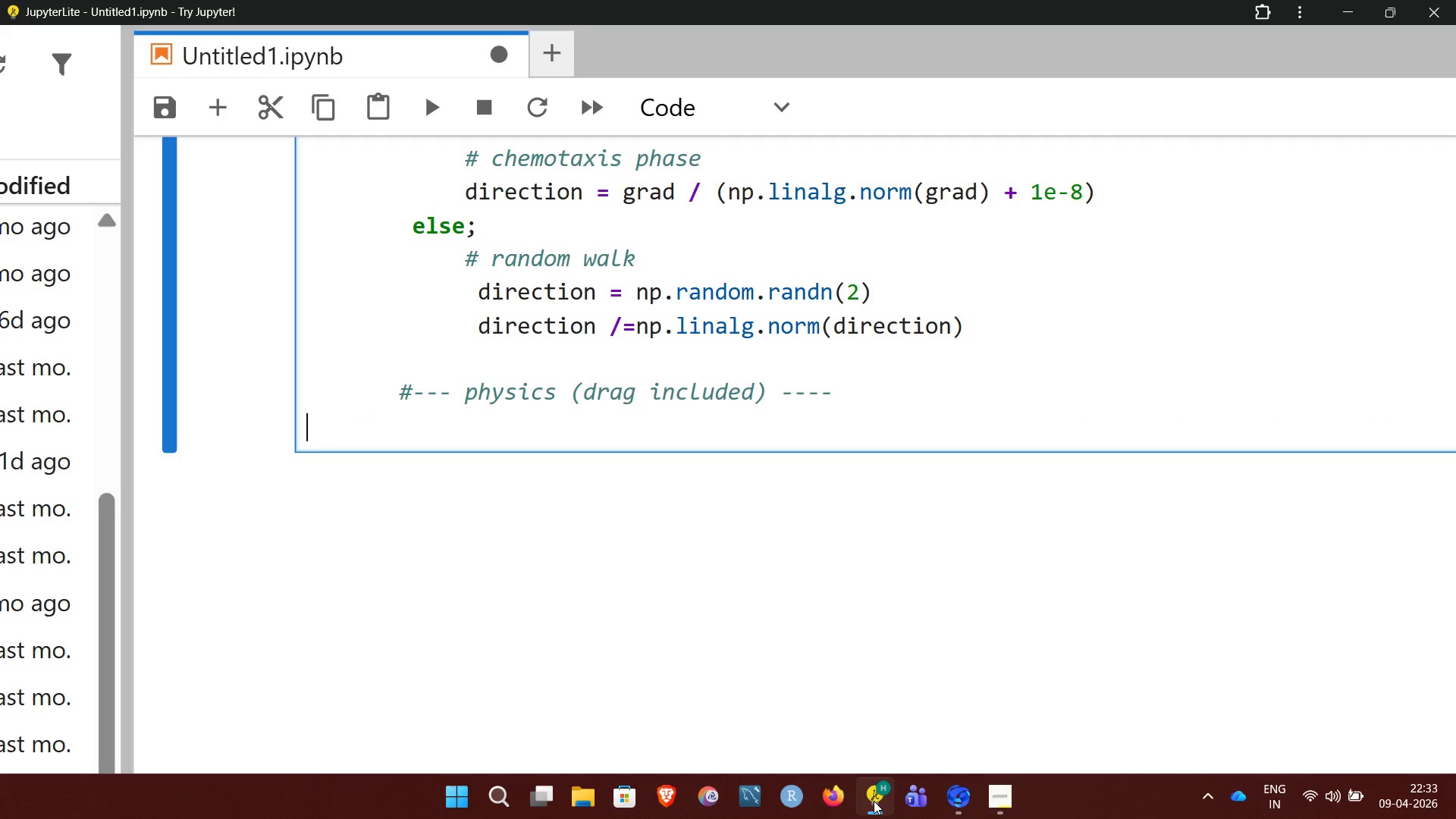 
hold_key(key=Space, duration=0.58)
 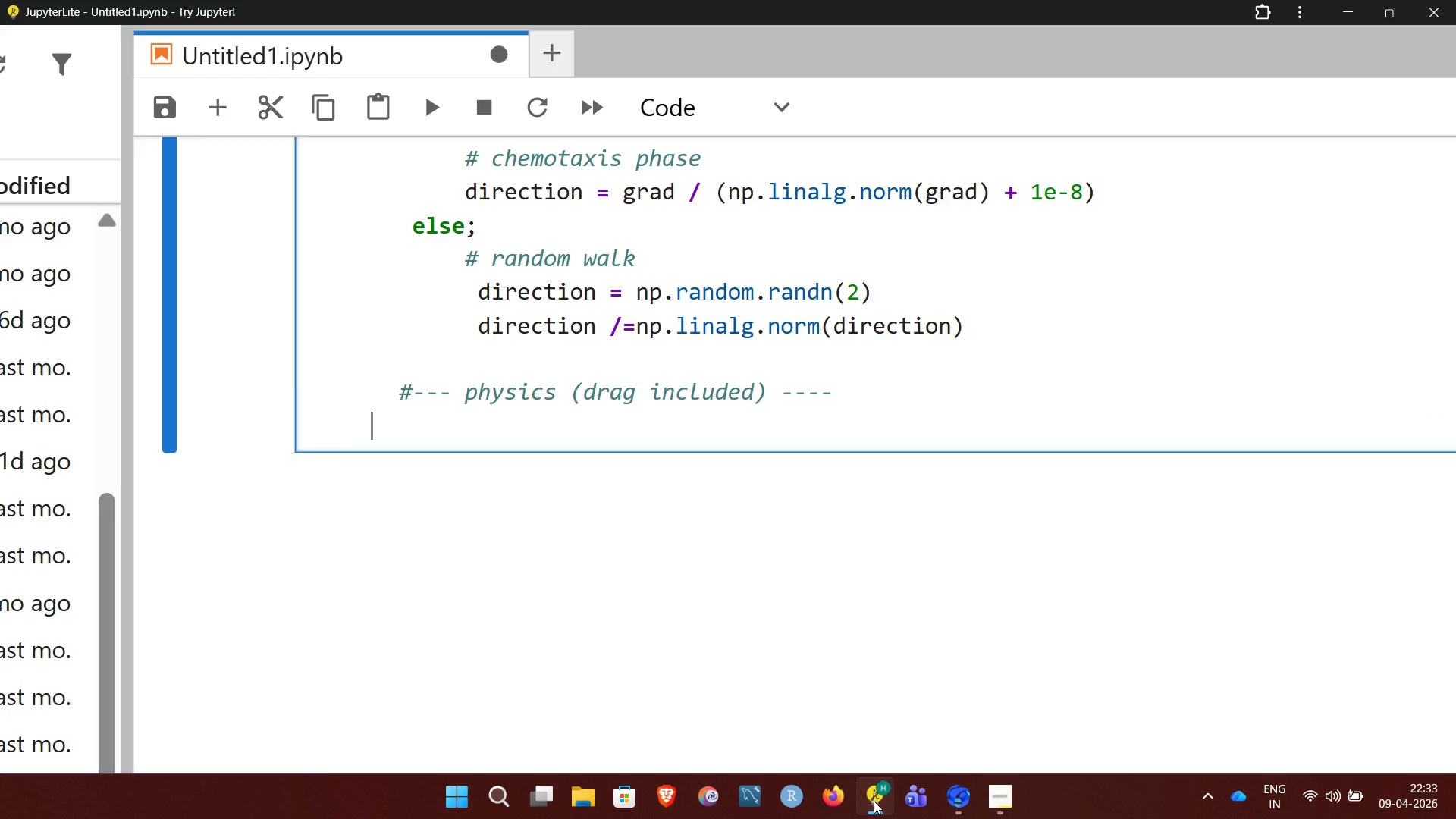 
type(   acceleration =direction)
 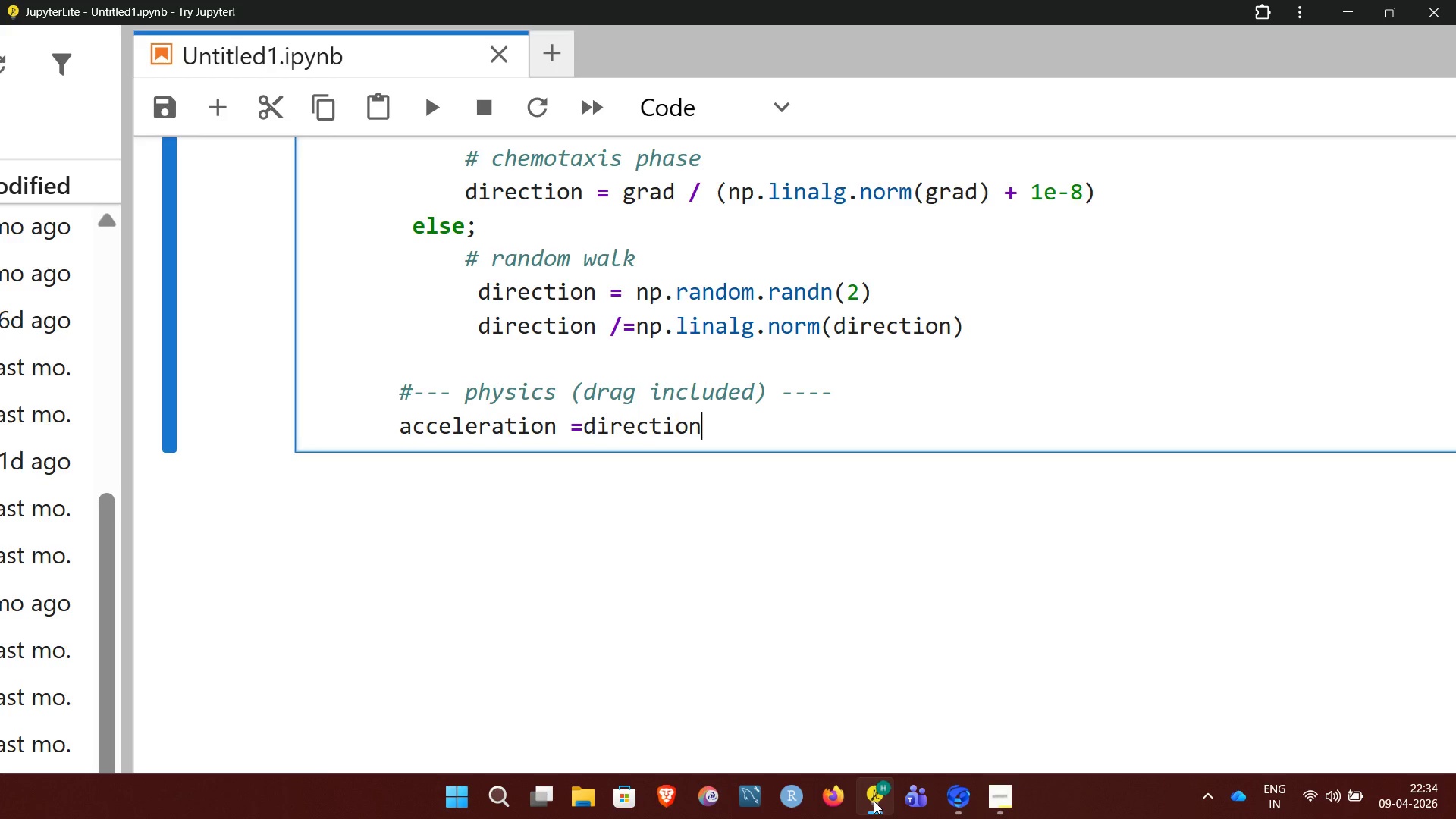 
type( - DRAG_COEFF * SE)
key(Backspace)
type(elf.vel)
 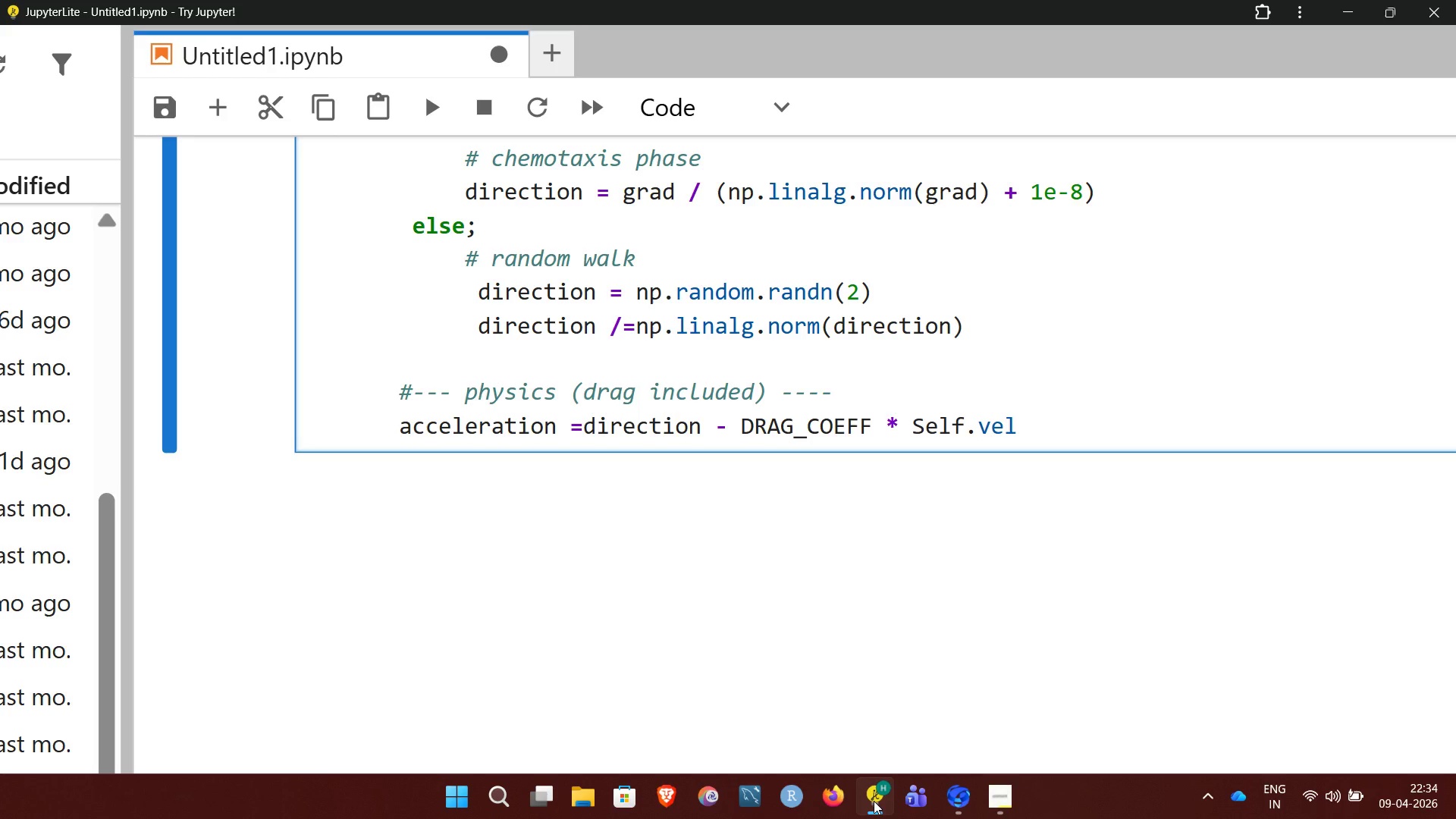 
wait(31.83)
 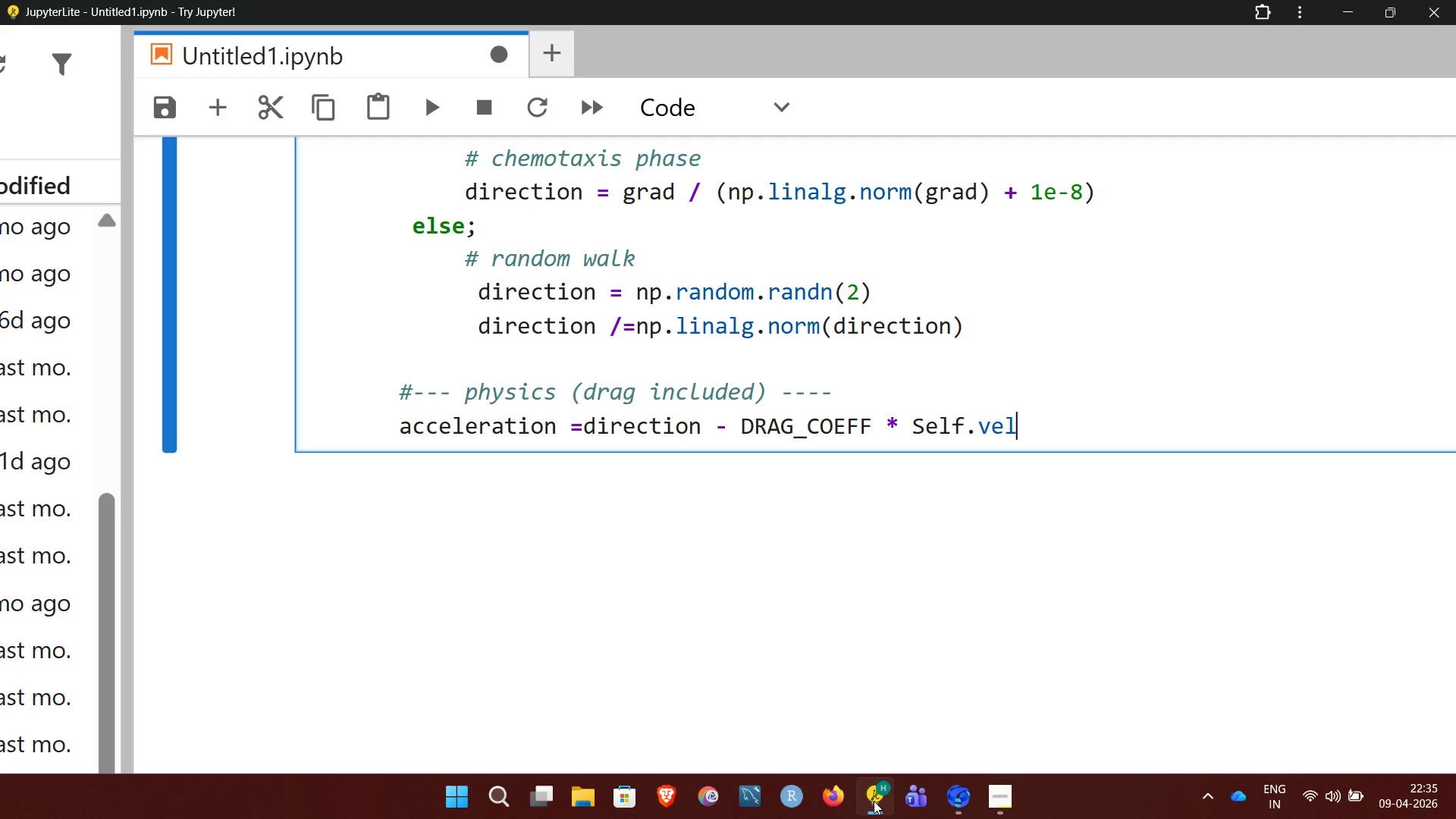 
key(Enter)
 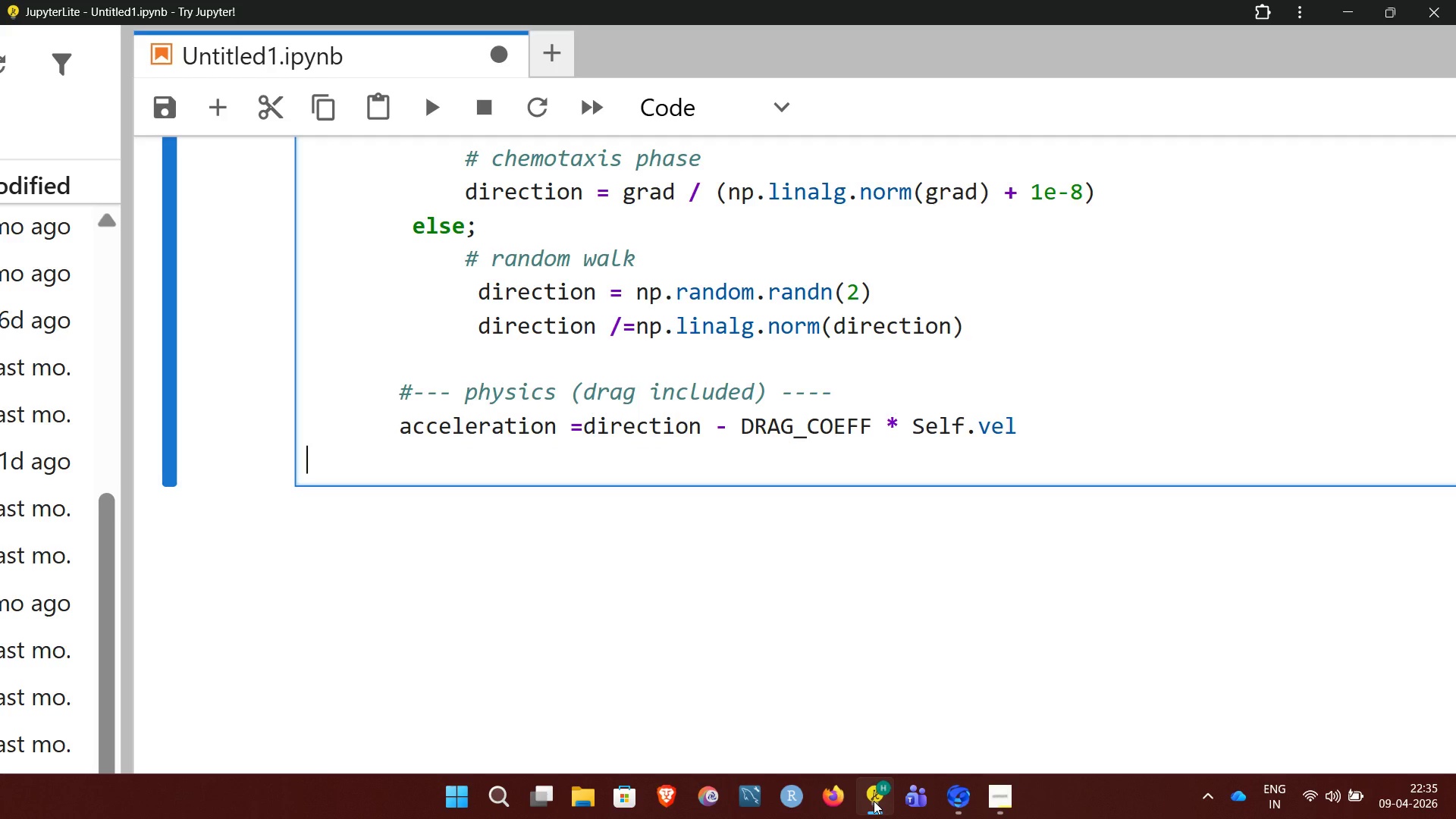 
wait(5.09)
 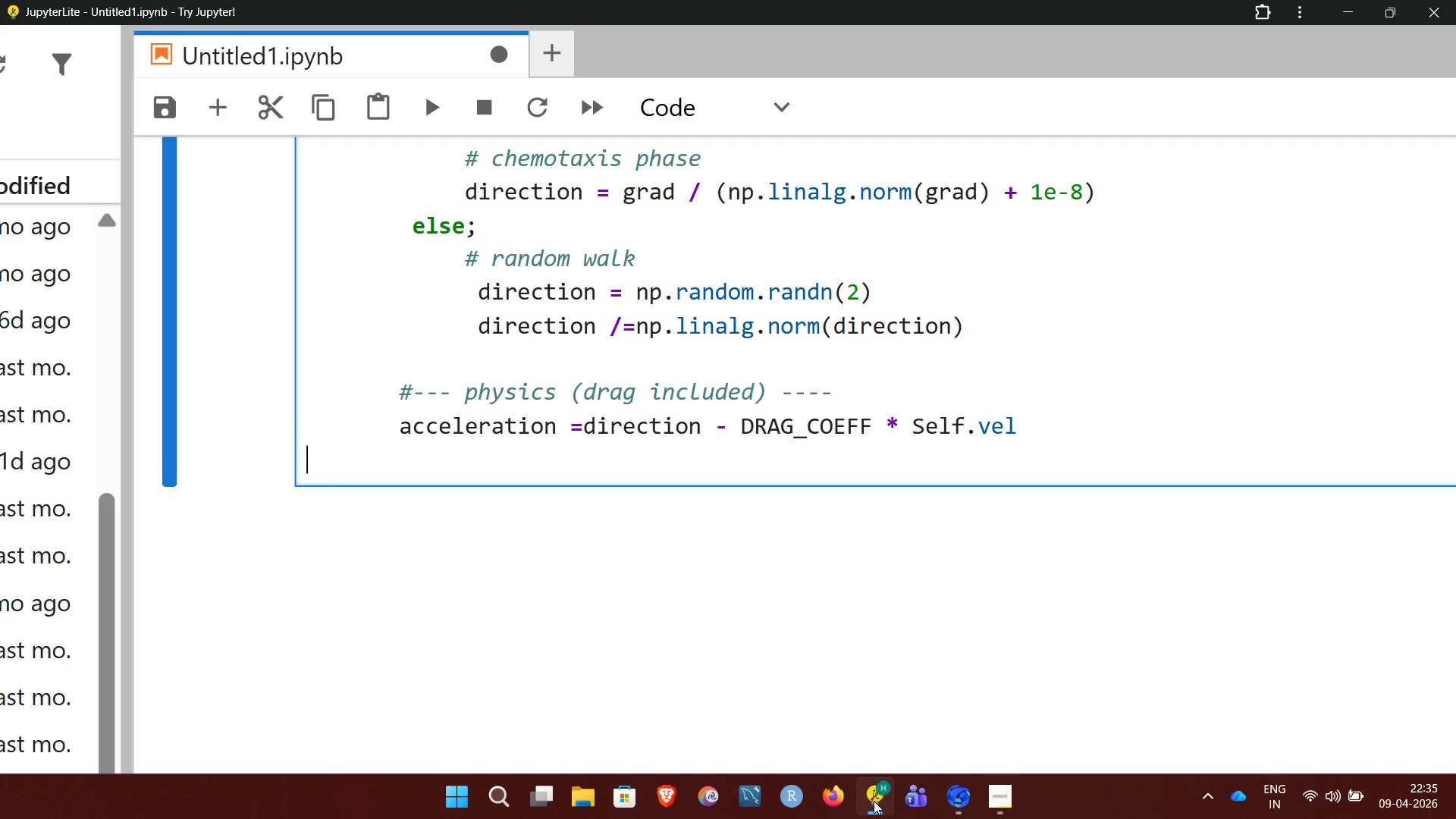 
key(Space)
 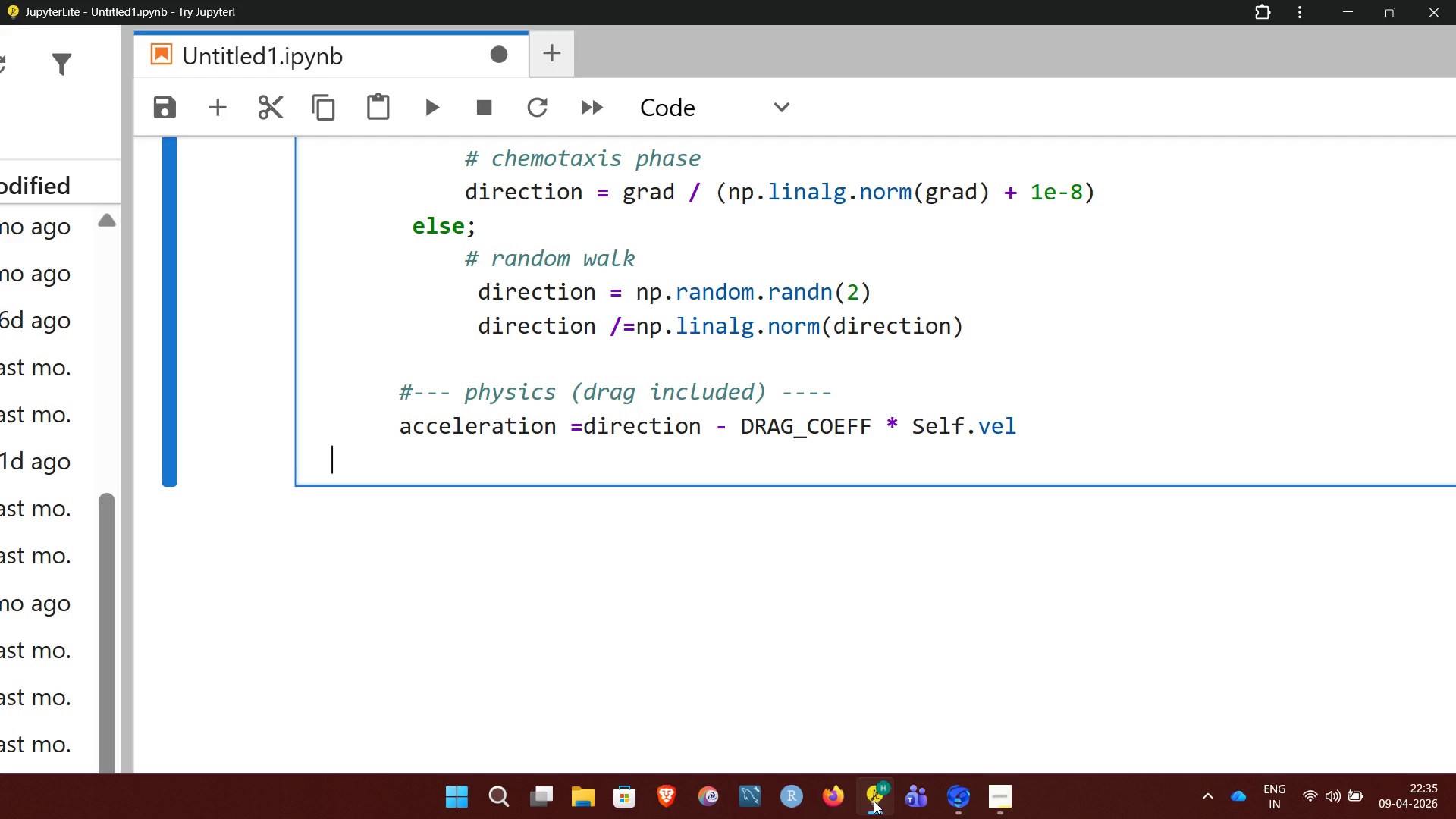 
key(Space)
 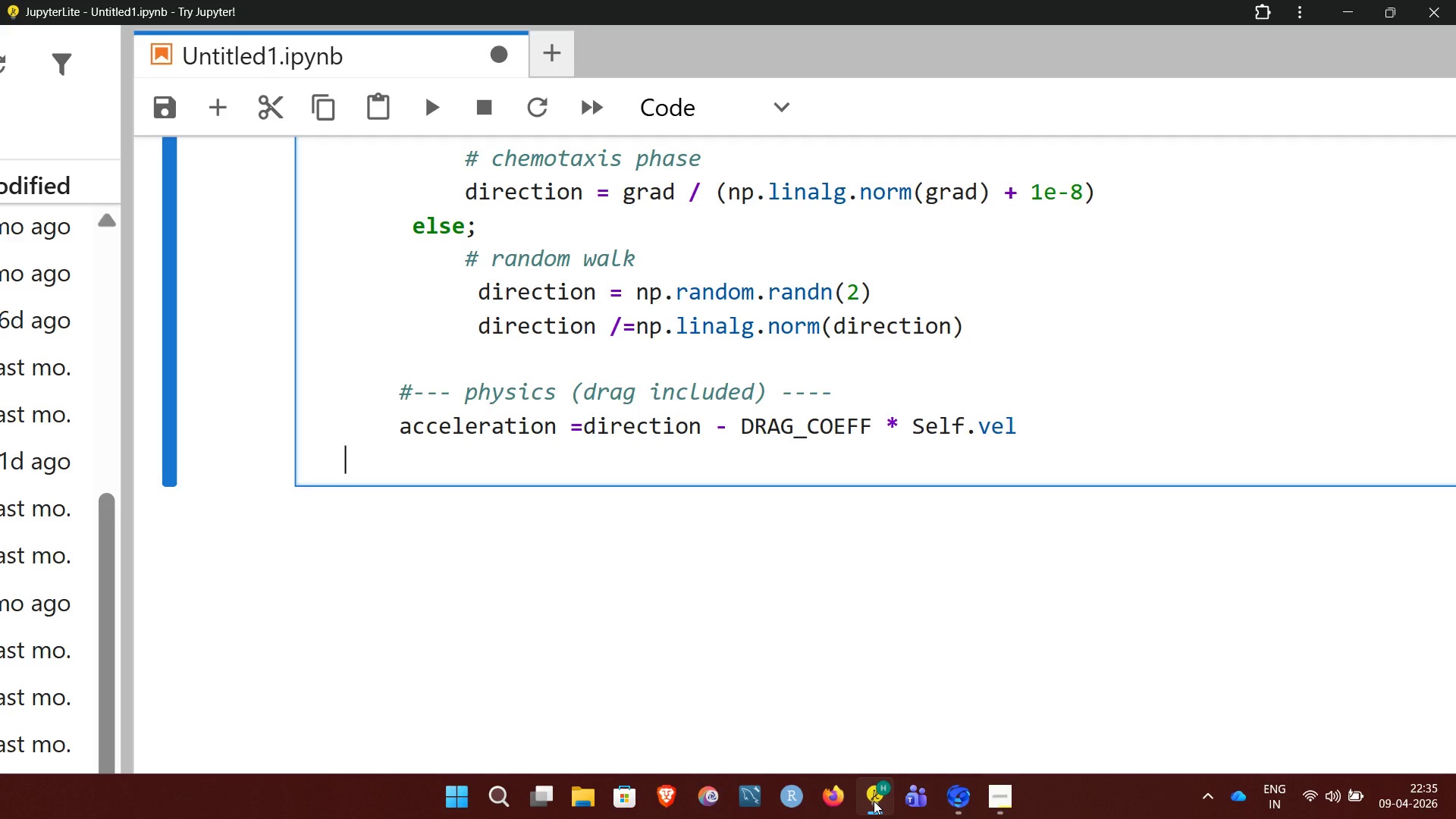 
key(Space)
 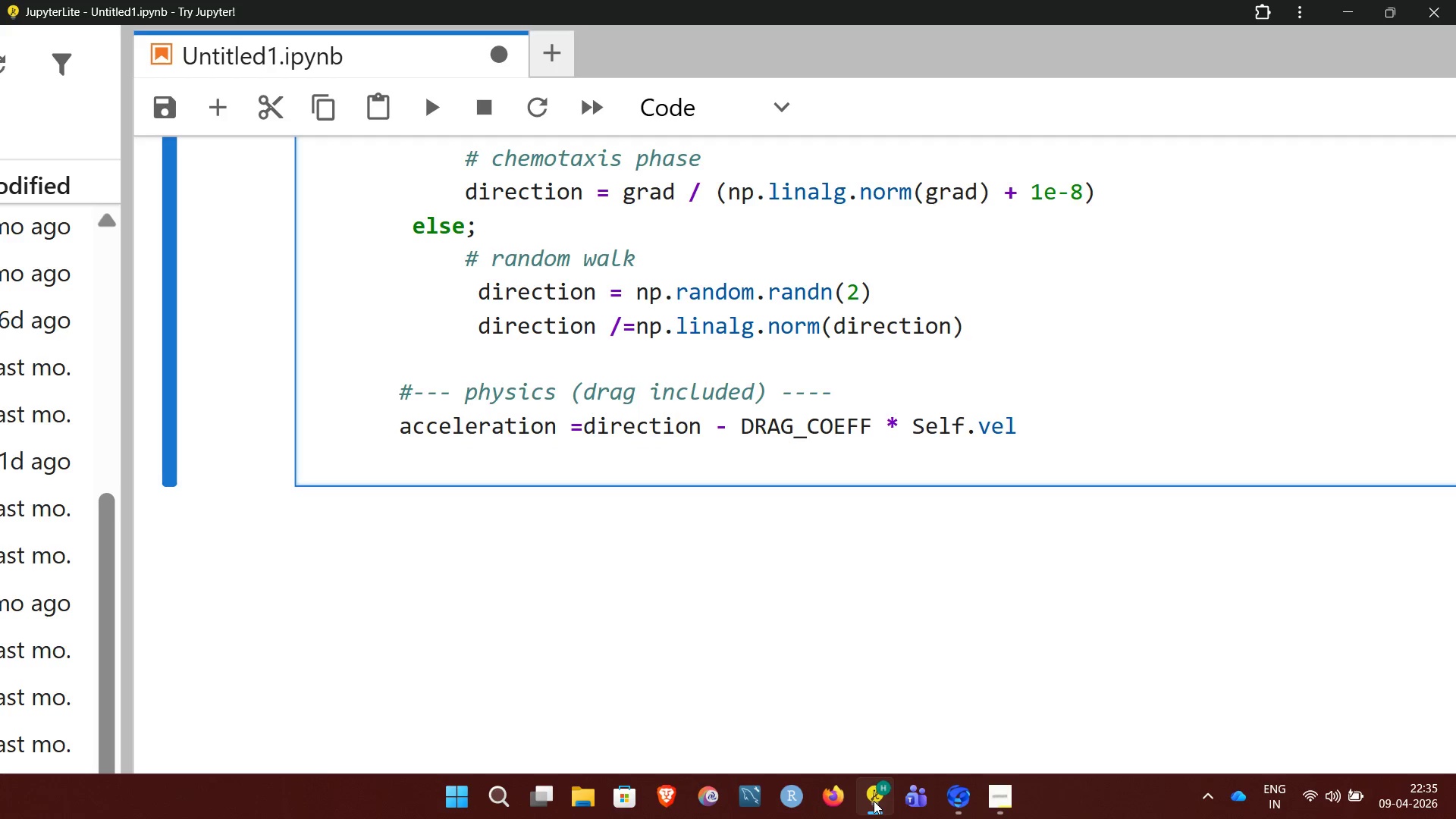 
key(Space)
 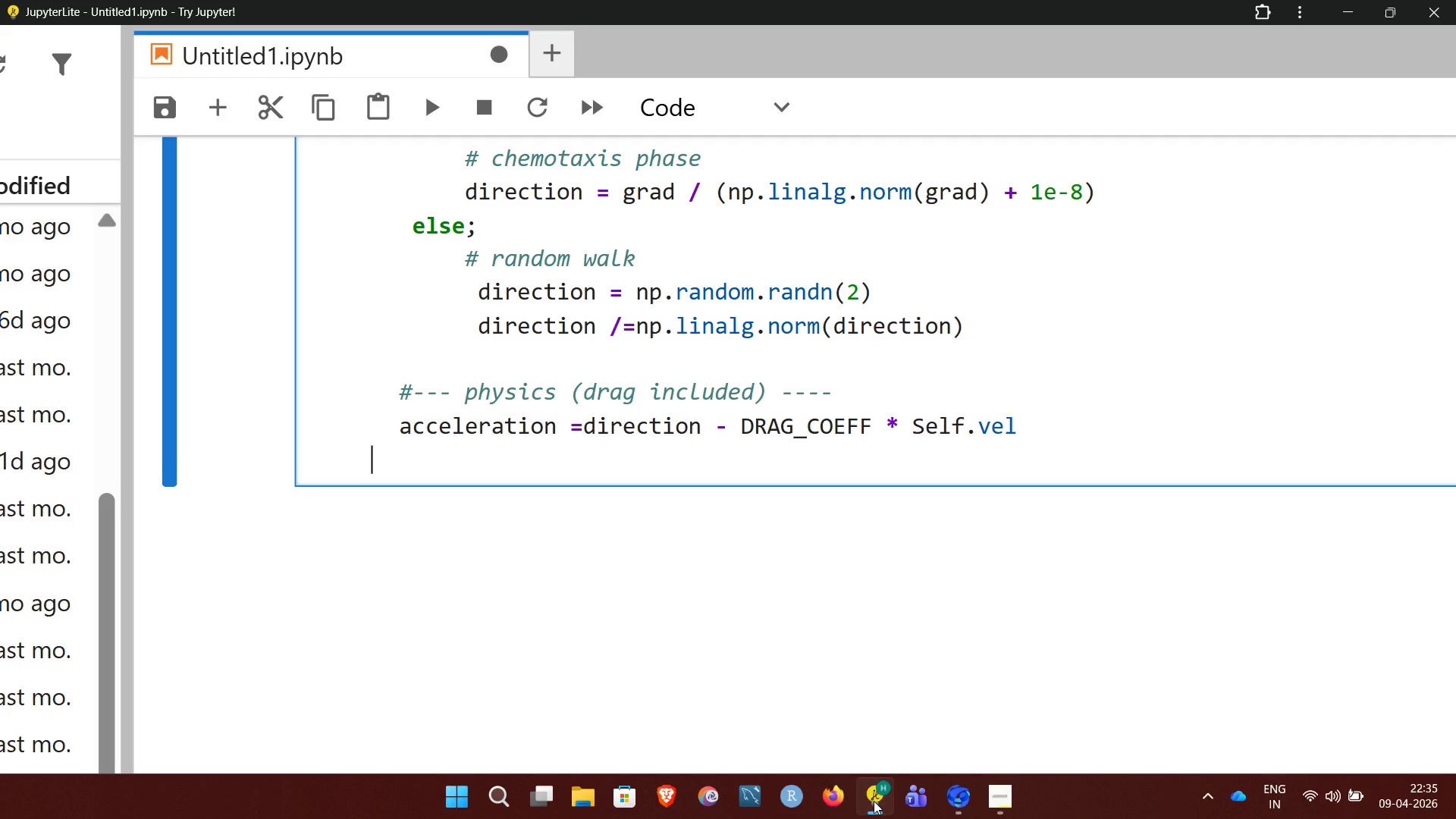 
key(Space)
 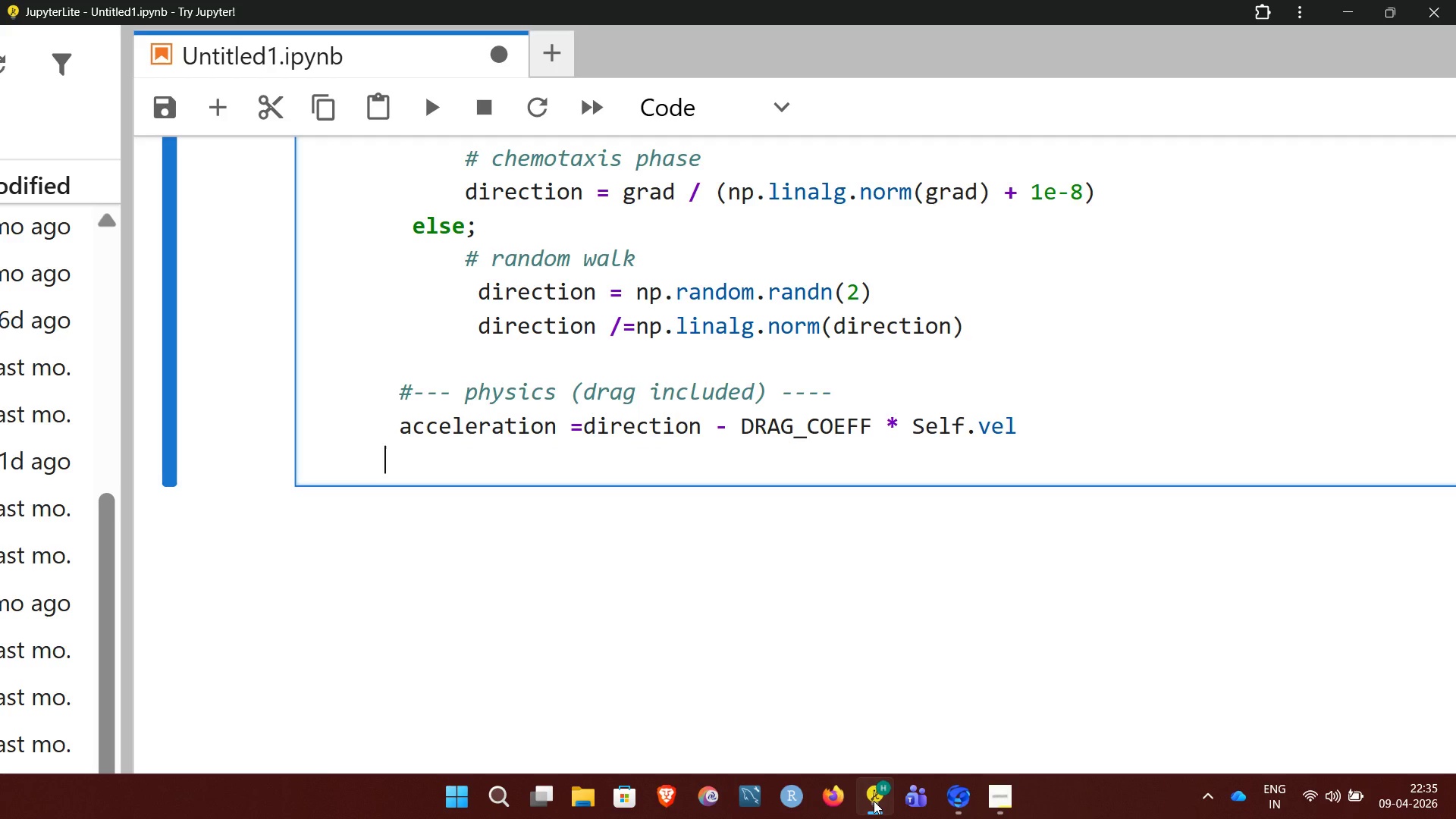 
key(Space)
 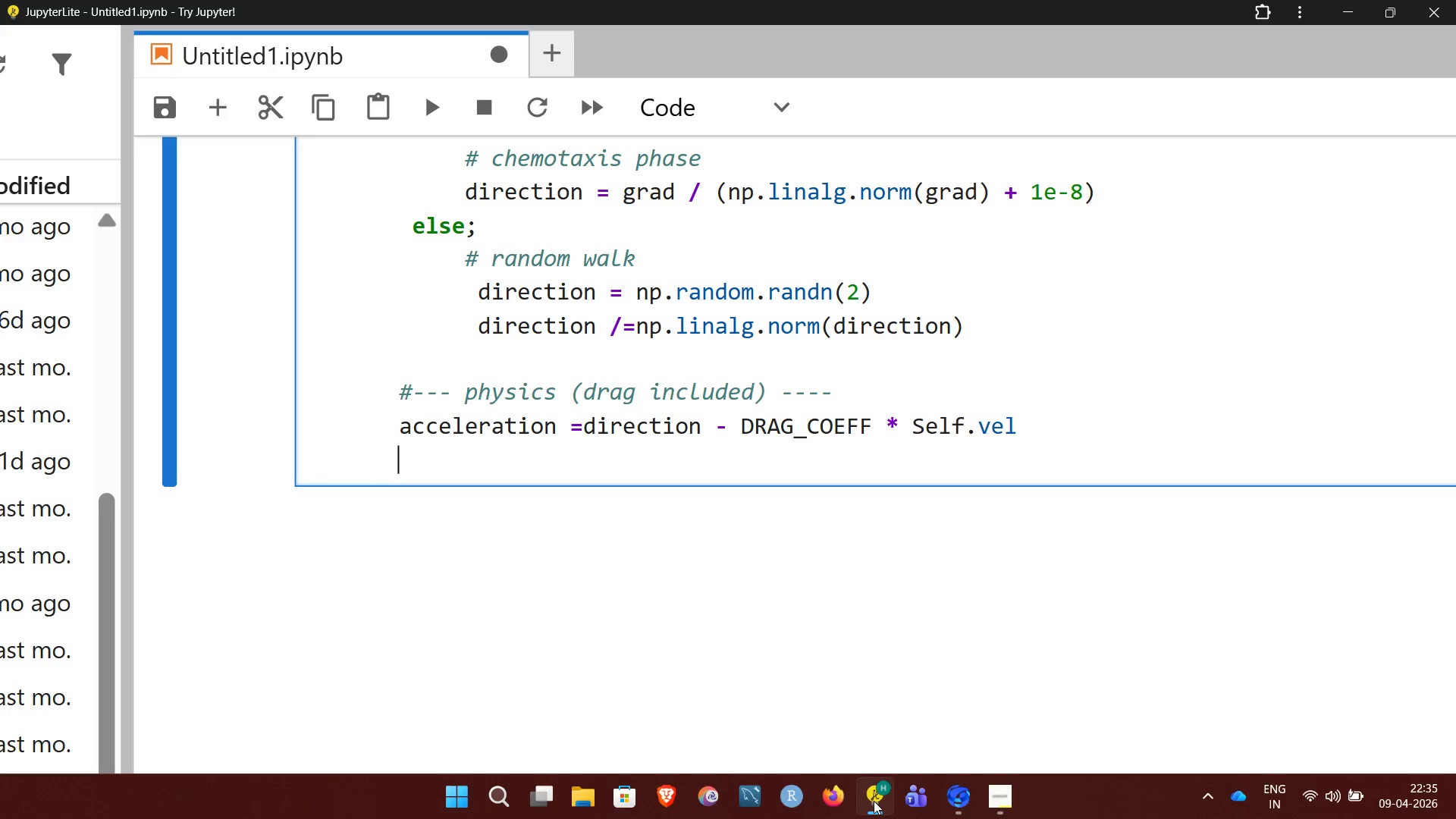 
key(Space)
 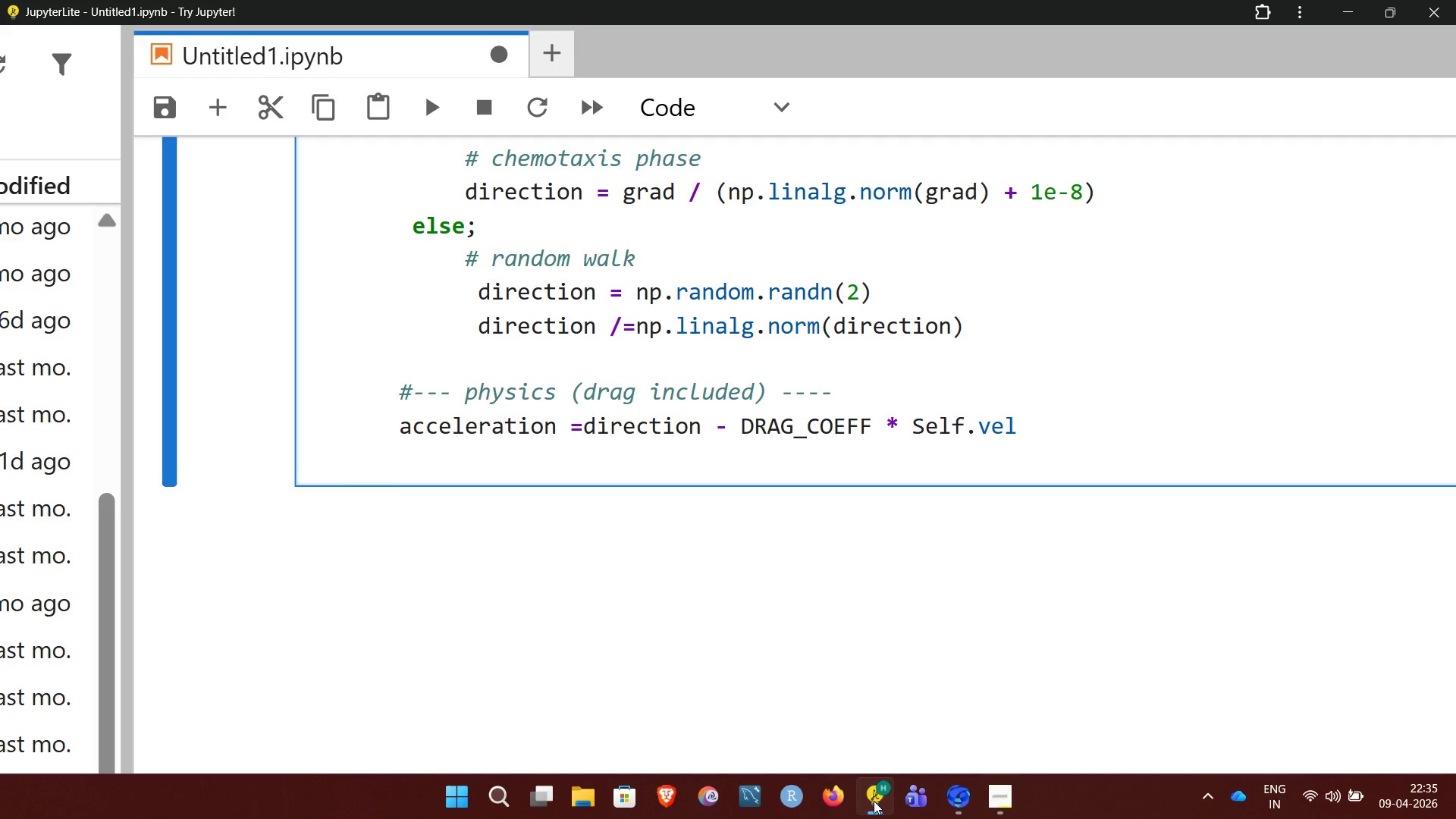 
wait(7.78)
 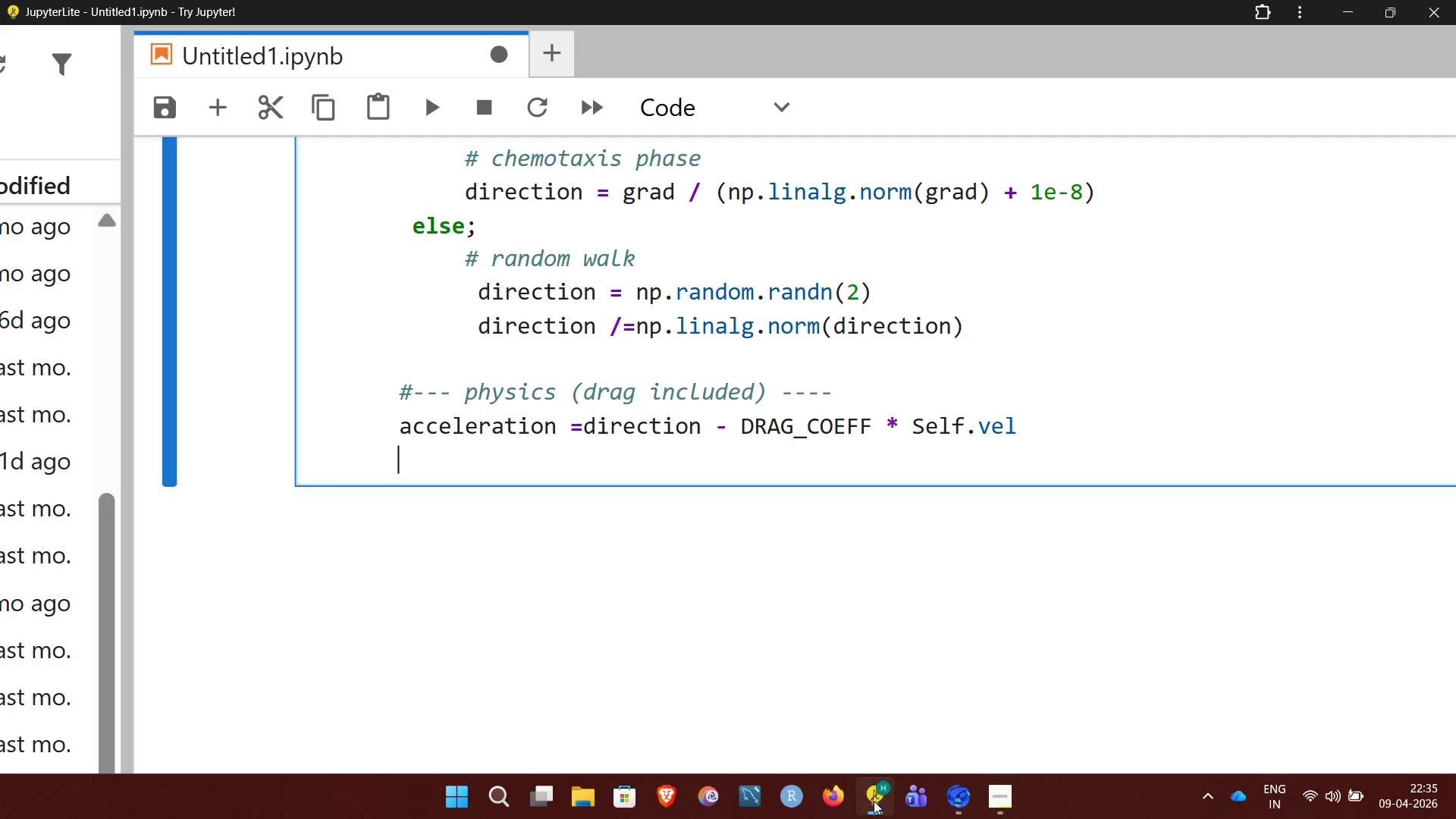 
type(self)
 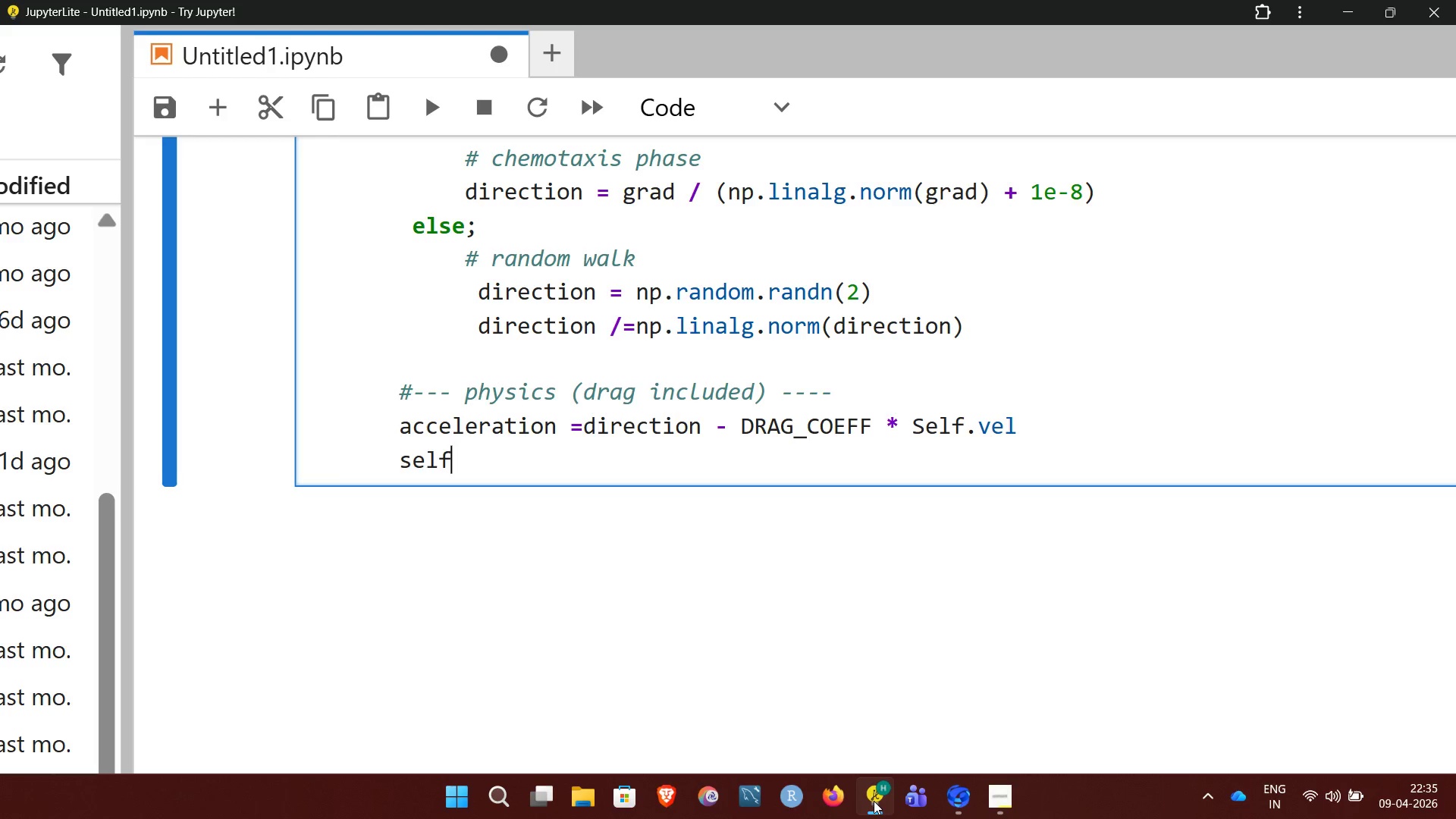 
key(Period)
 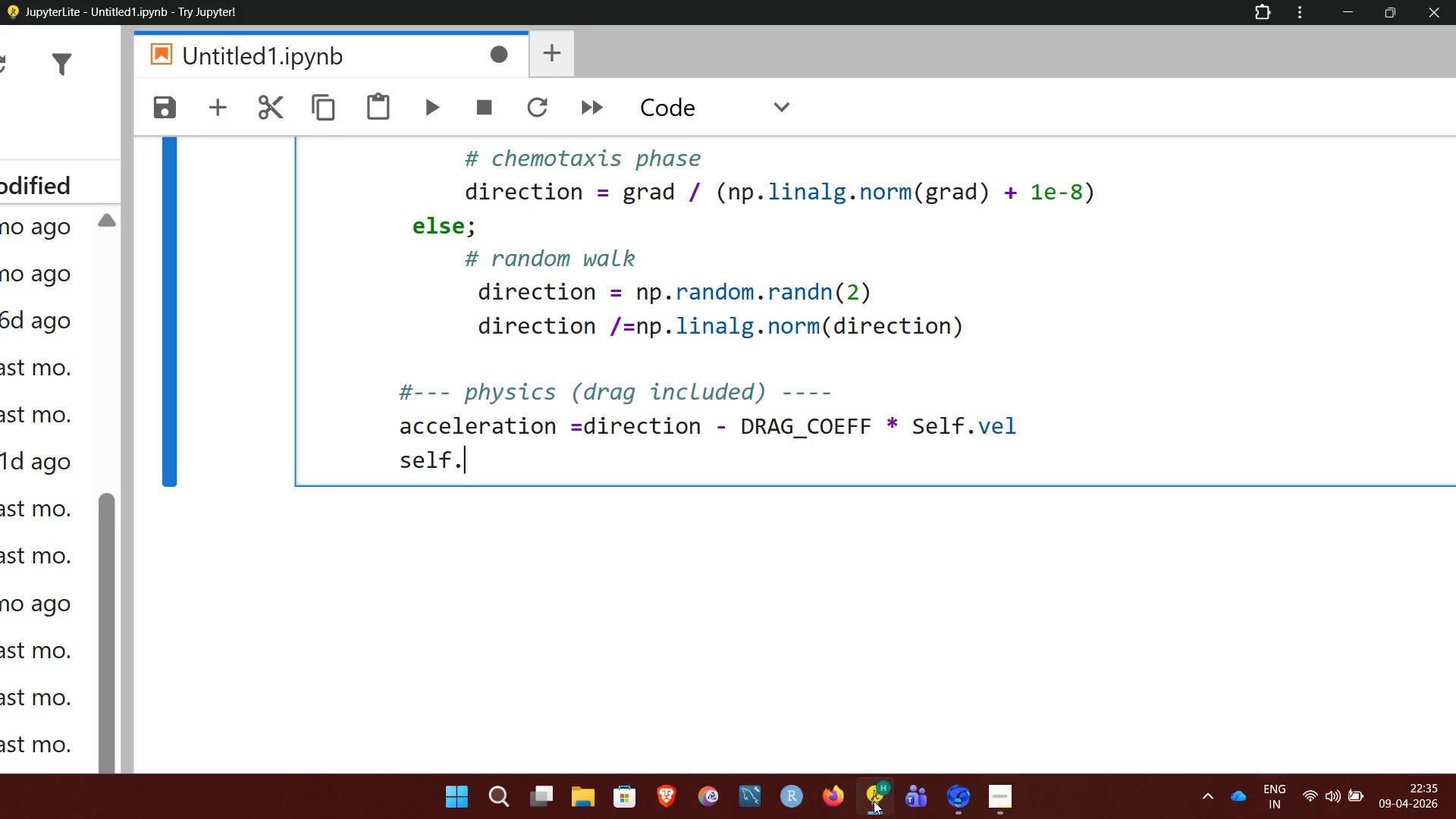 
wait(6.81)
 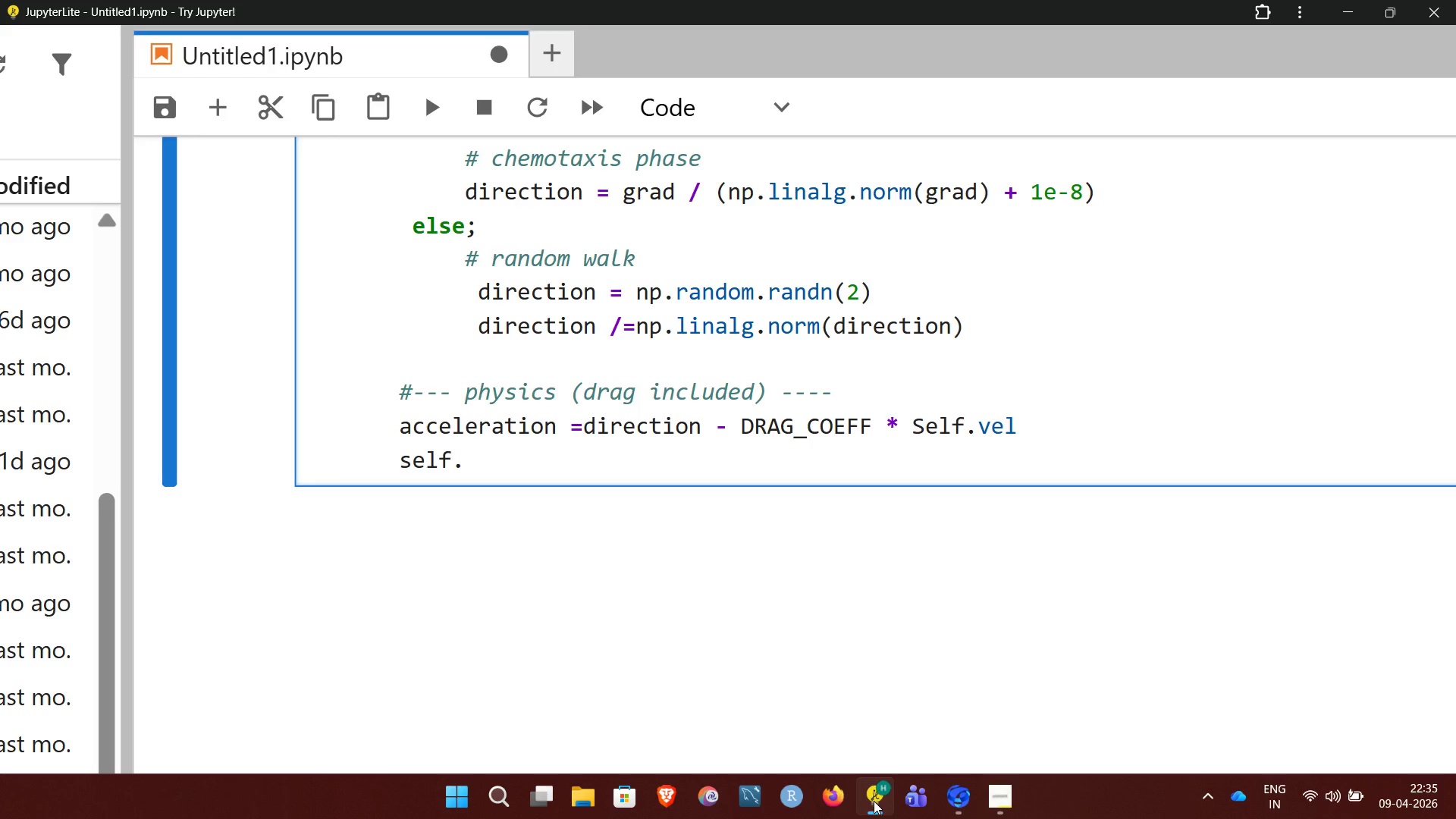 
type(vel)
 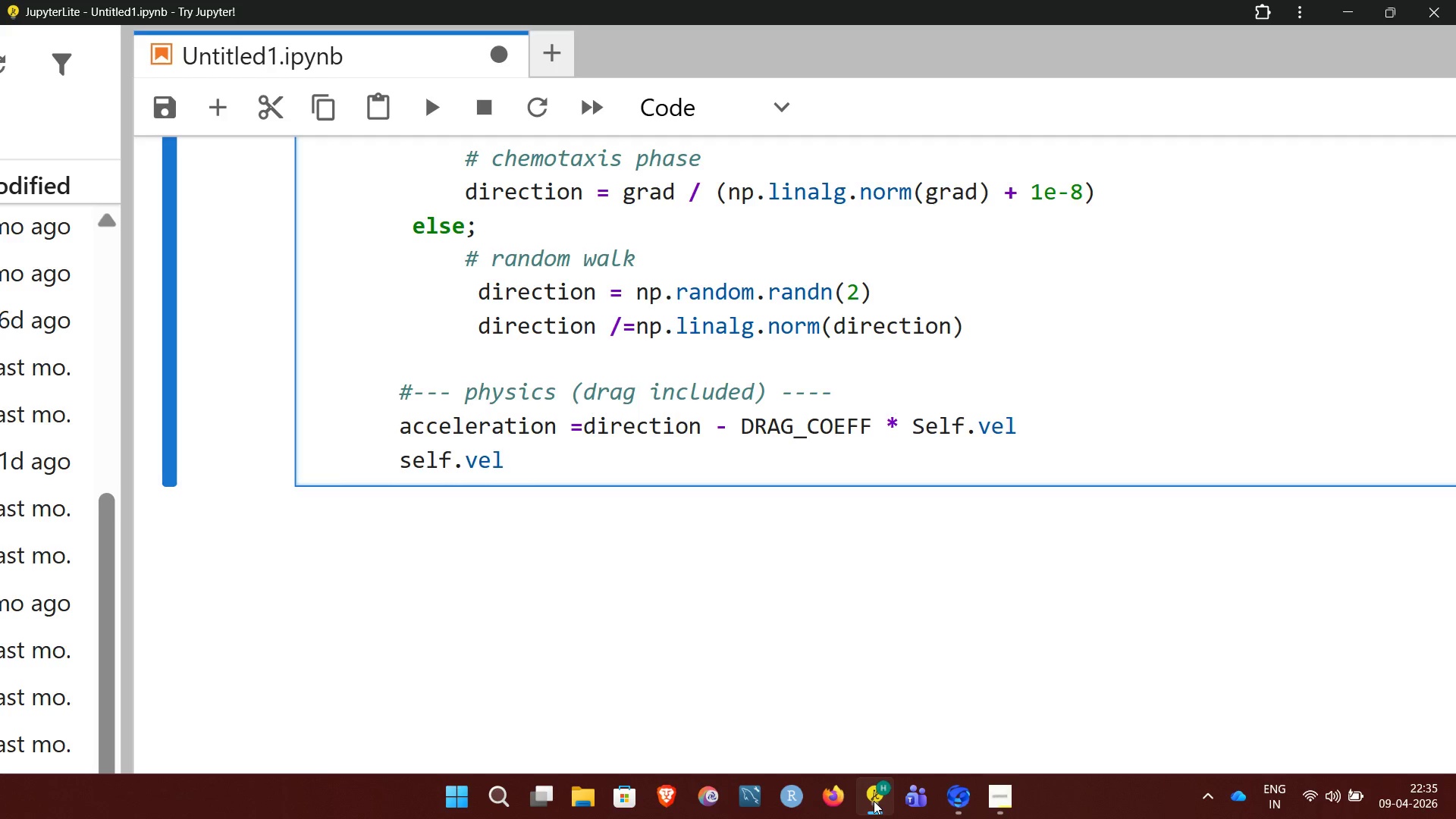 
key(Space)
 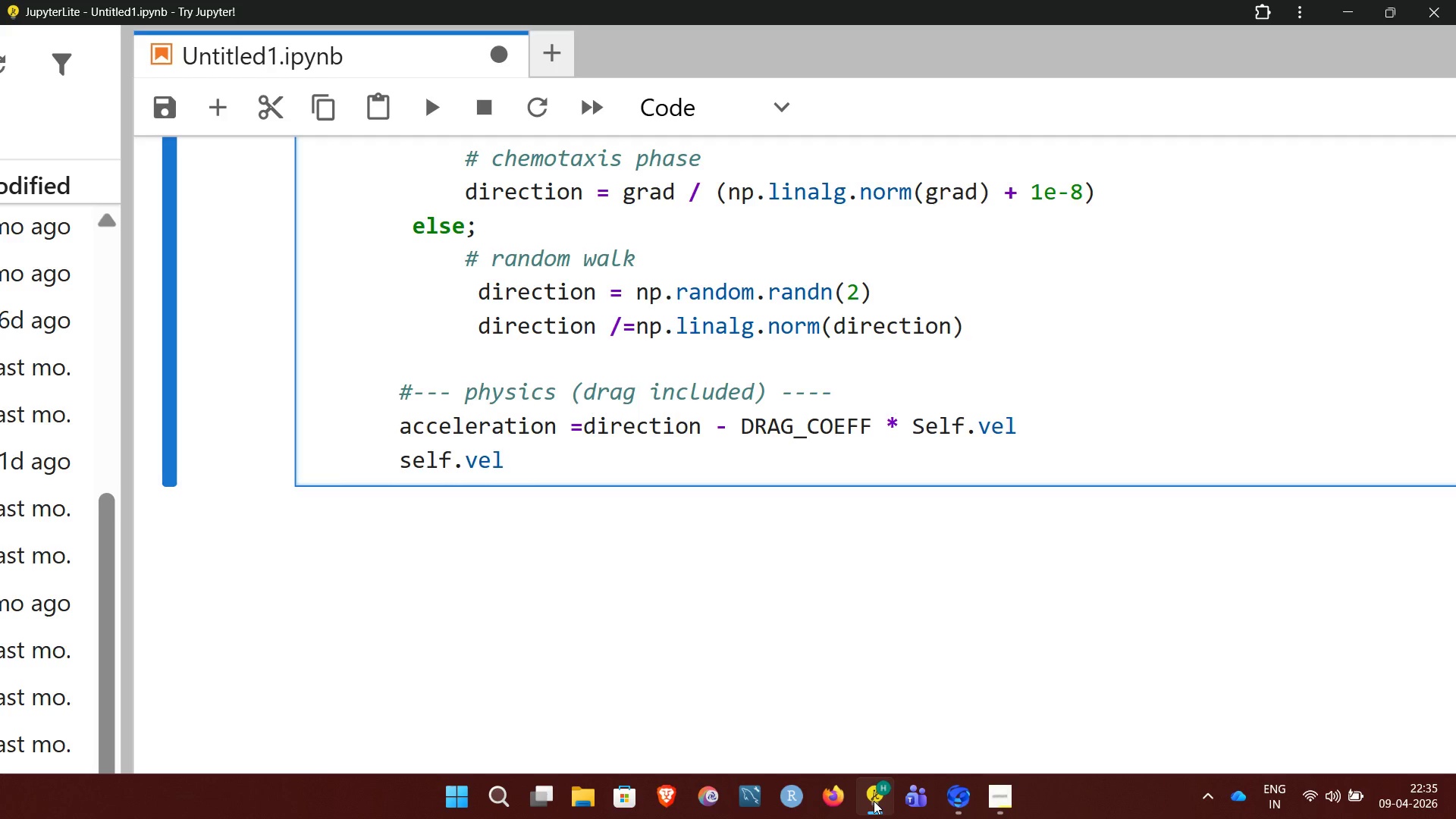 
key(Shift+Equal)
 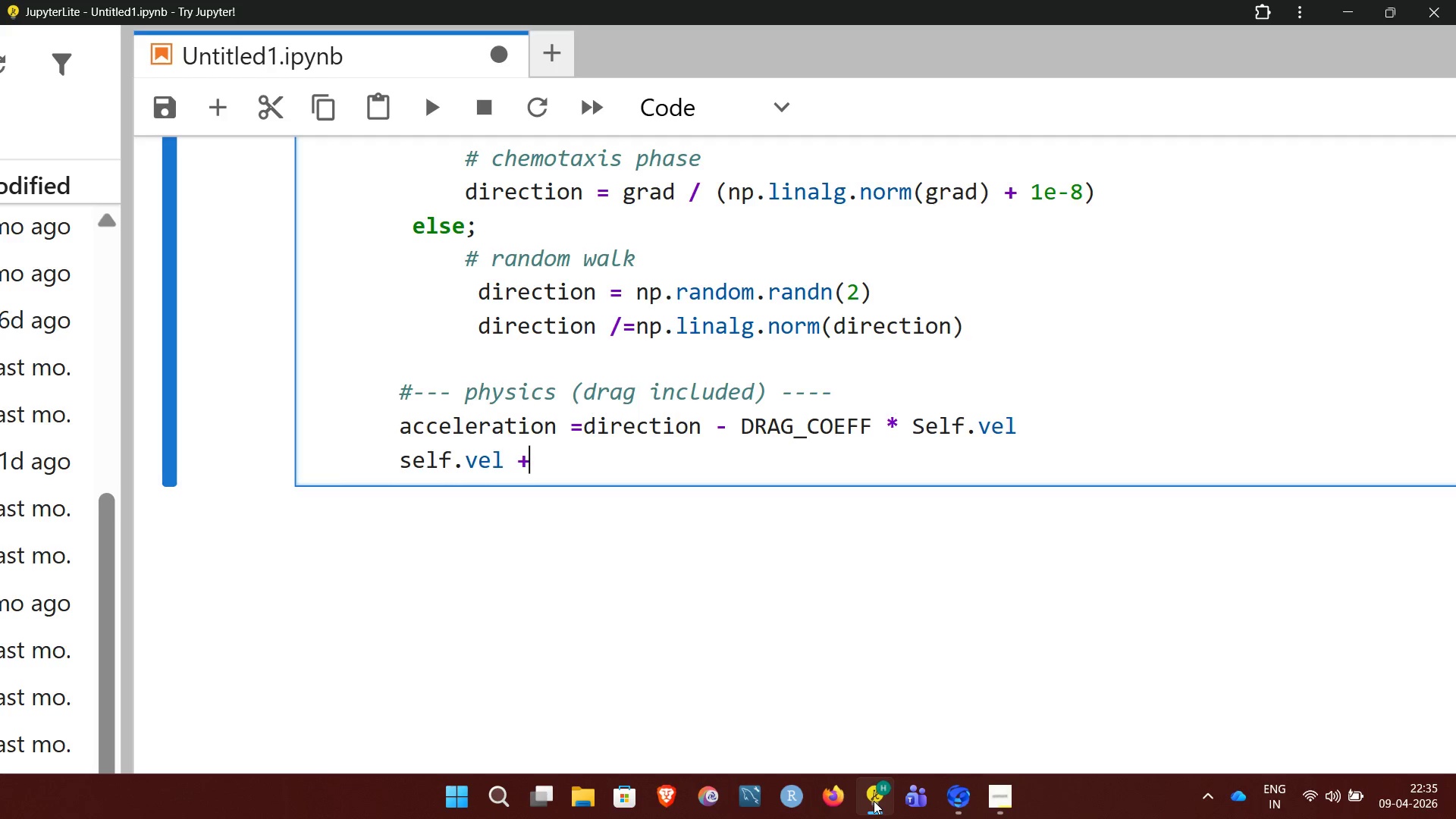 
key(Equal)
 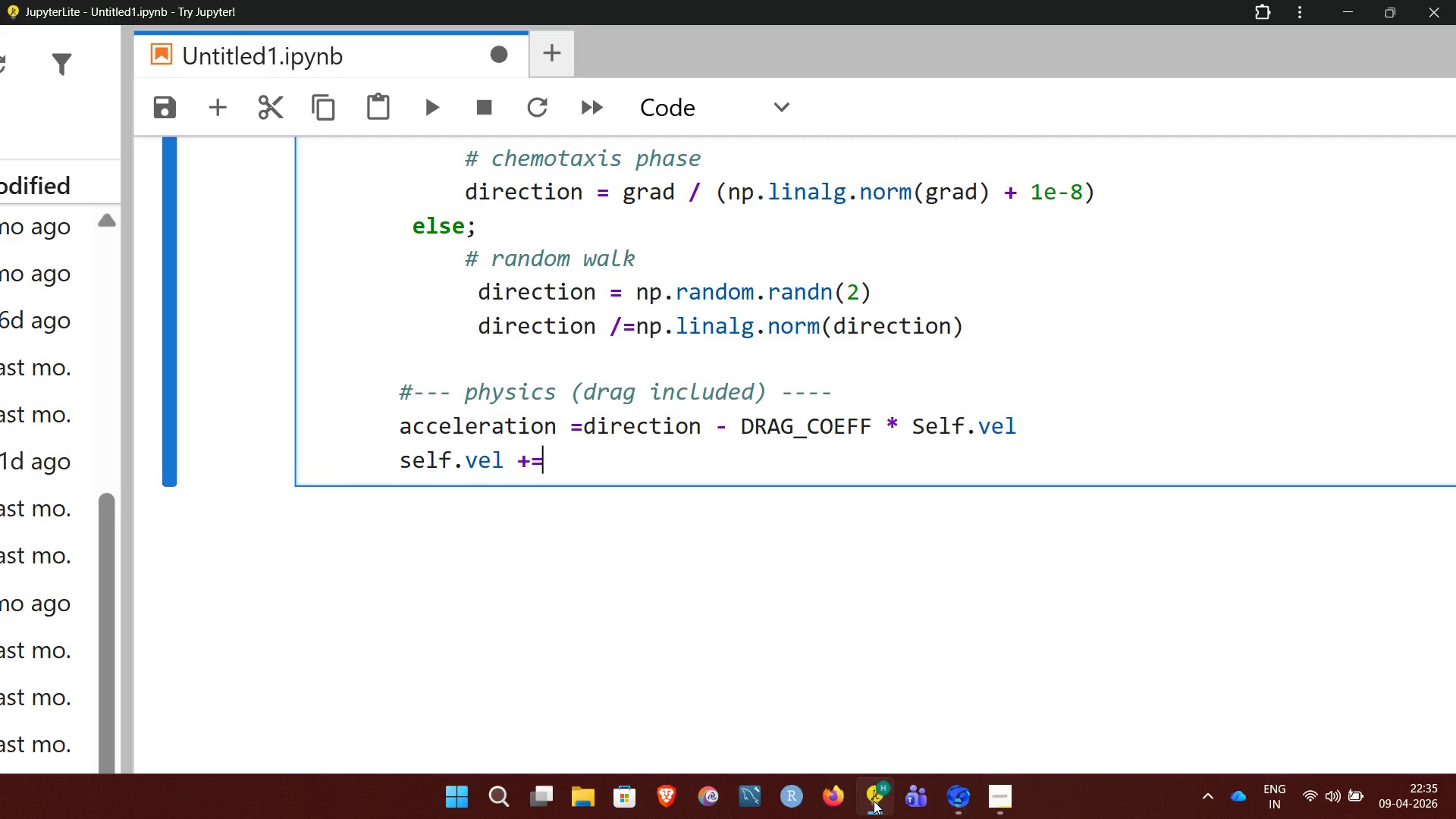 
type( acceleration)
 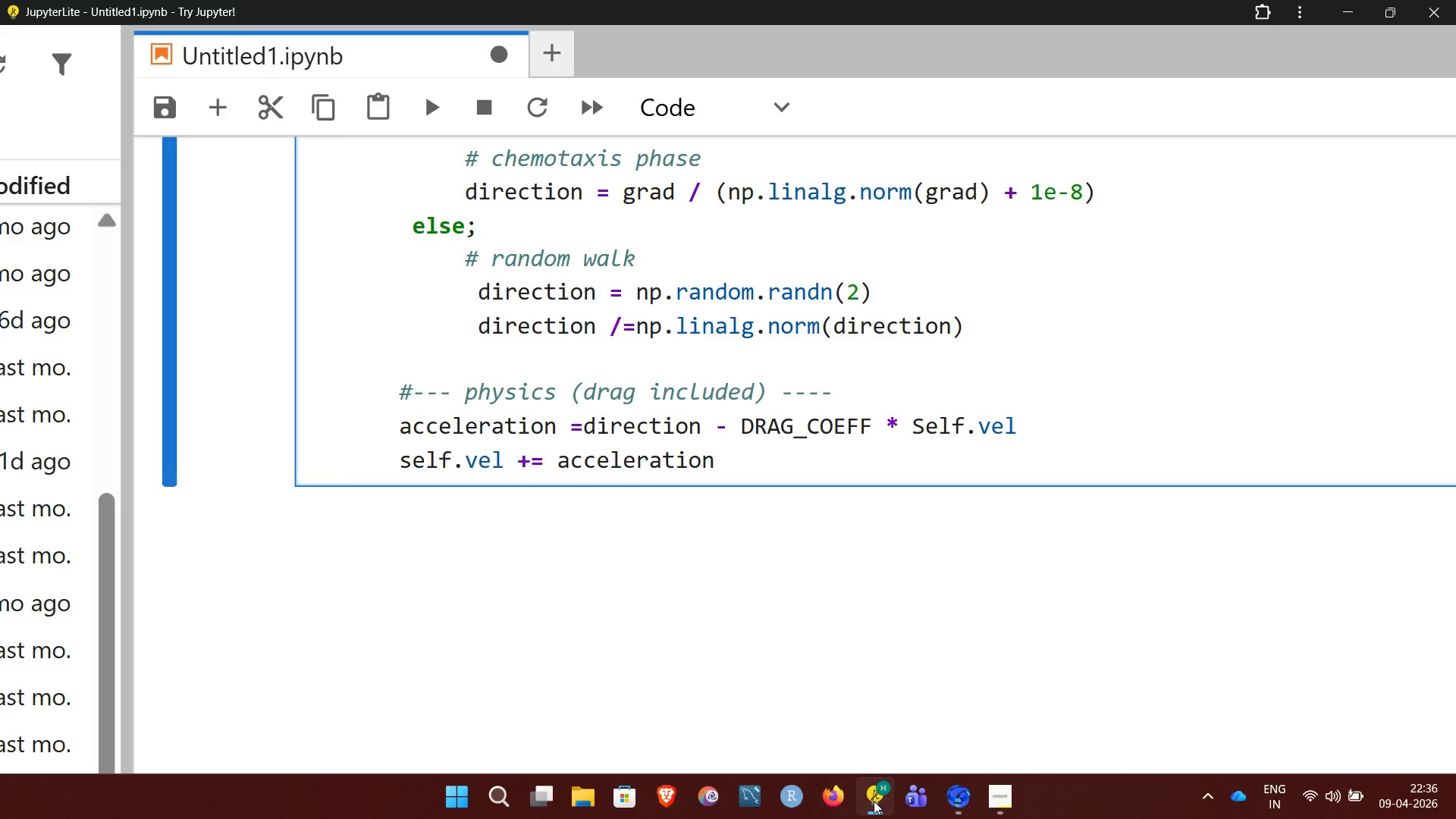 
wait(11.99)
 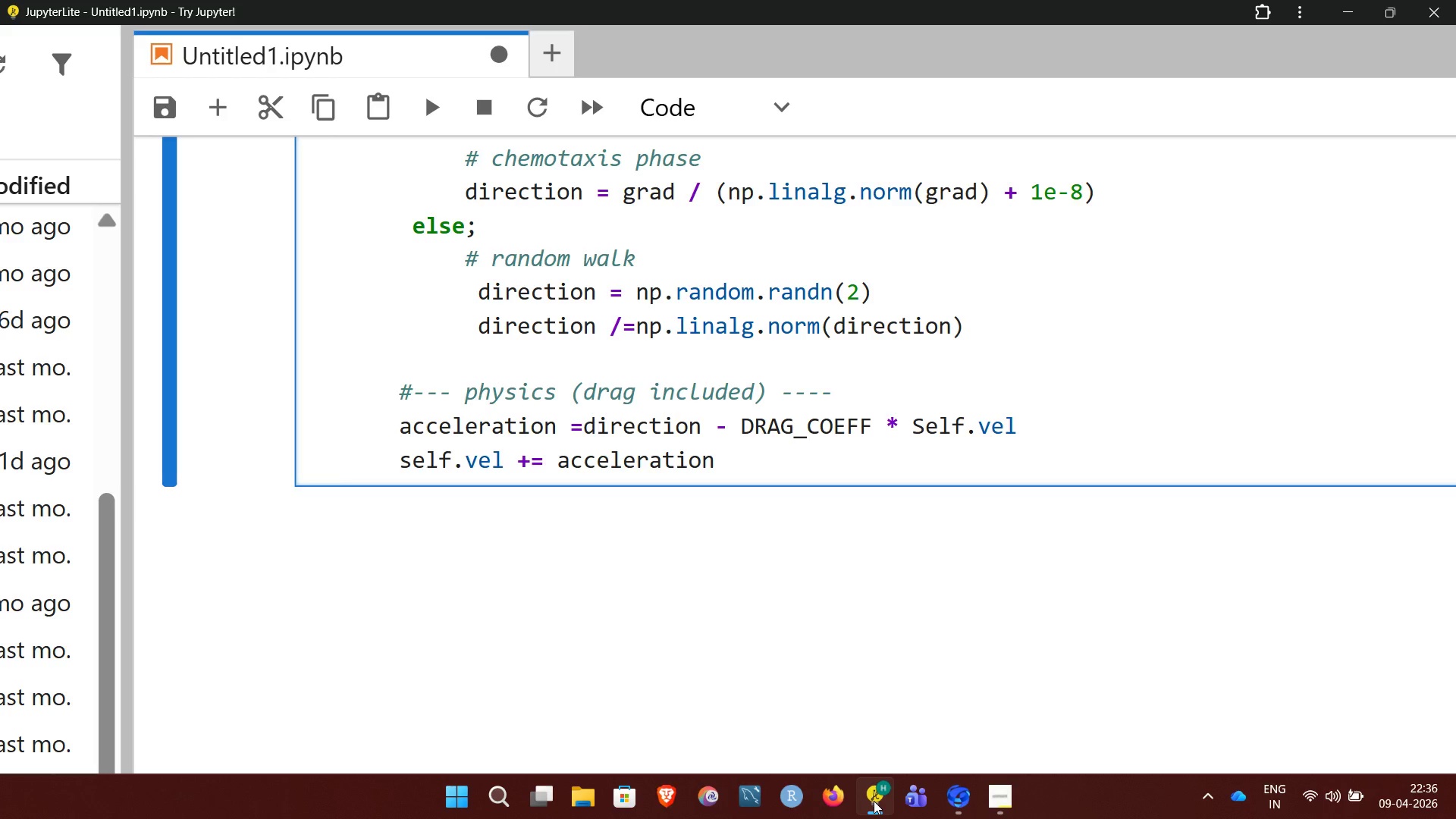 
type( * )
key(Backspace)
type(DT)
 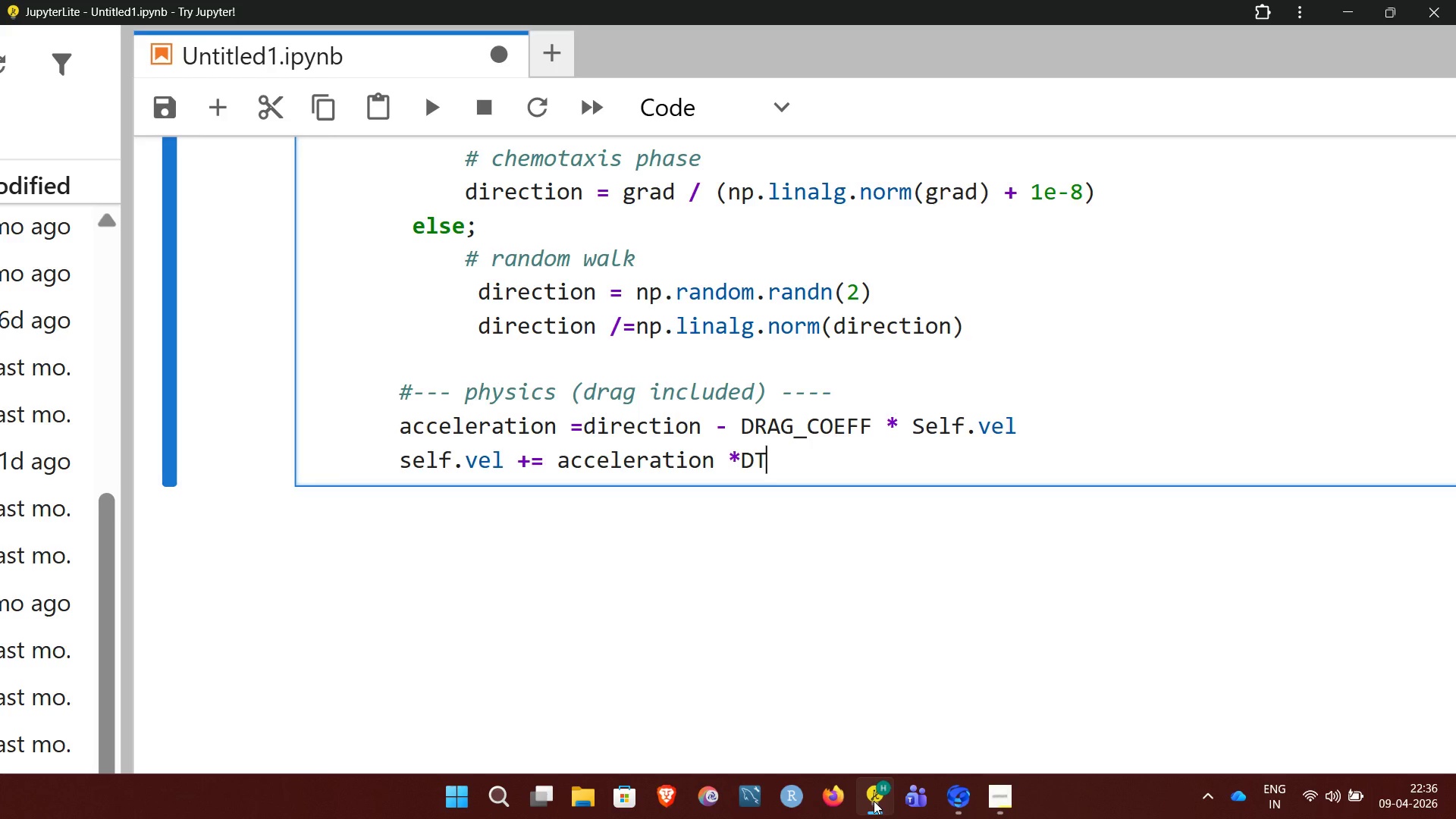 
wait(22.58)
 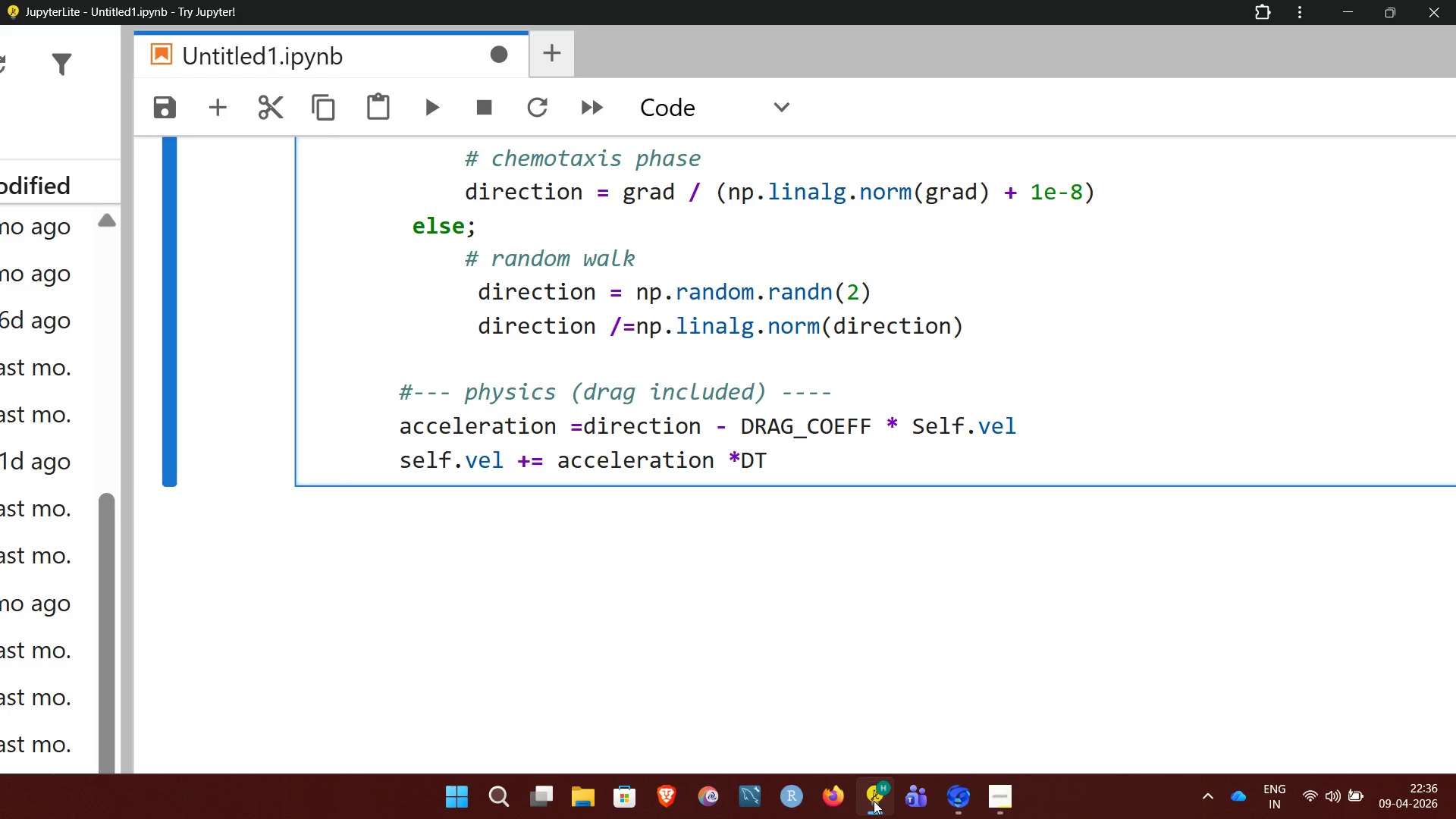 
key(Enter)
 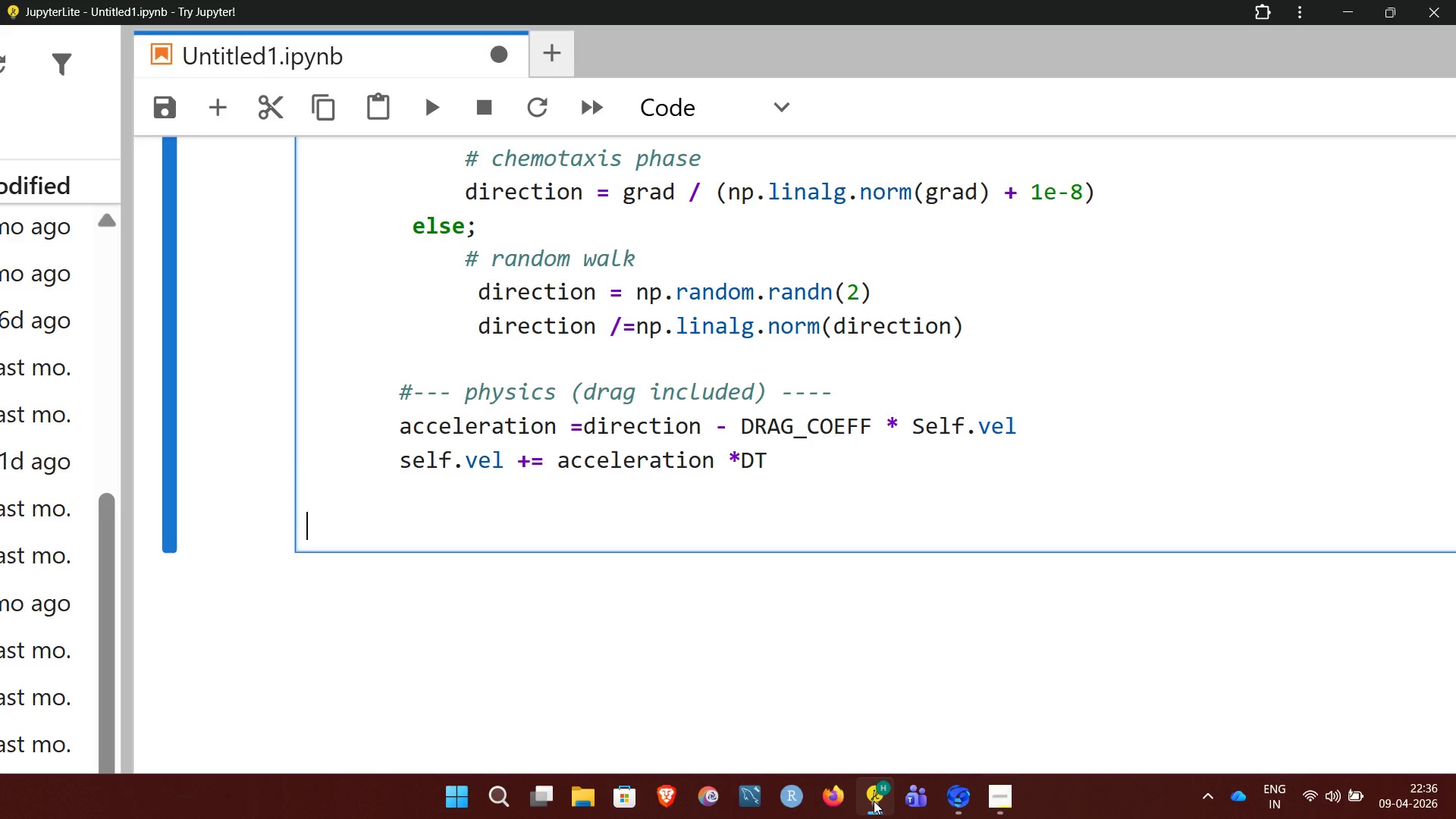 
key(Enter)
 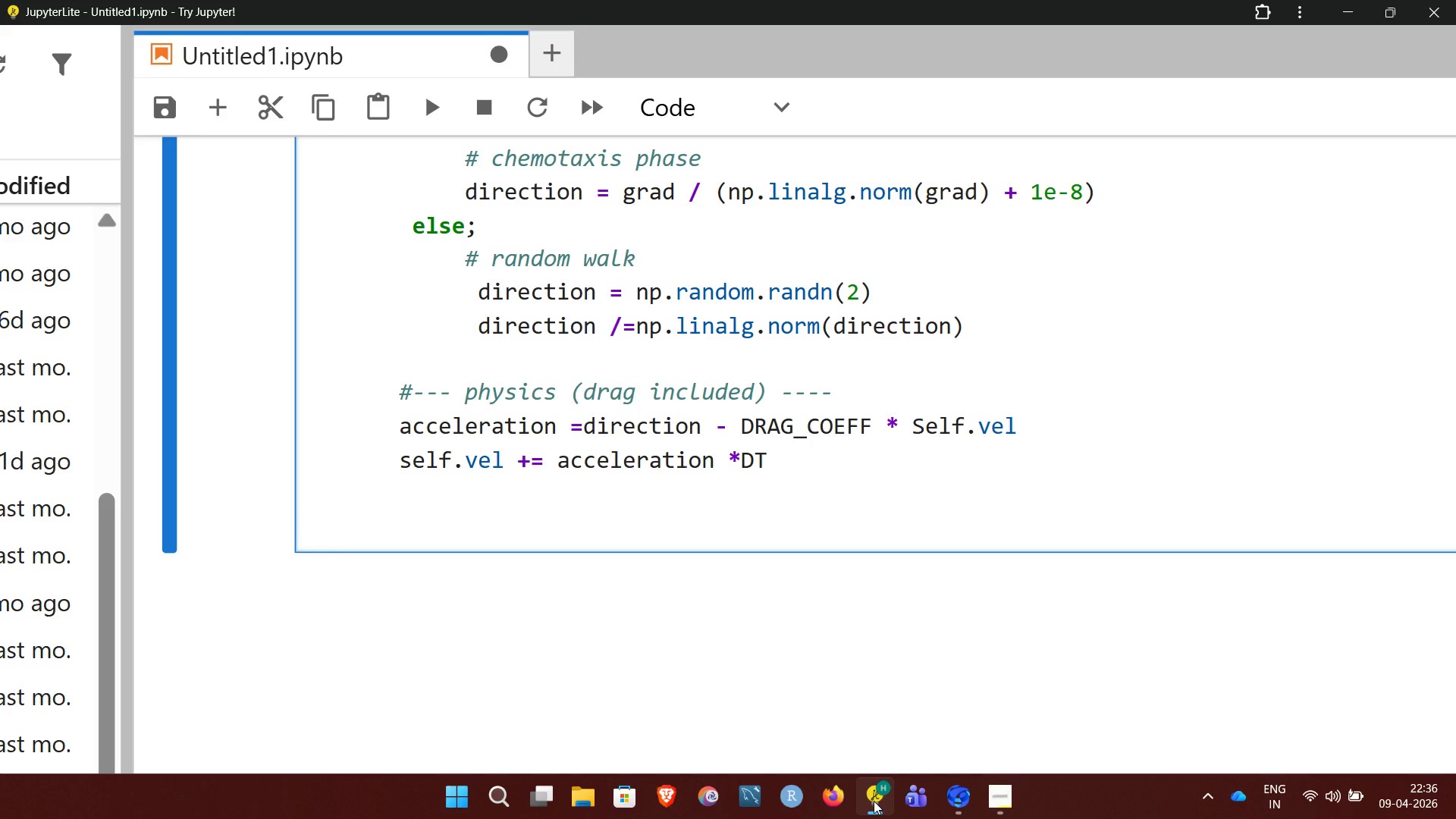 
hold_key(key=Space, duration=0.75)
 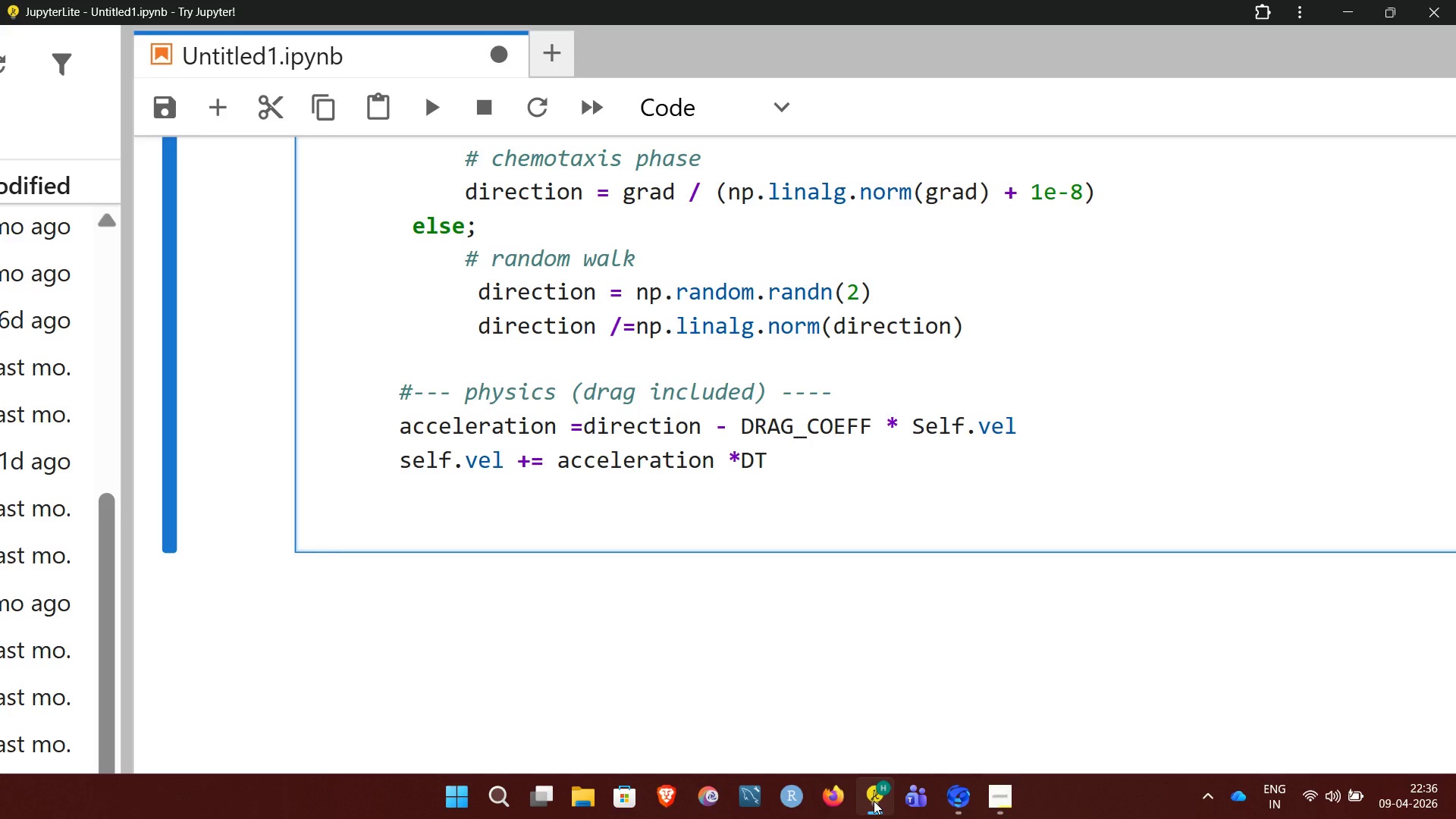 
key(Backspace)
type(#speed)
key(Backspace)
key(Backspace)
key(Backspace)
key(Backspace)
key(Backspace)
type( speed)
 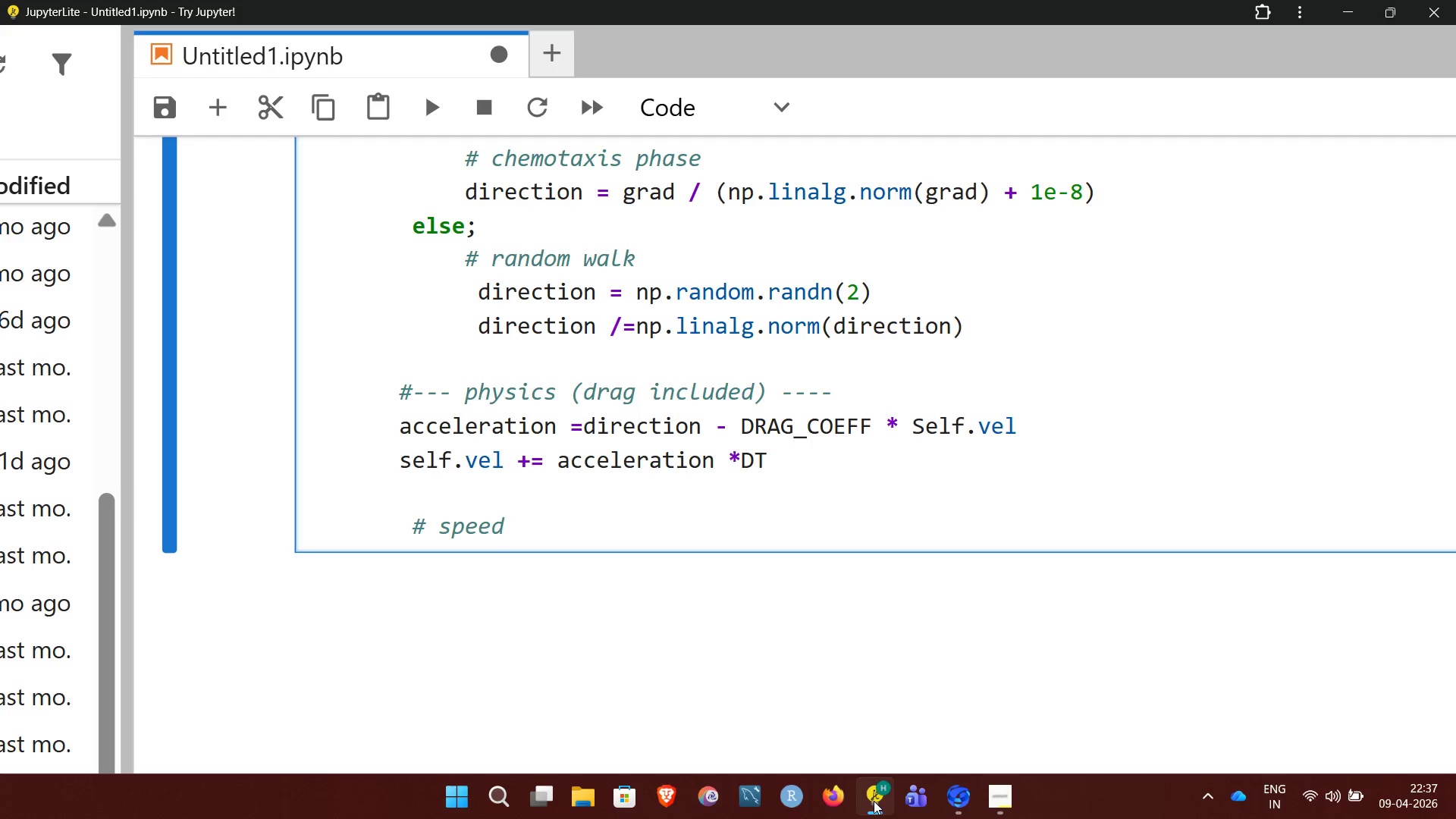 
wait(9.55)
 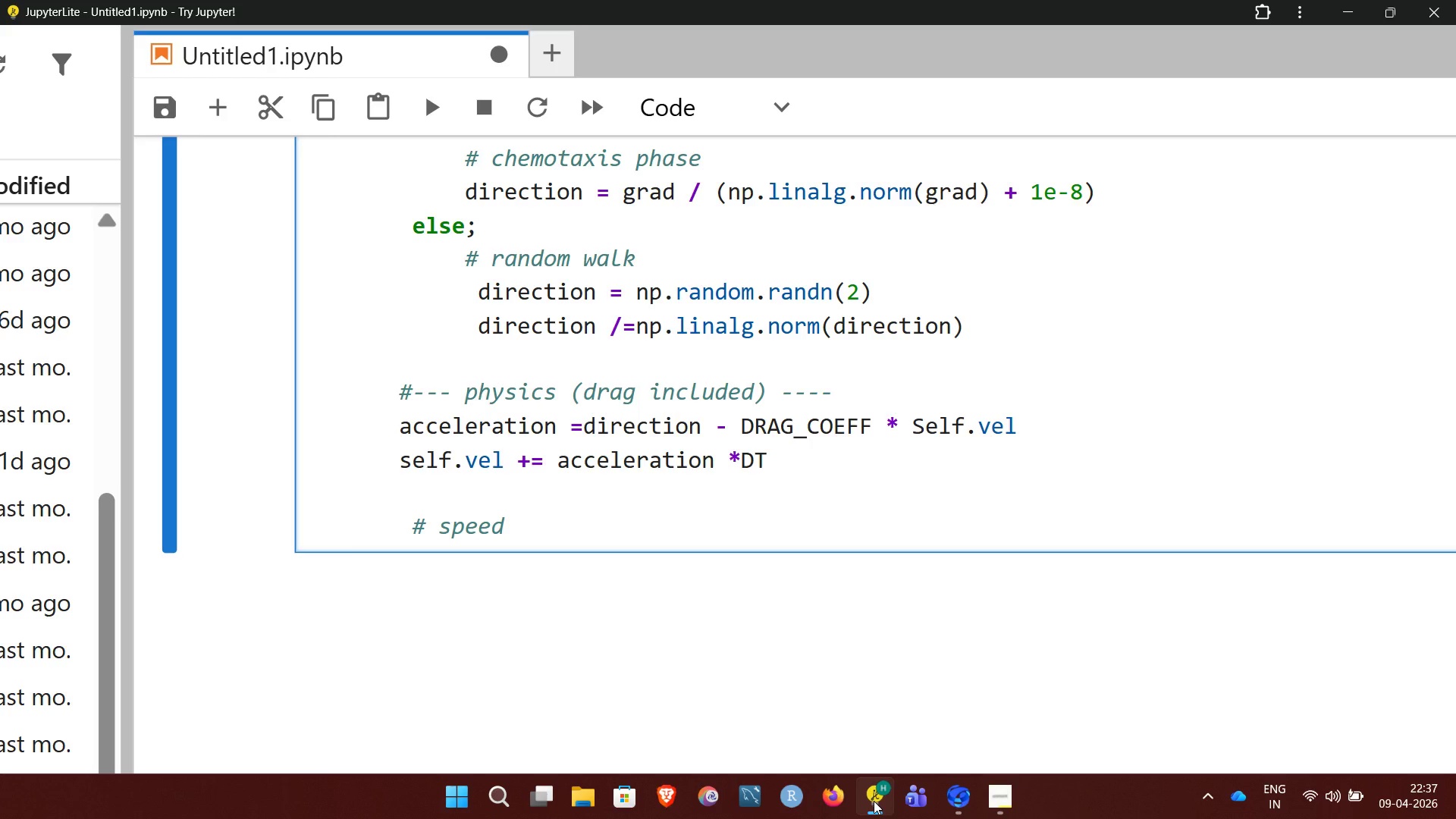 
type( cap)
 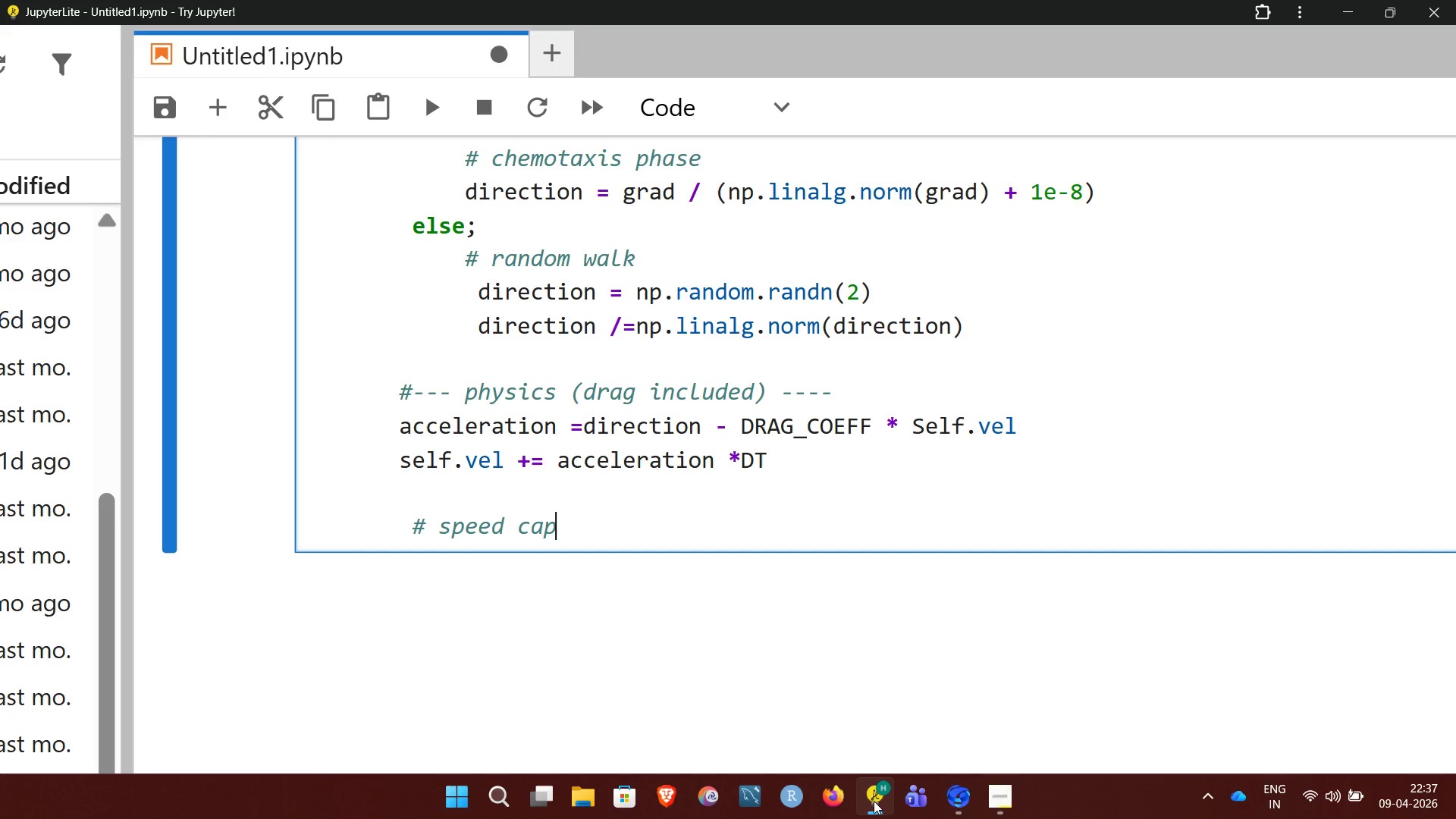 
key(Enter)
 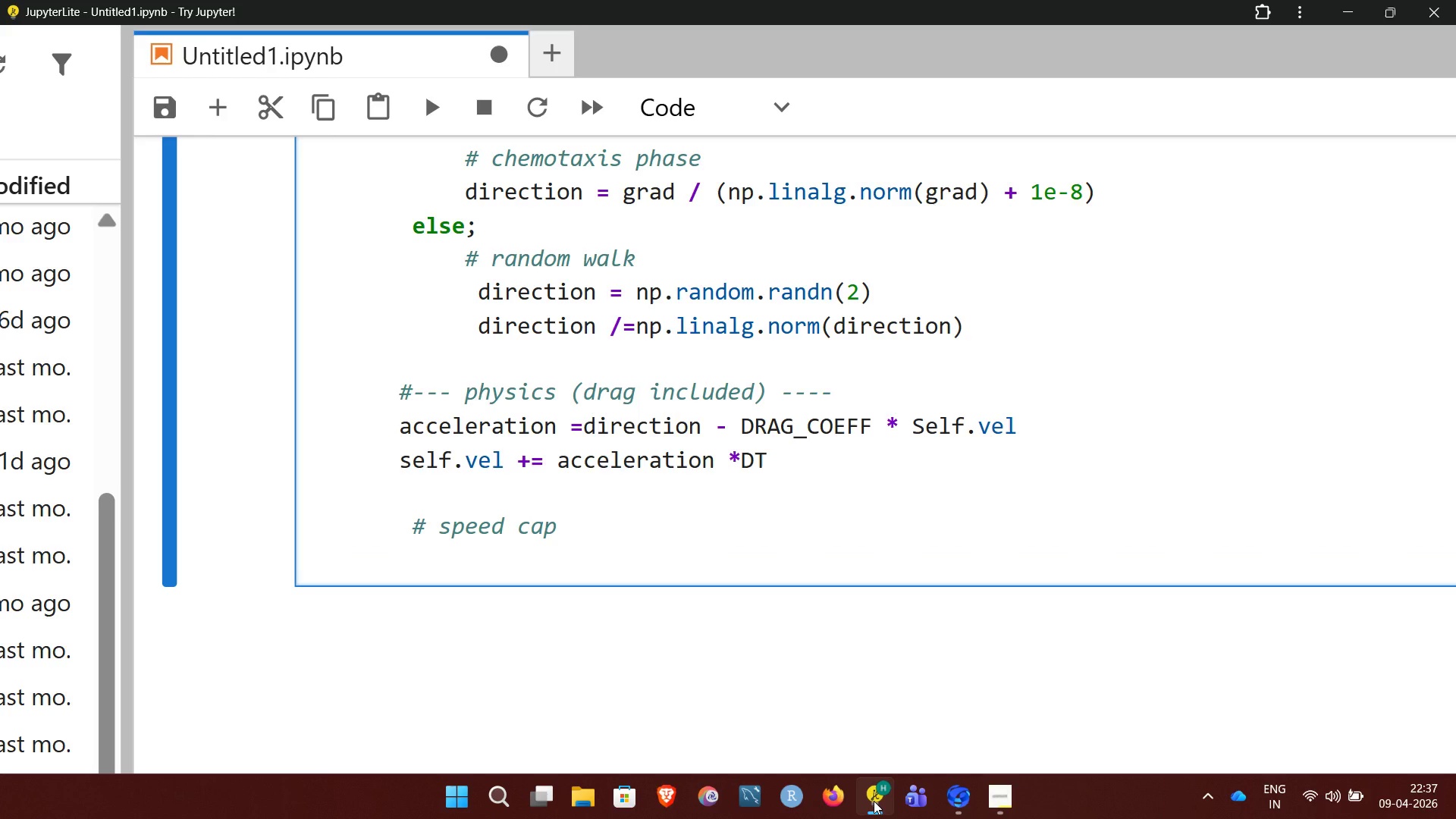 
type(  peed)
key(Backspace)
key(Backspace)
key(Backspace)
key(Backspace)
type(speed = np.)
 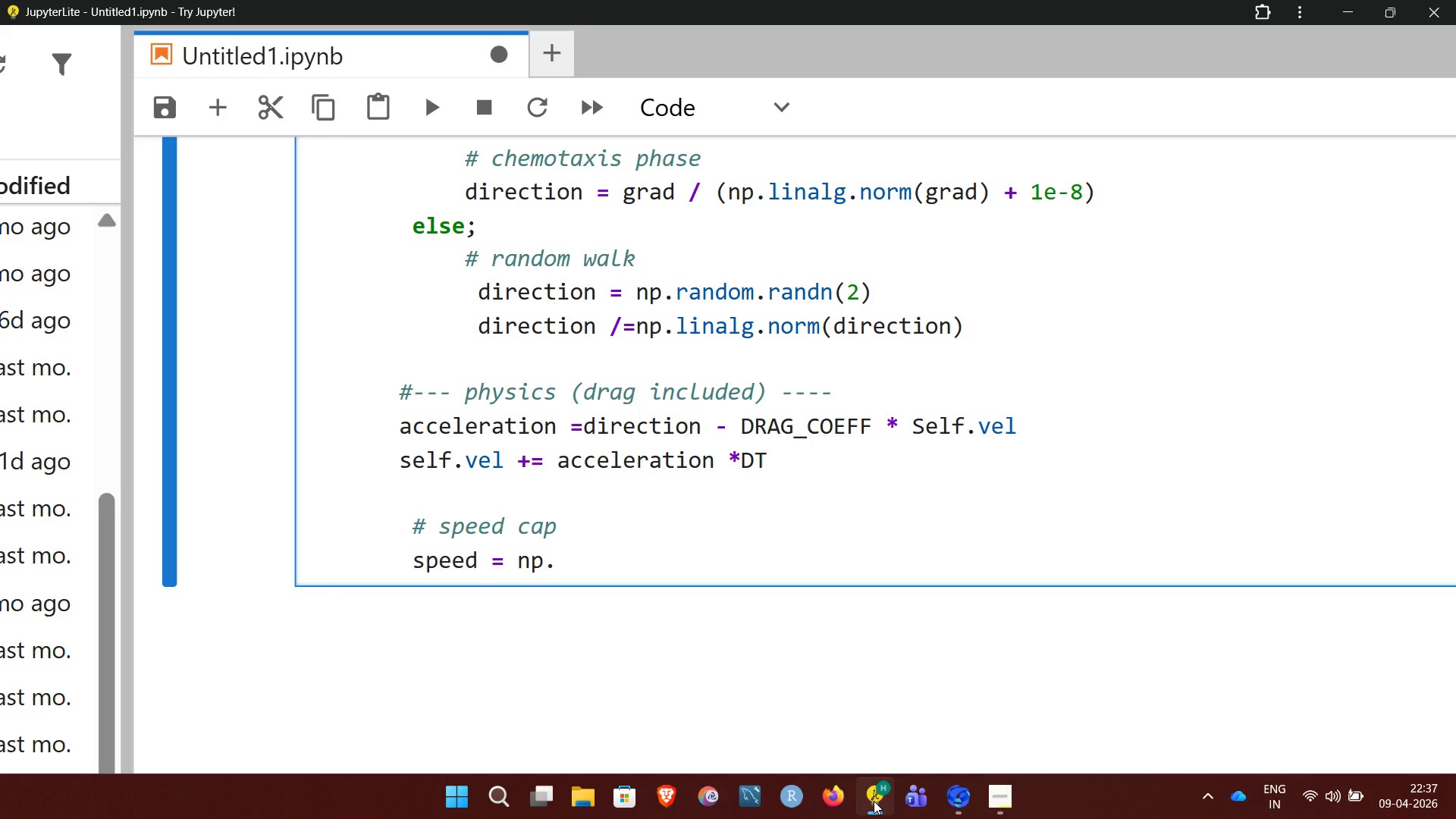 
type(linalg.norm)
 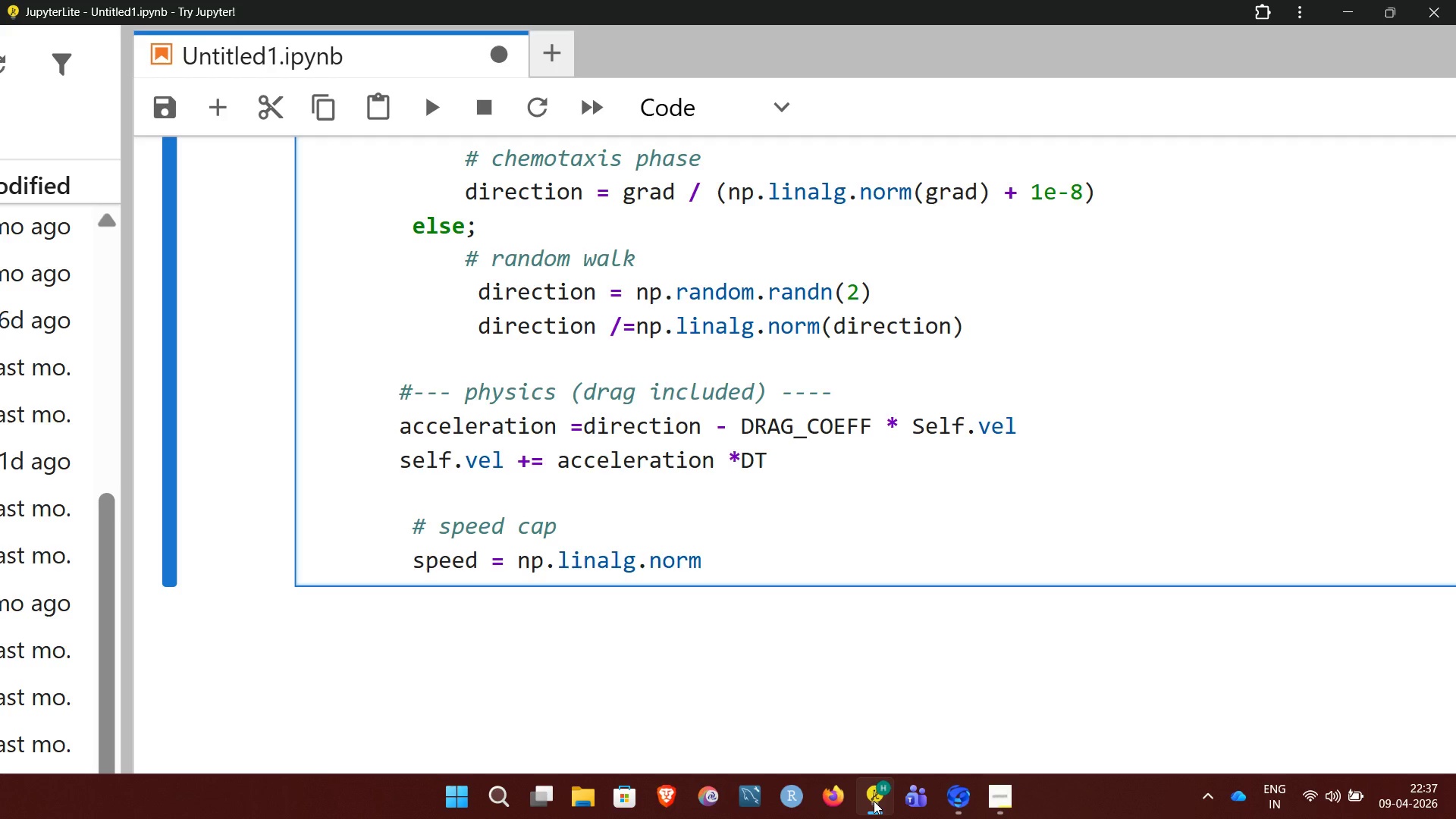 
type((self.vel))
 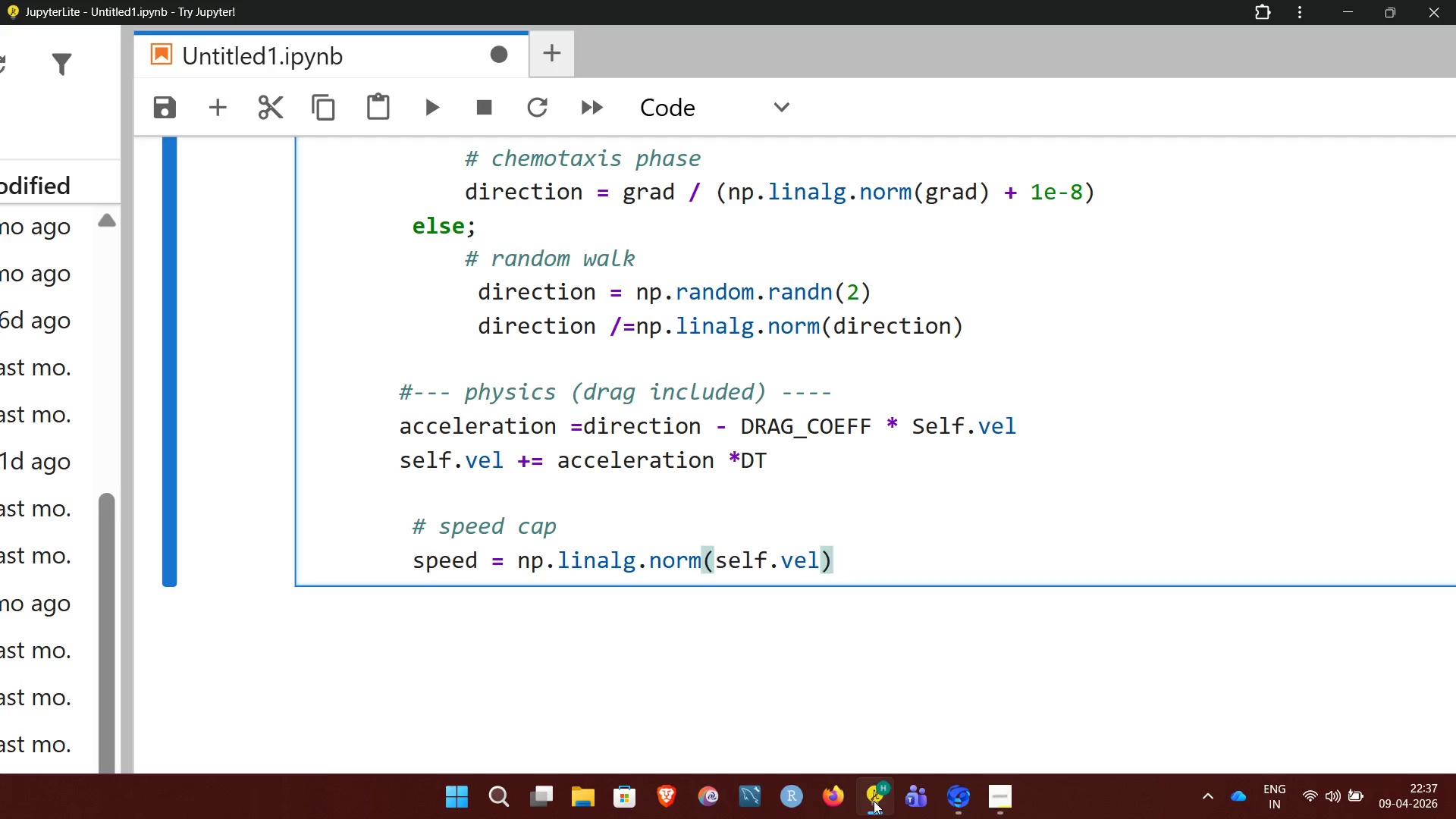 
key(Enter)
 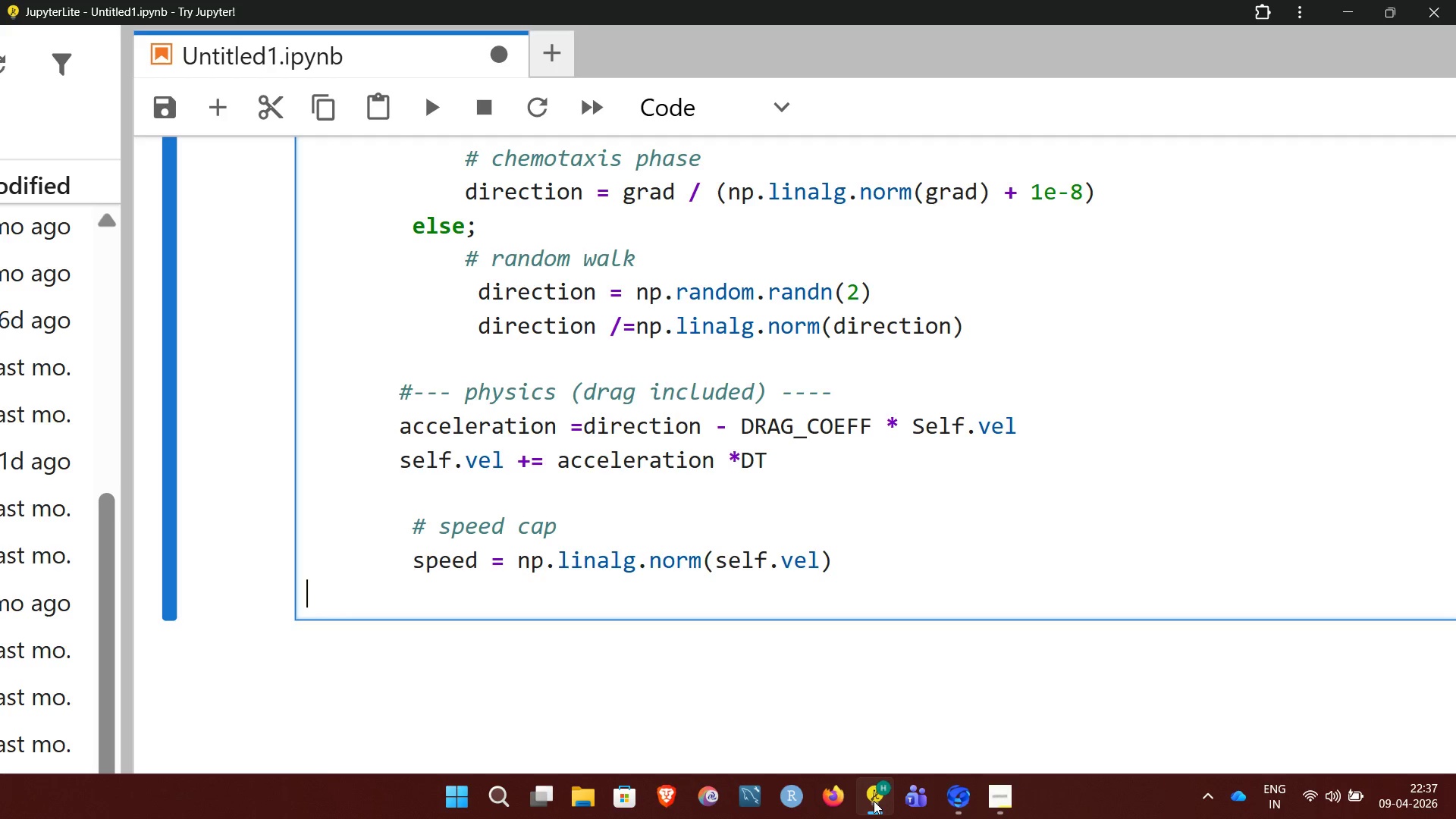 
type(        if speed > MAX)
 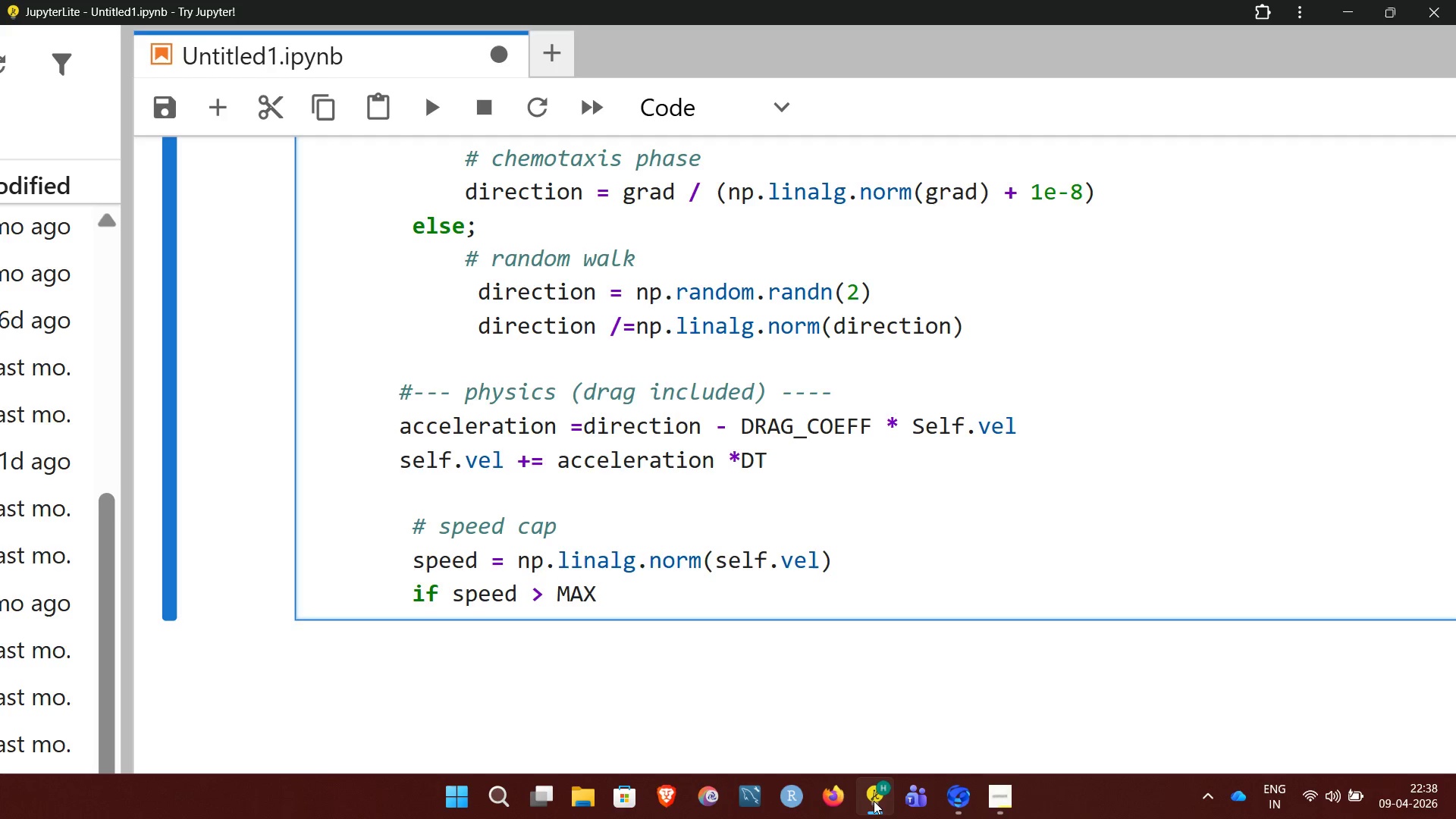 
type(_speed:)
 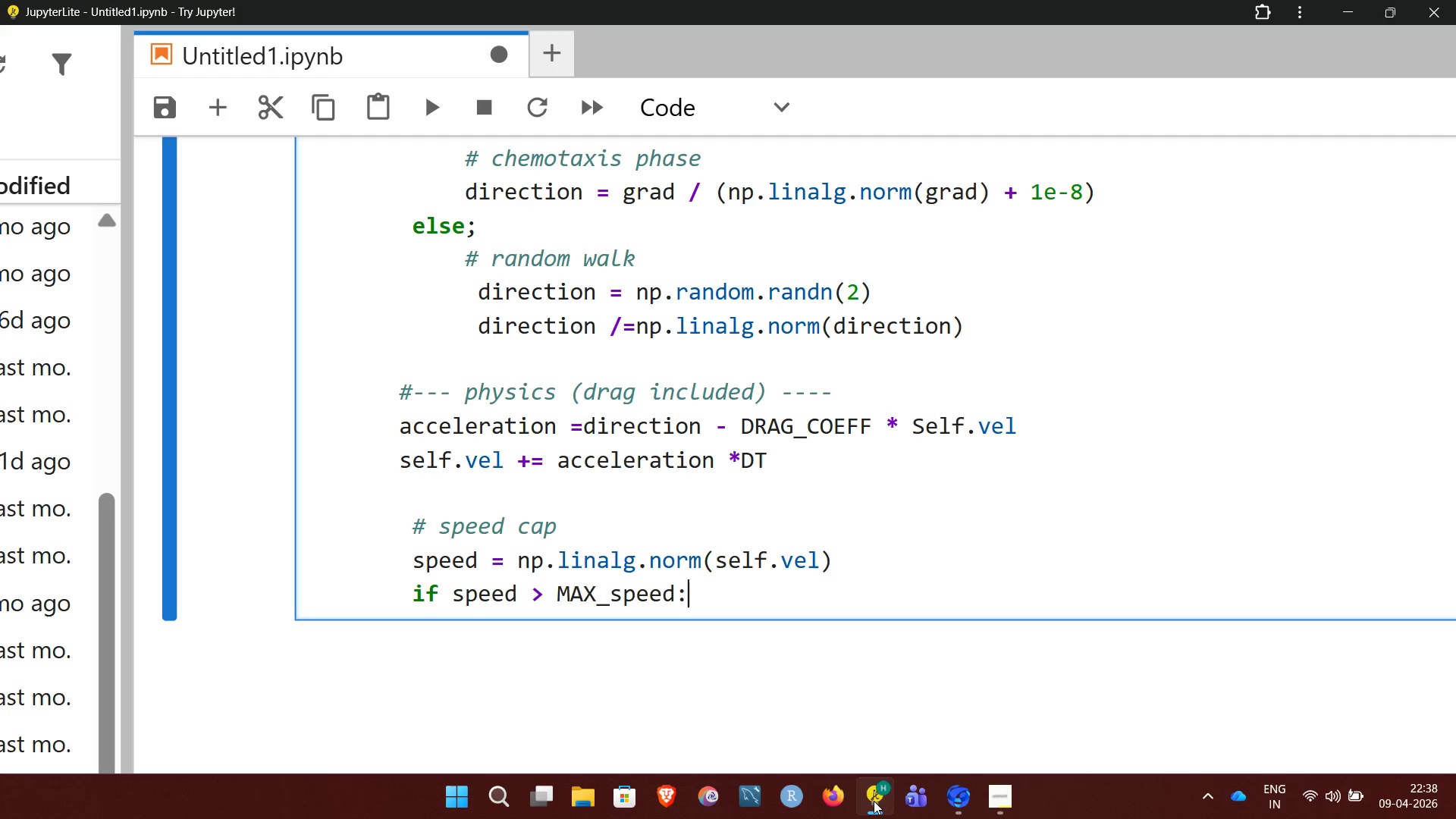 
key(Enter)
 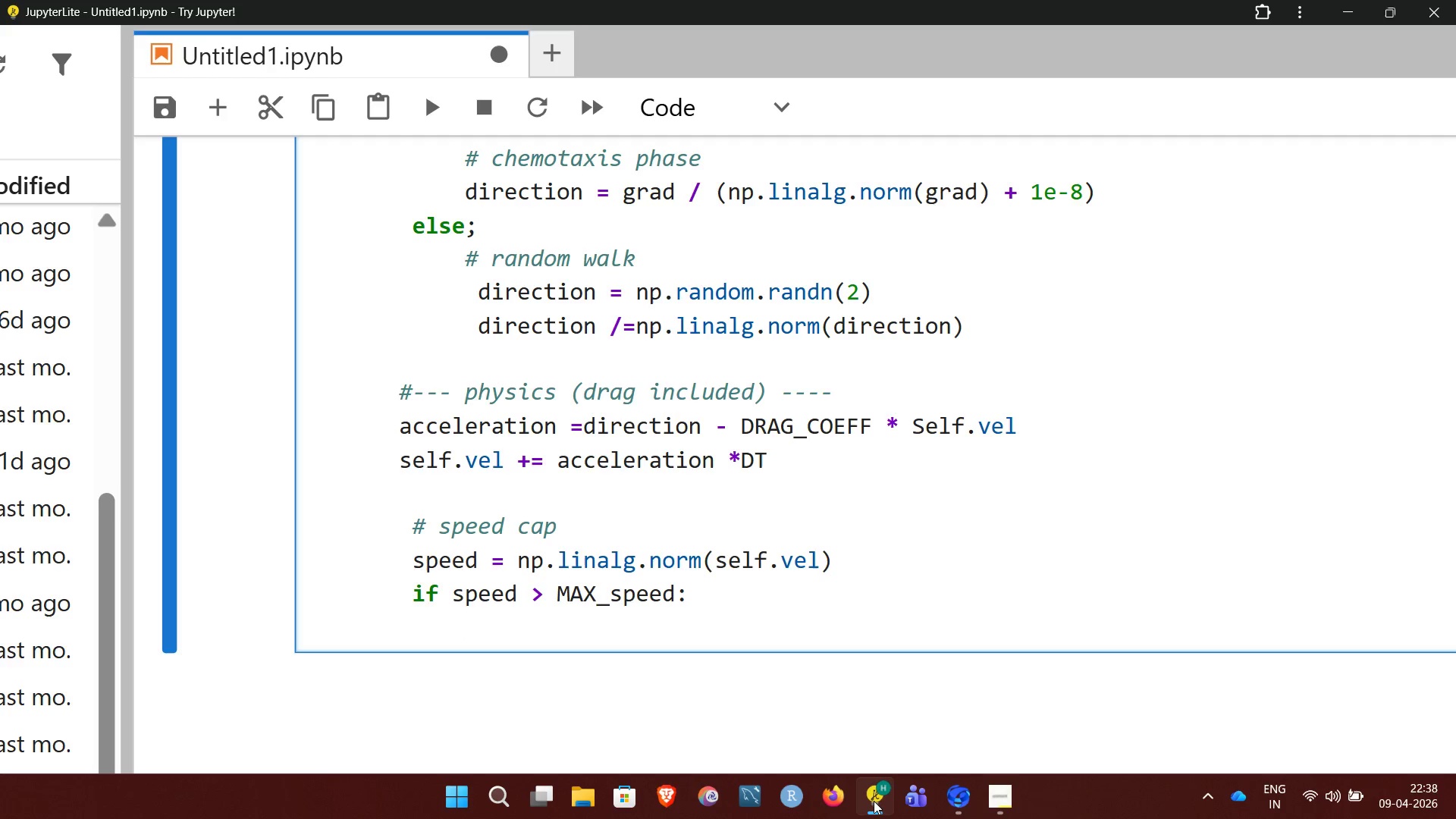 
type(self.vel = )
 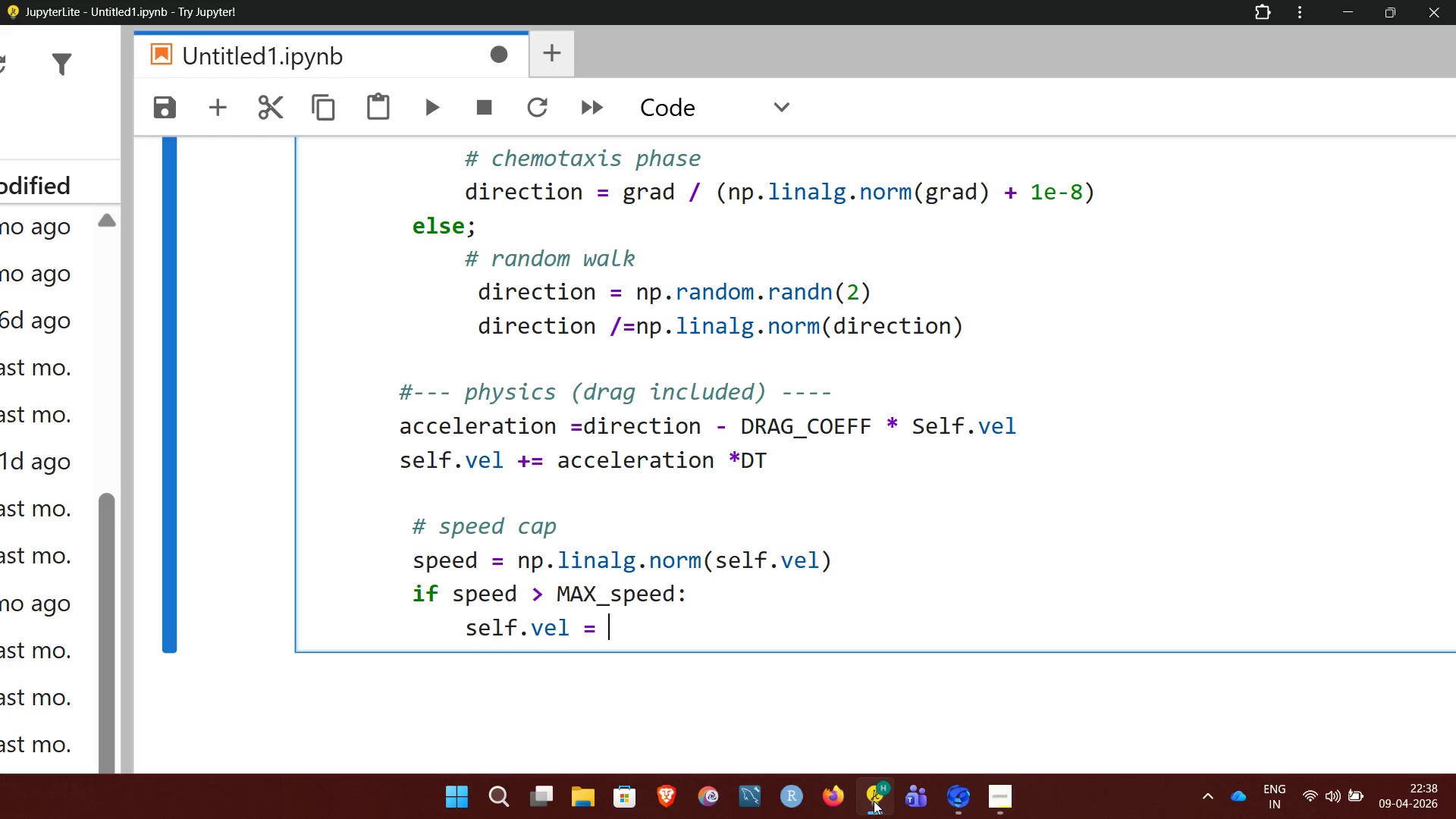 
wait(8.78)
 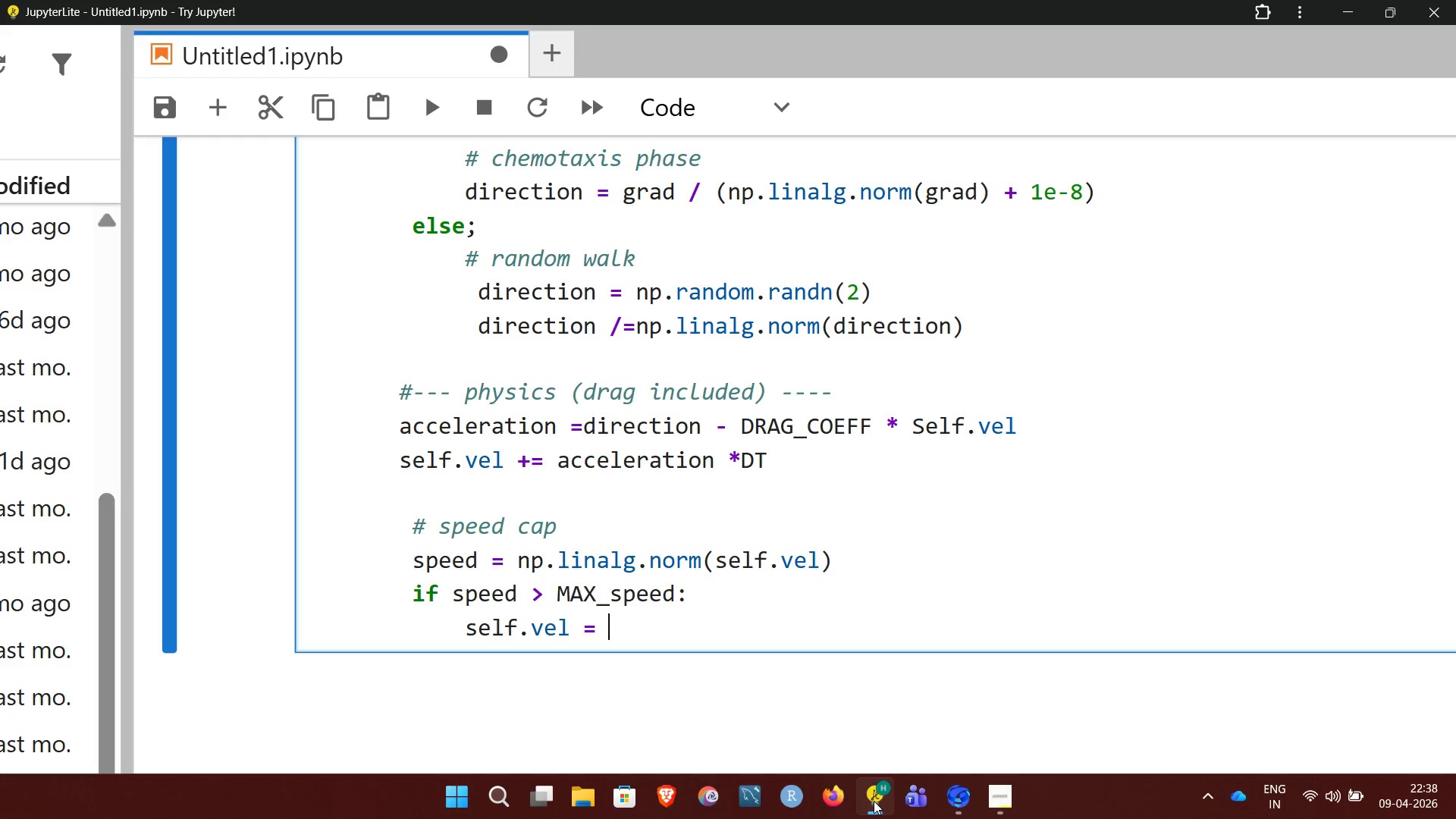 
type(self.vel / speed * MAX_SPEED)
 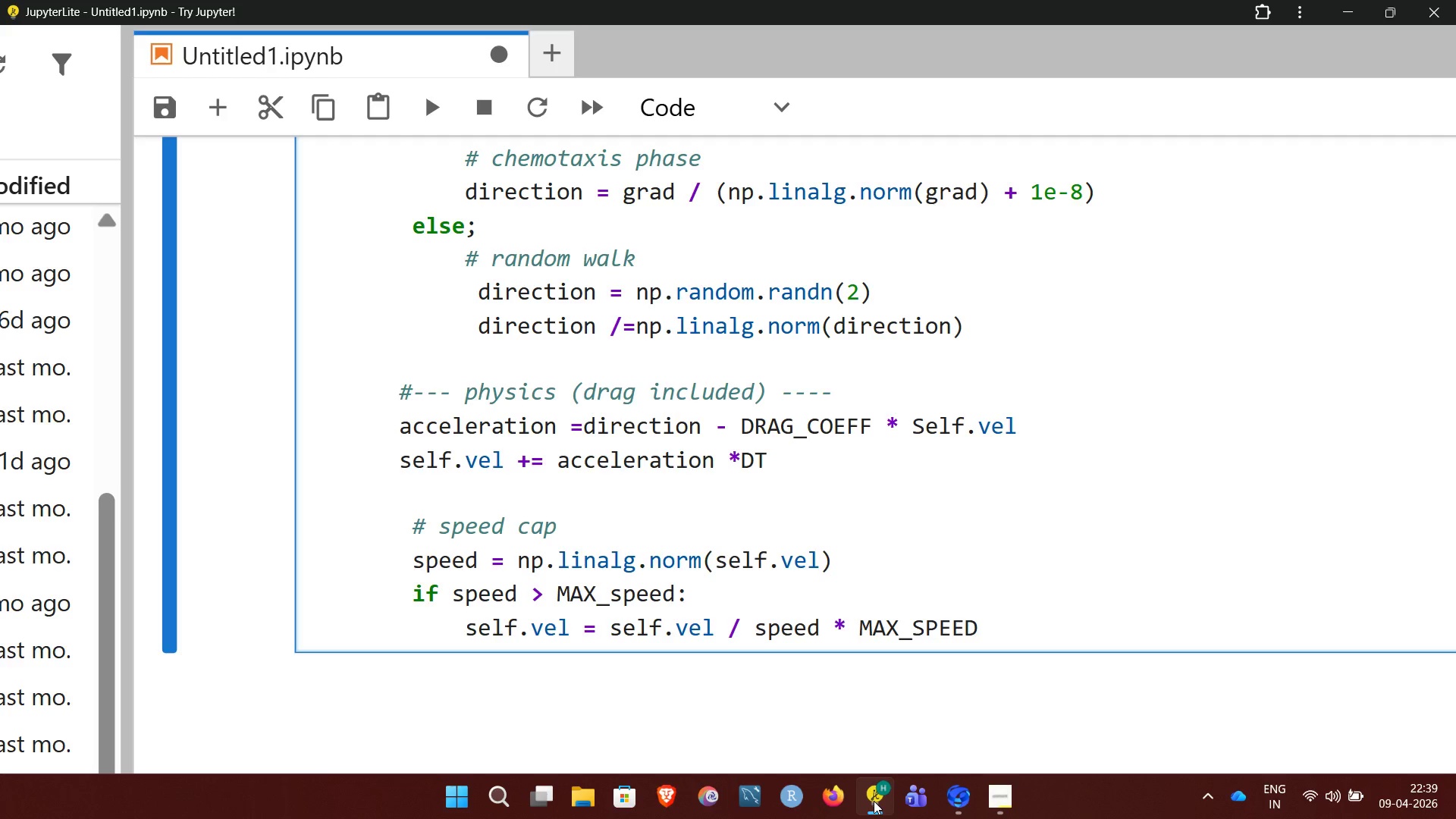 
key(Enter)
 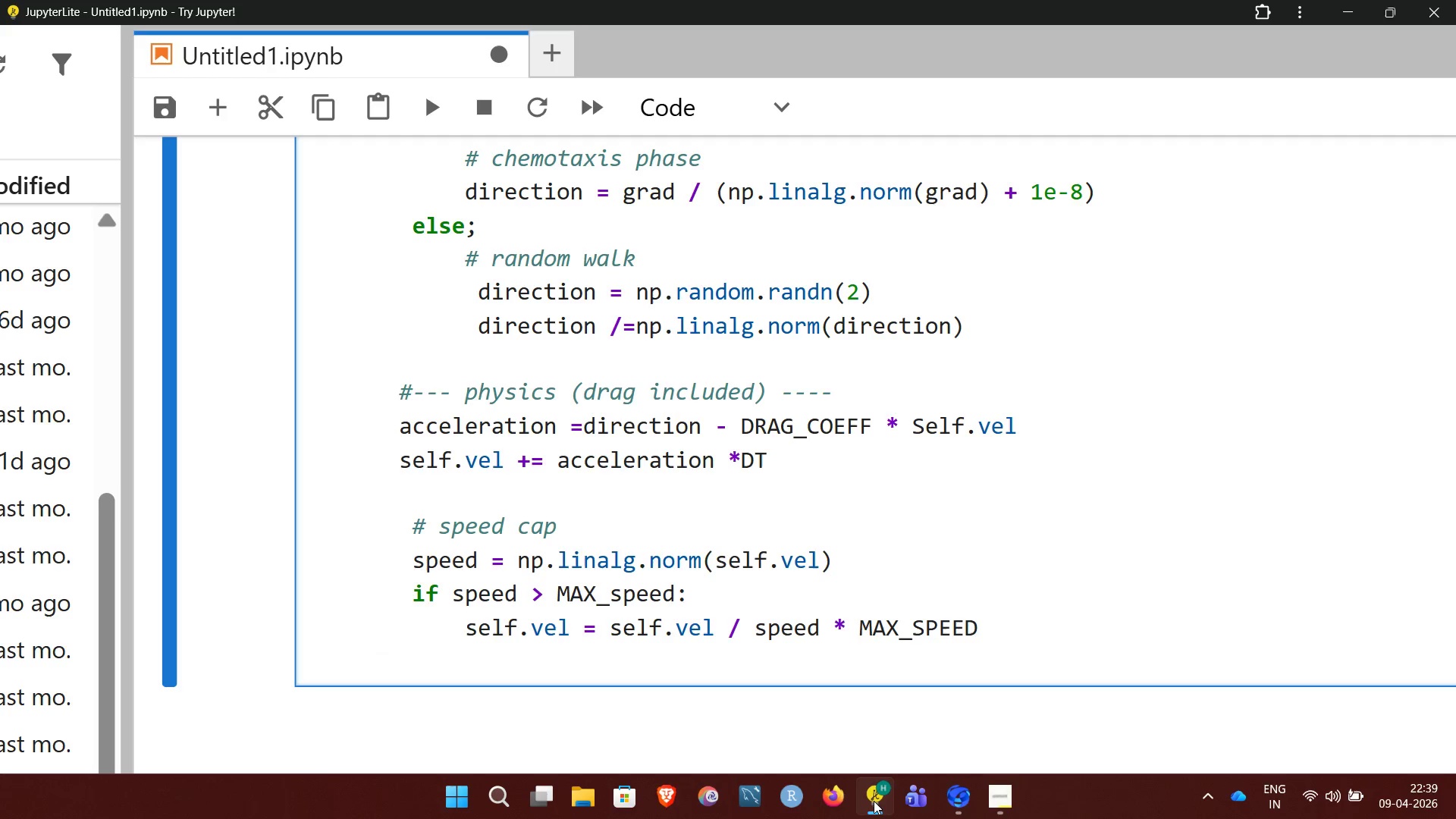 
key(Enter)
 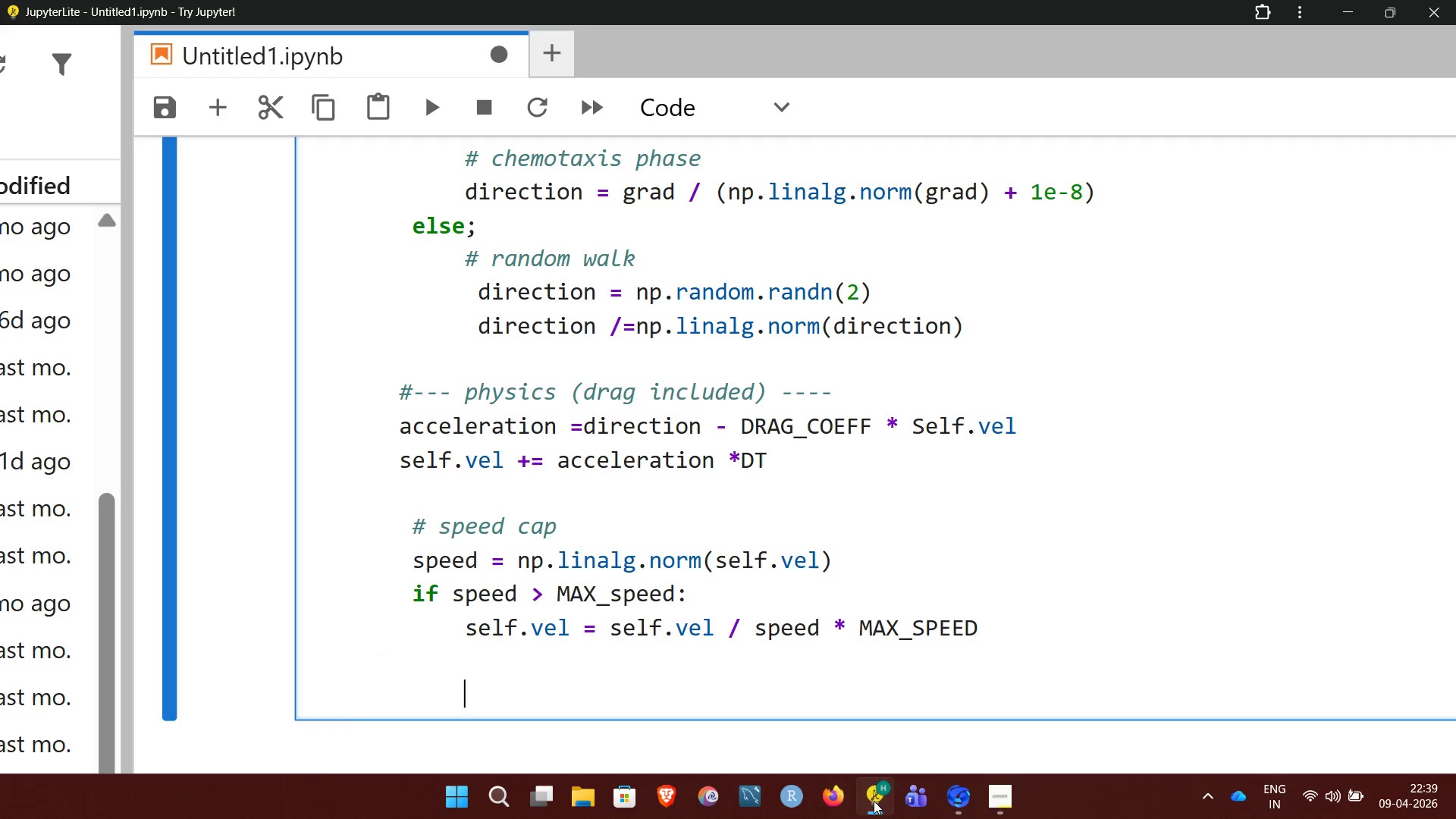 
key(Enter)
 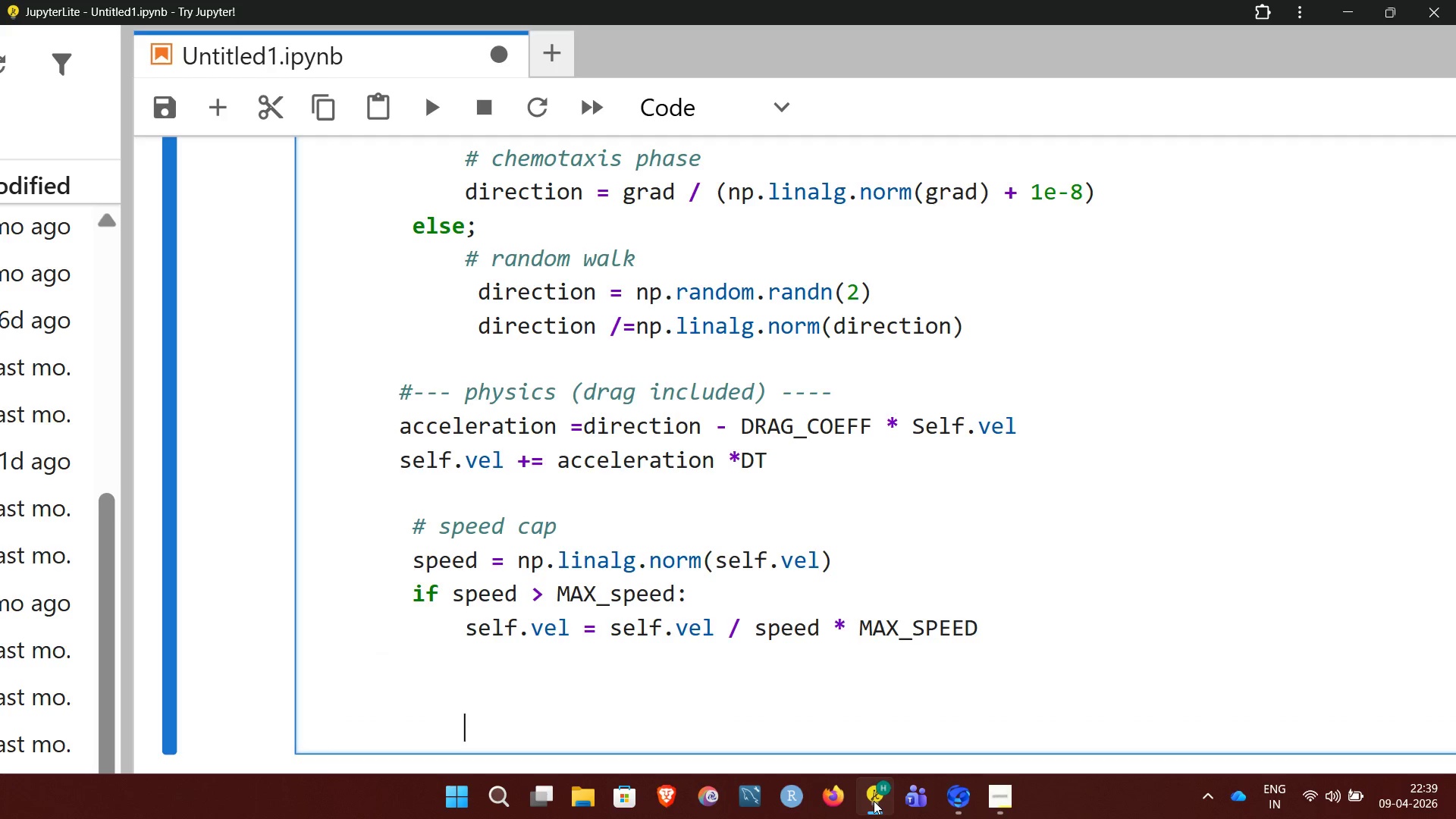 
key(Backspace)
 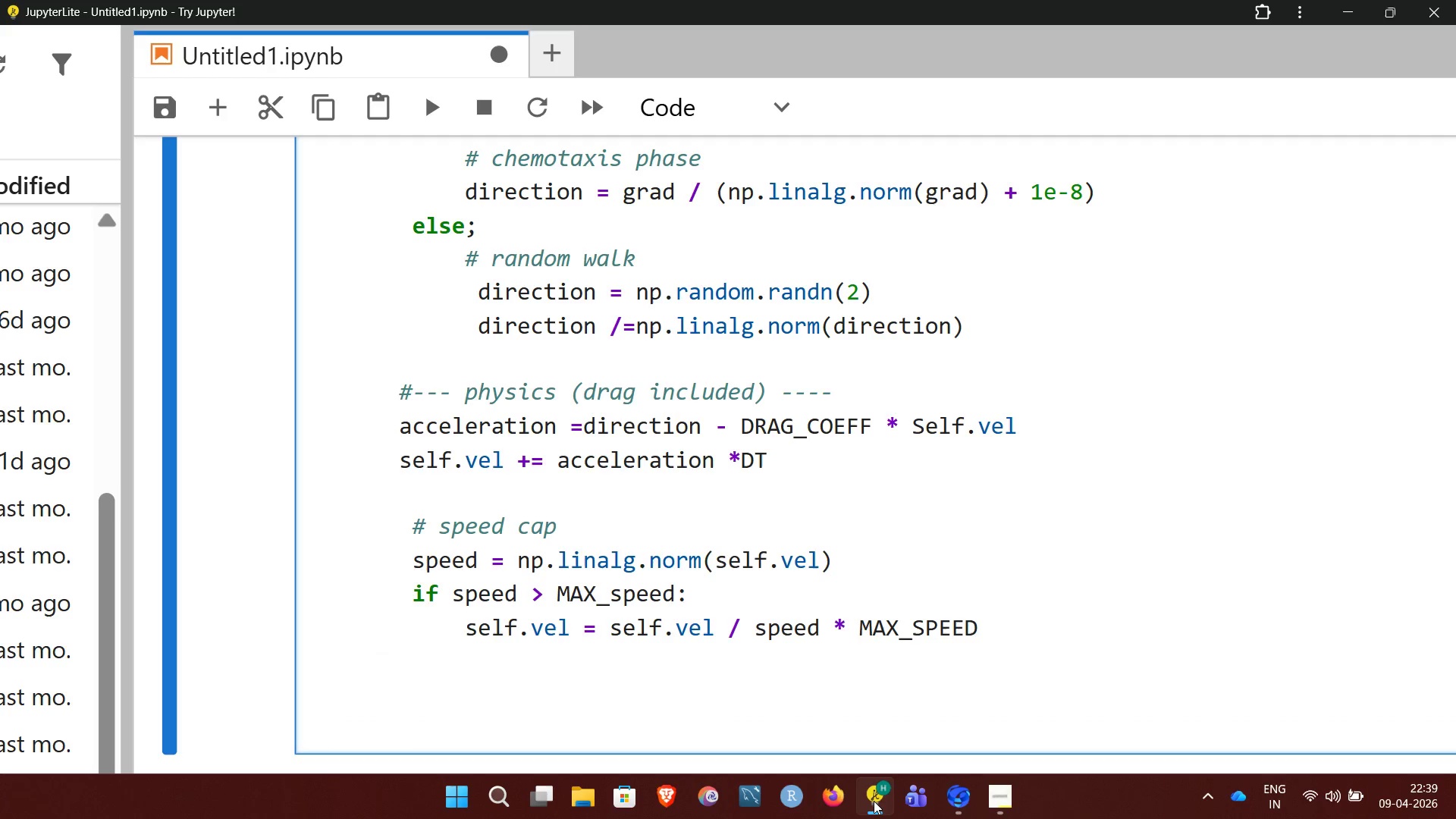 
key(Shift+3)
 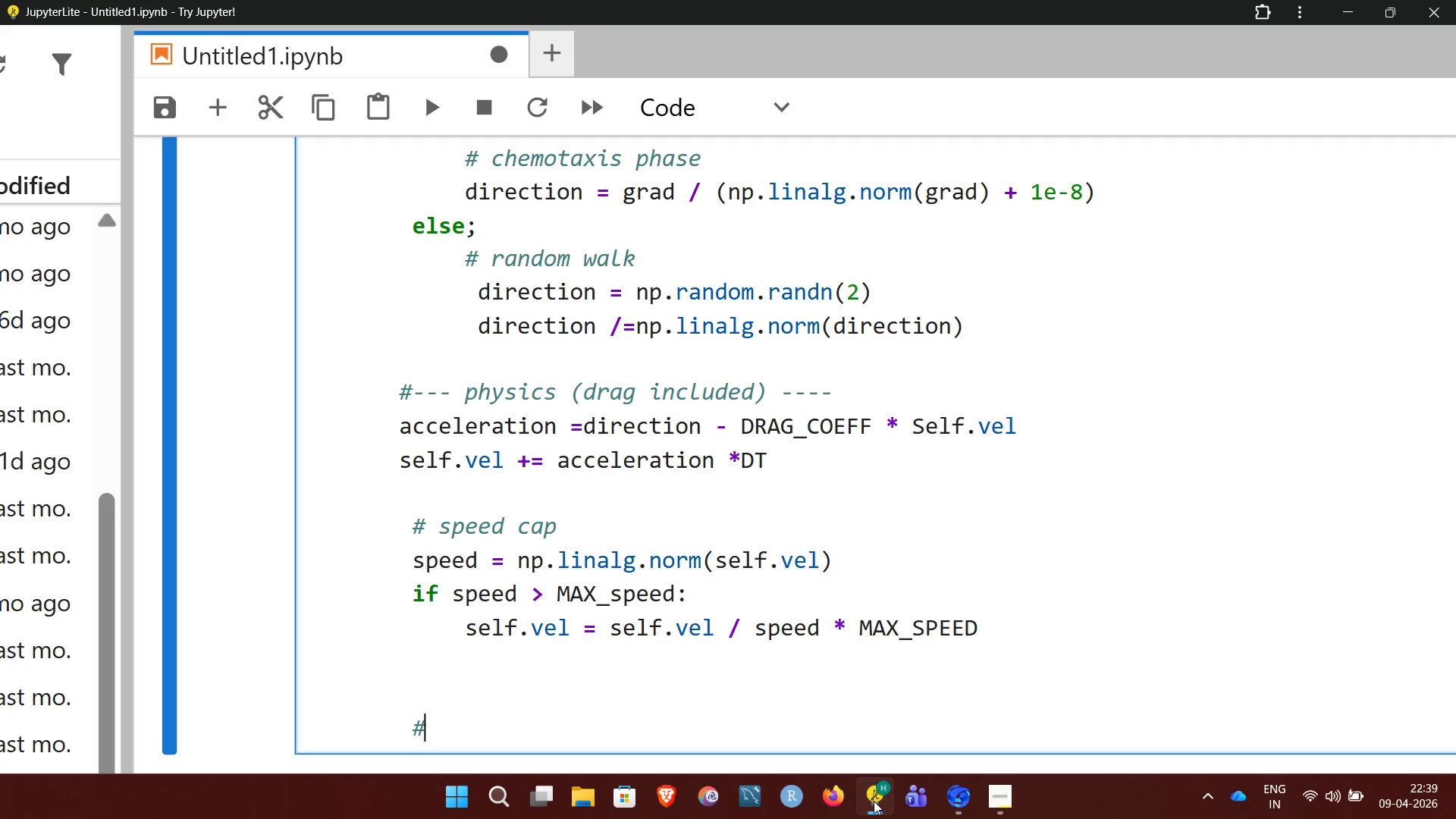 
key(Space)
 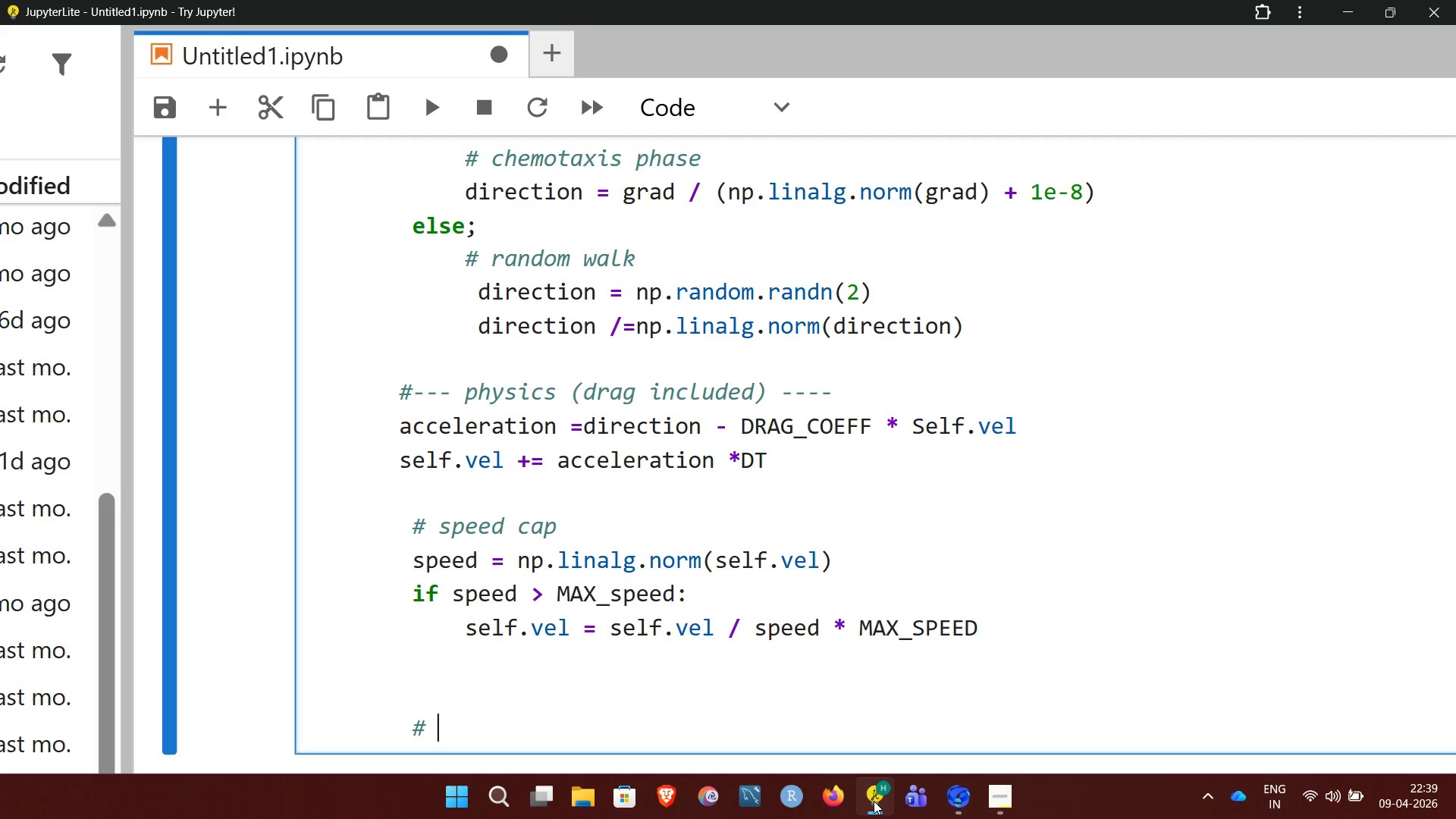 
key(Minus)
 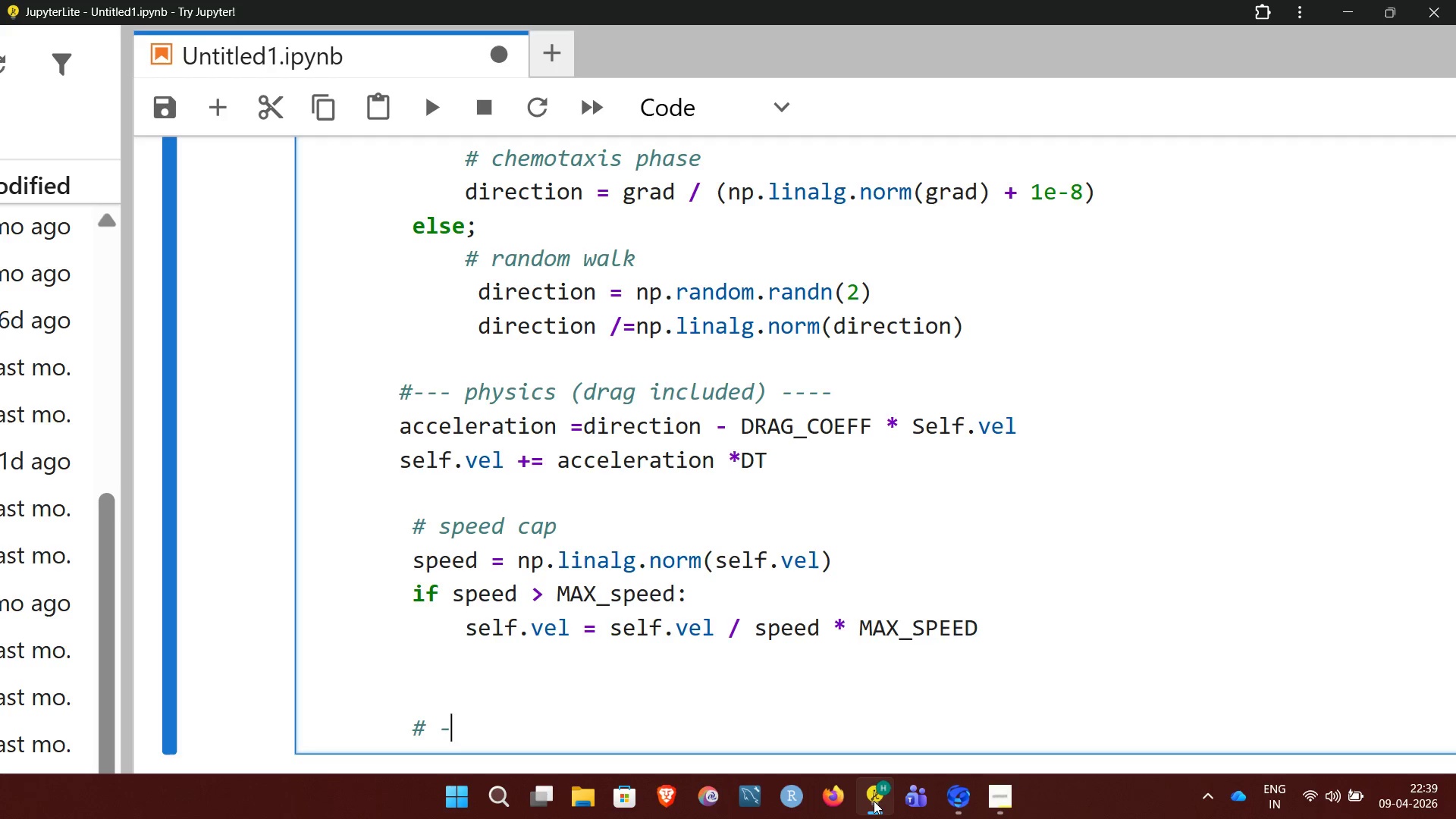 
key(Minus)
 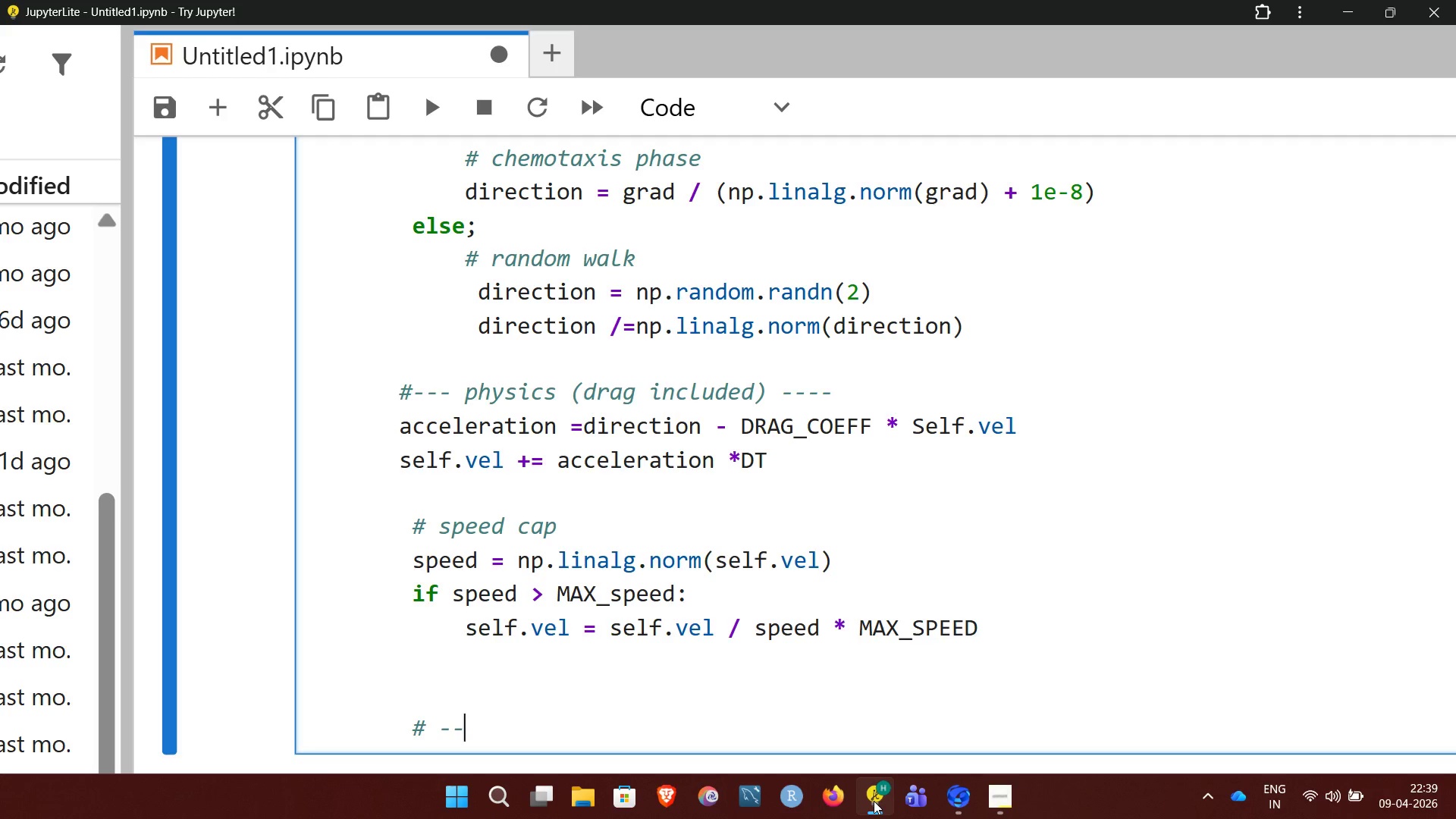 
key(Minus)
 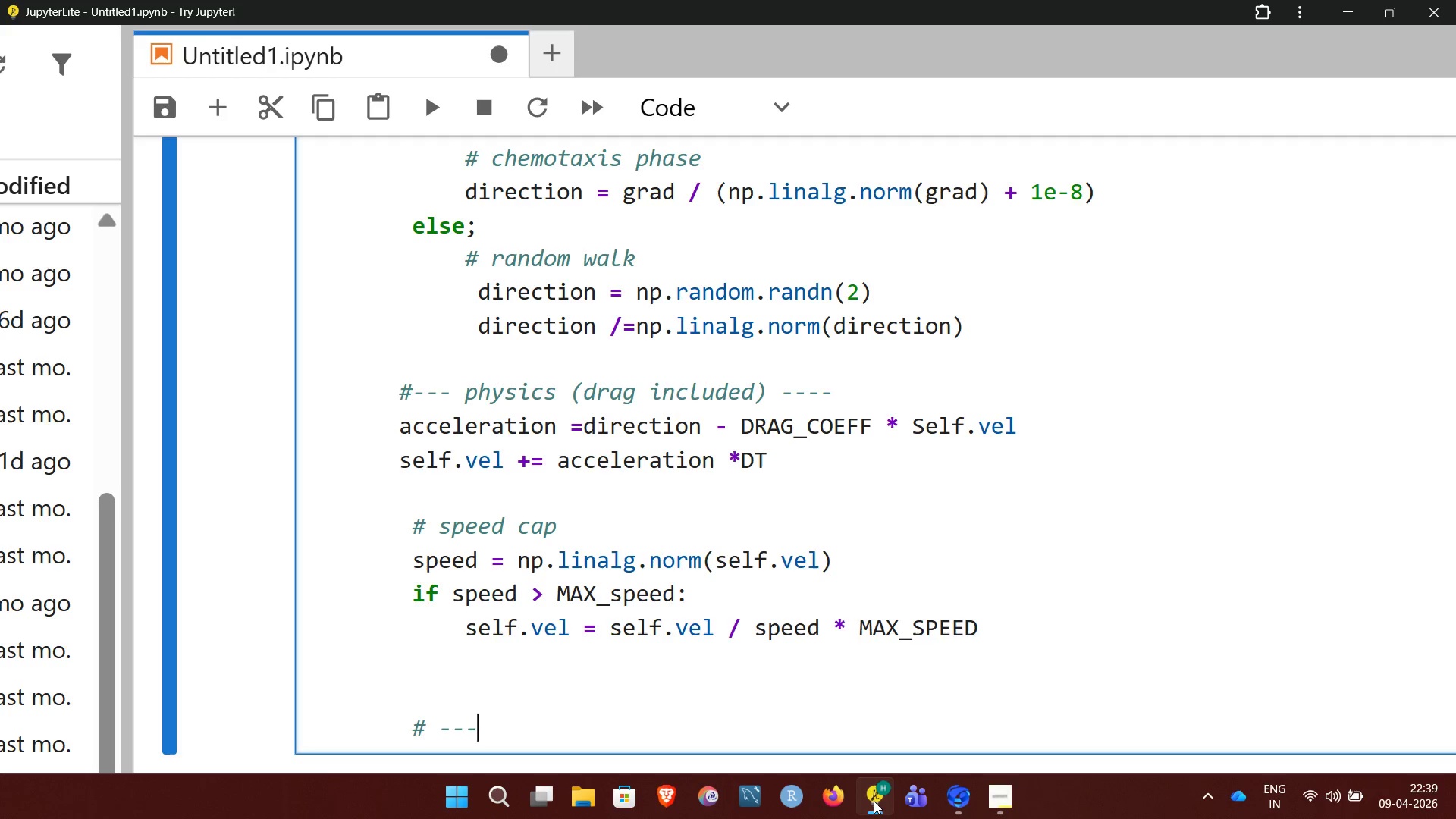 
key(Space)
 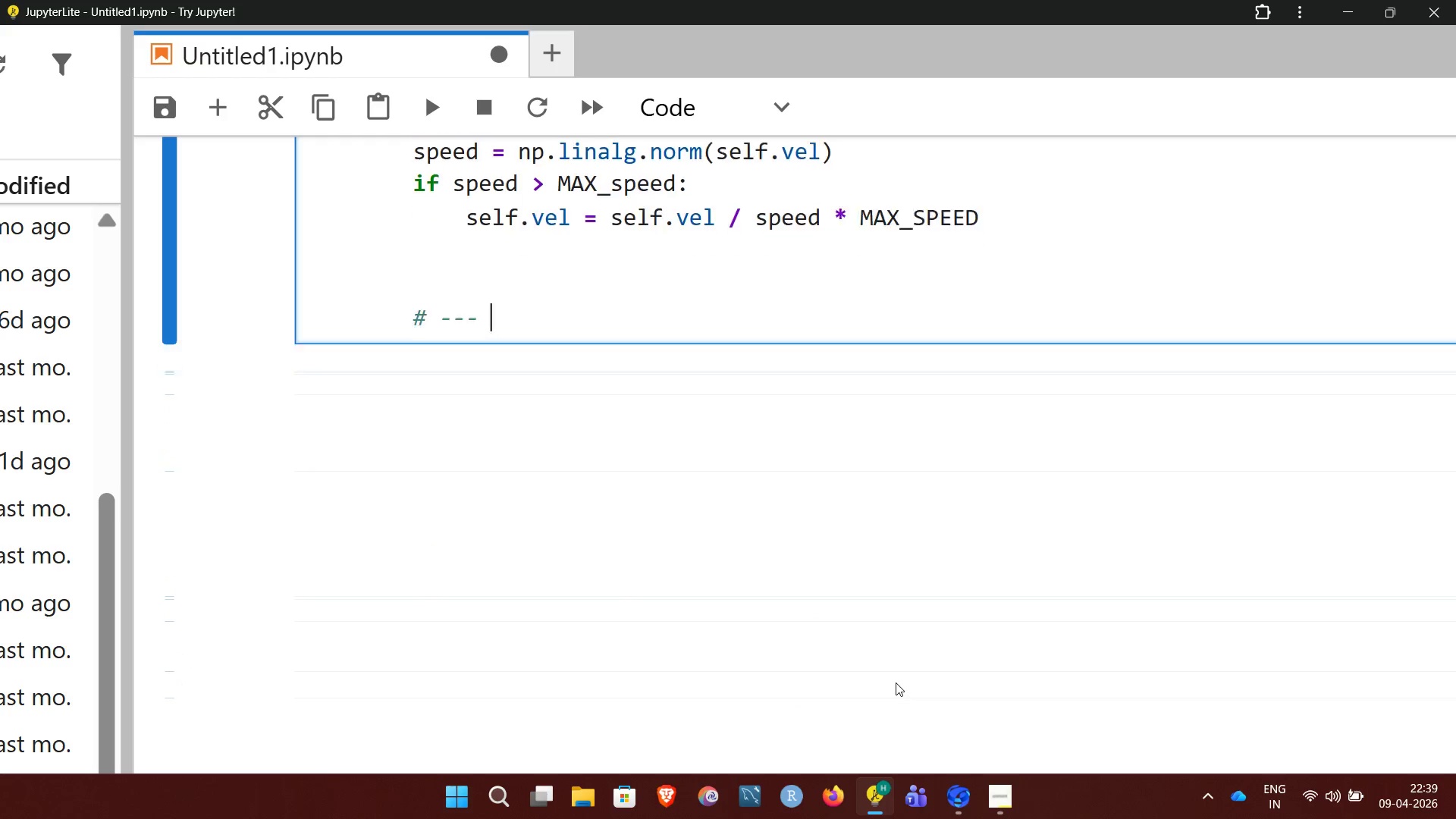 
wait(10.03)
 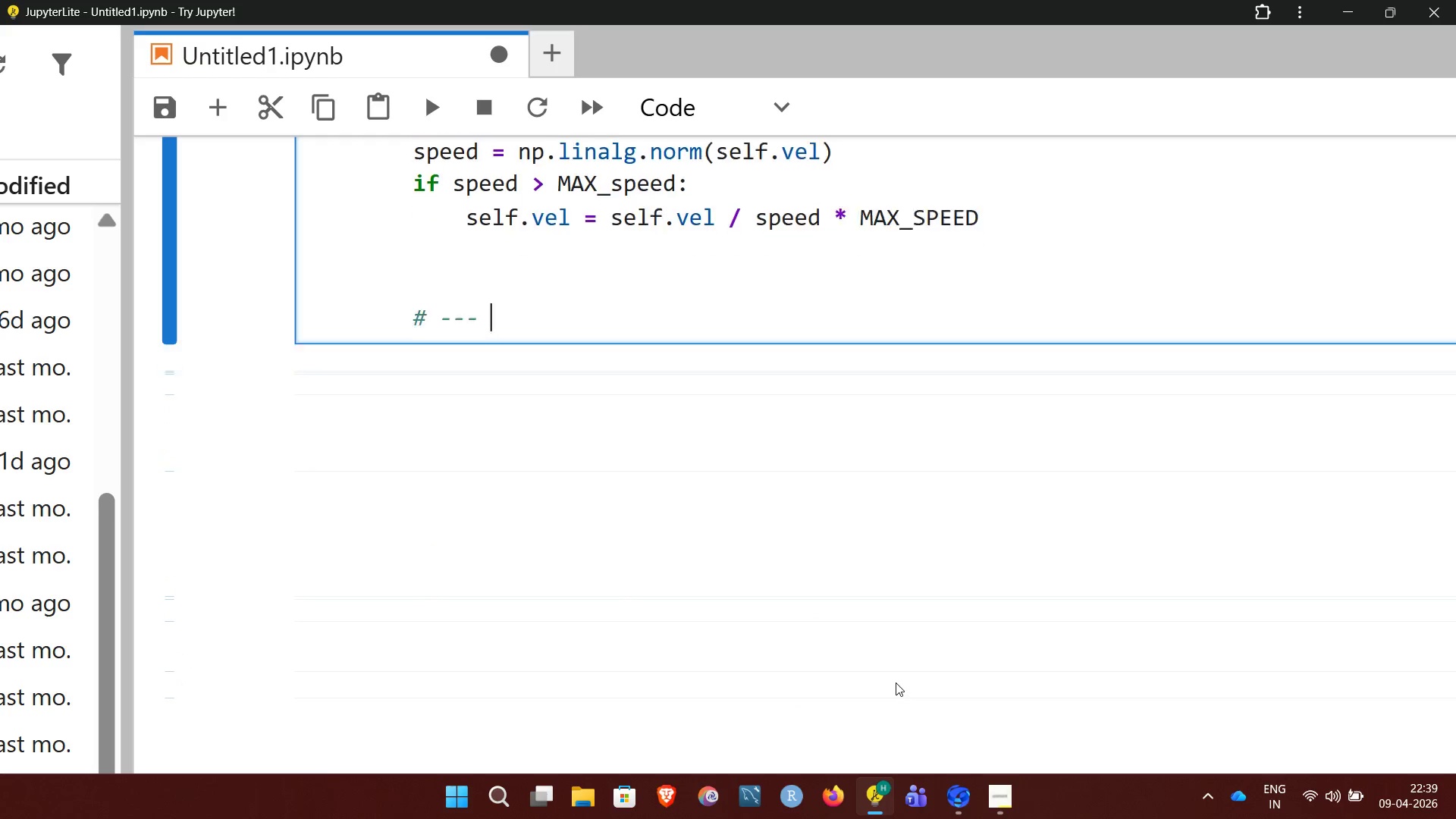 
type(position update)
 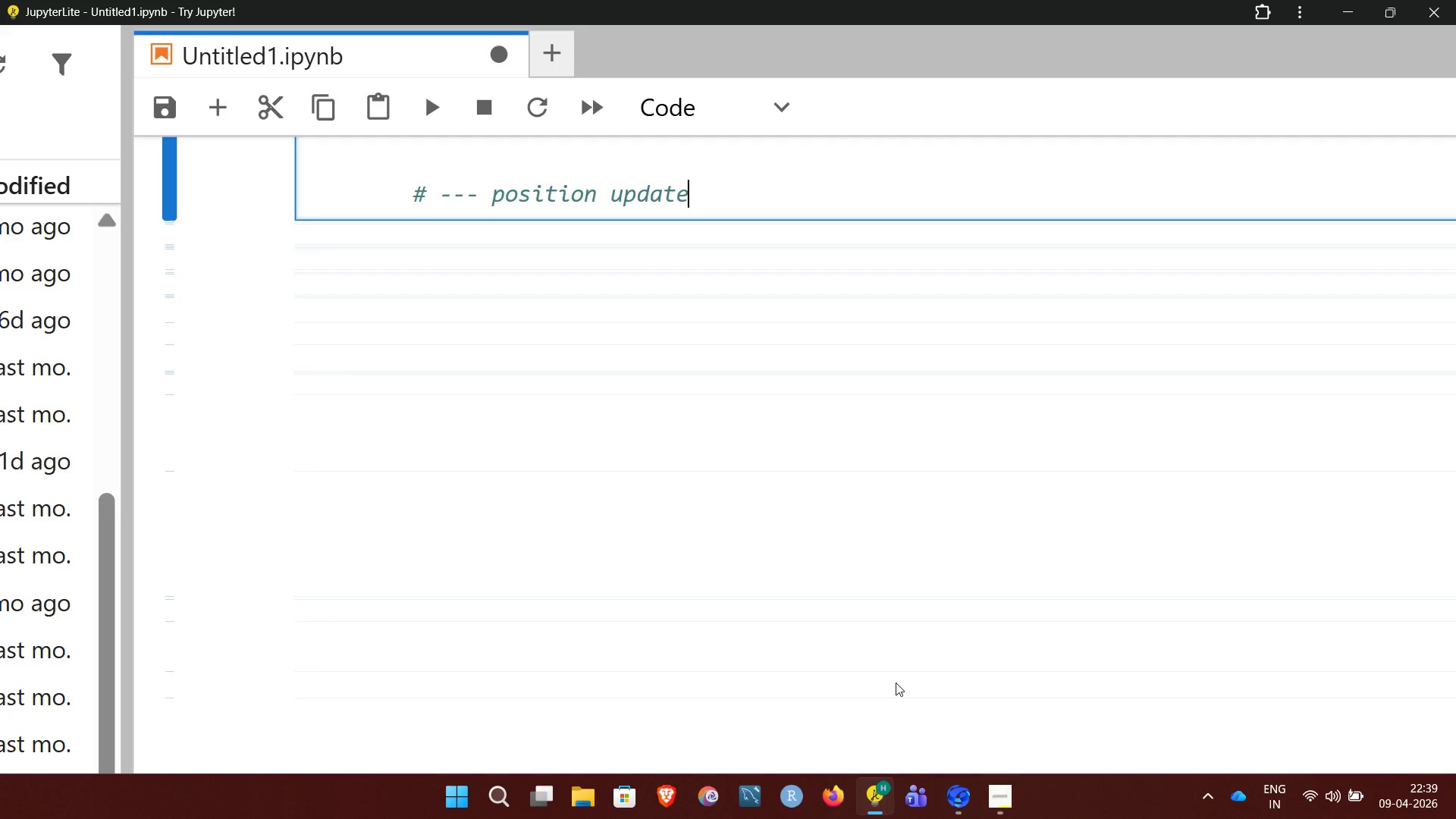 
key(Space)
 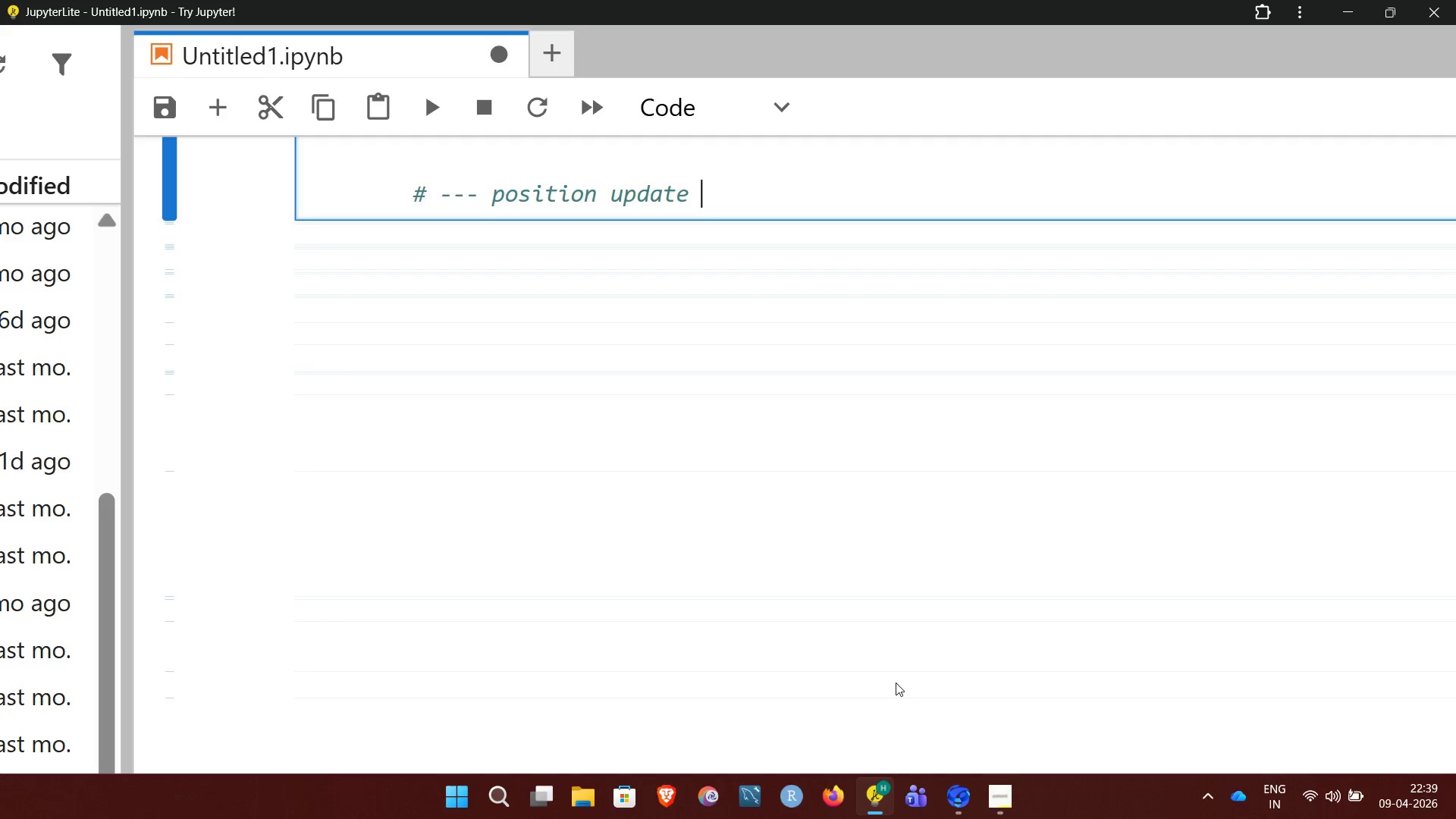 
hold_key(key=Minus, duration=0.61)
 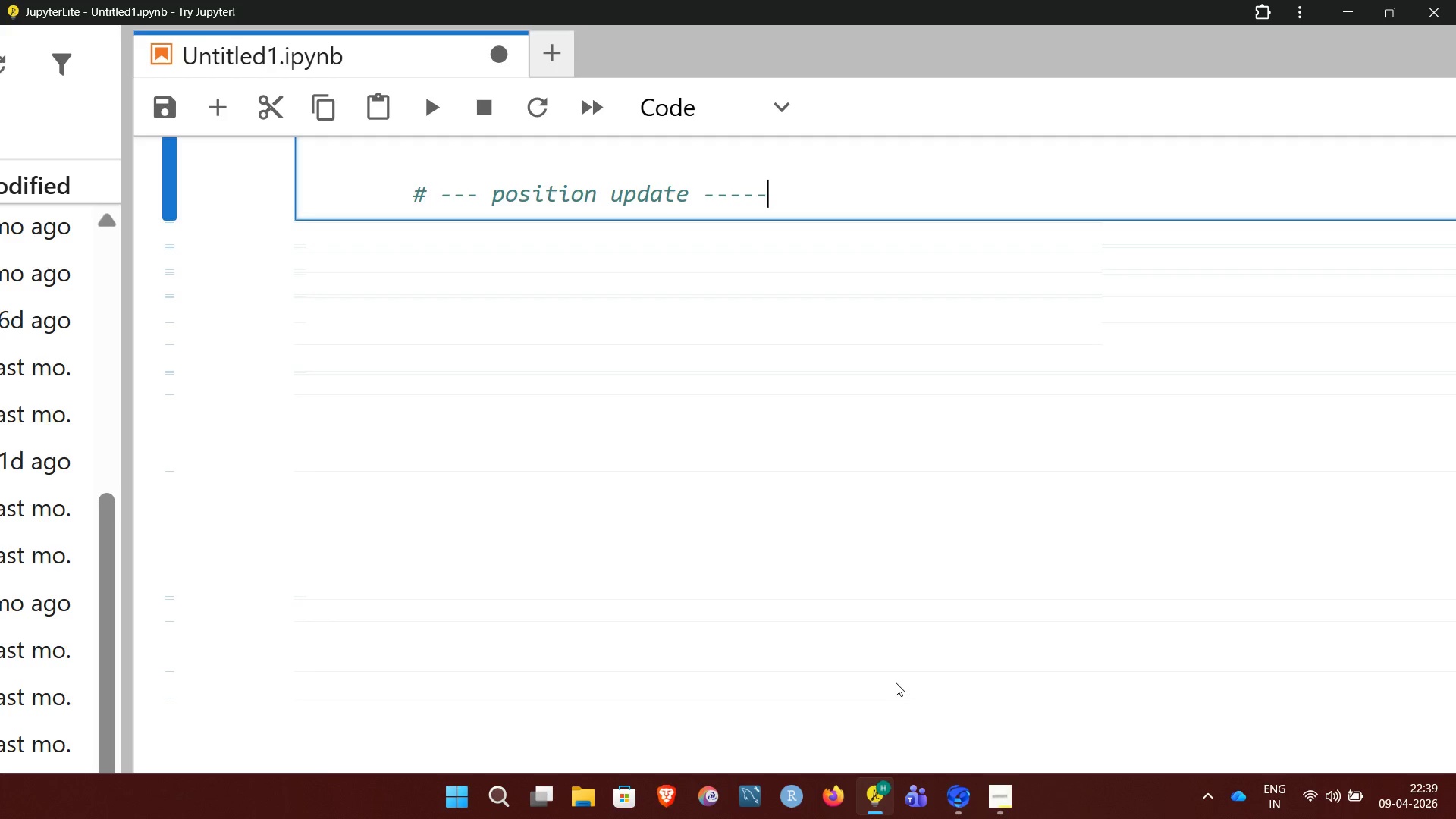 
key(Enter)
 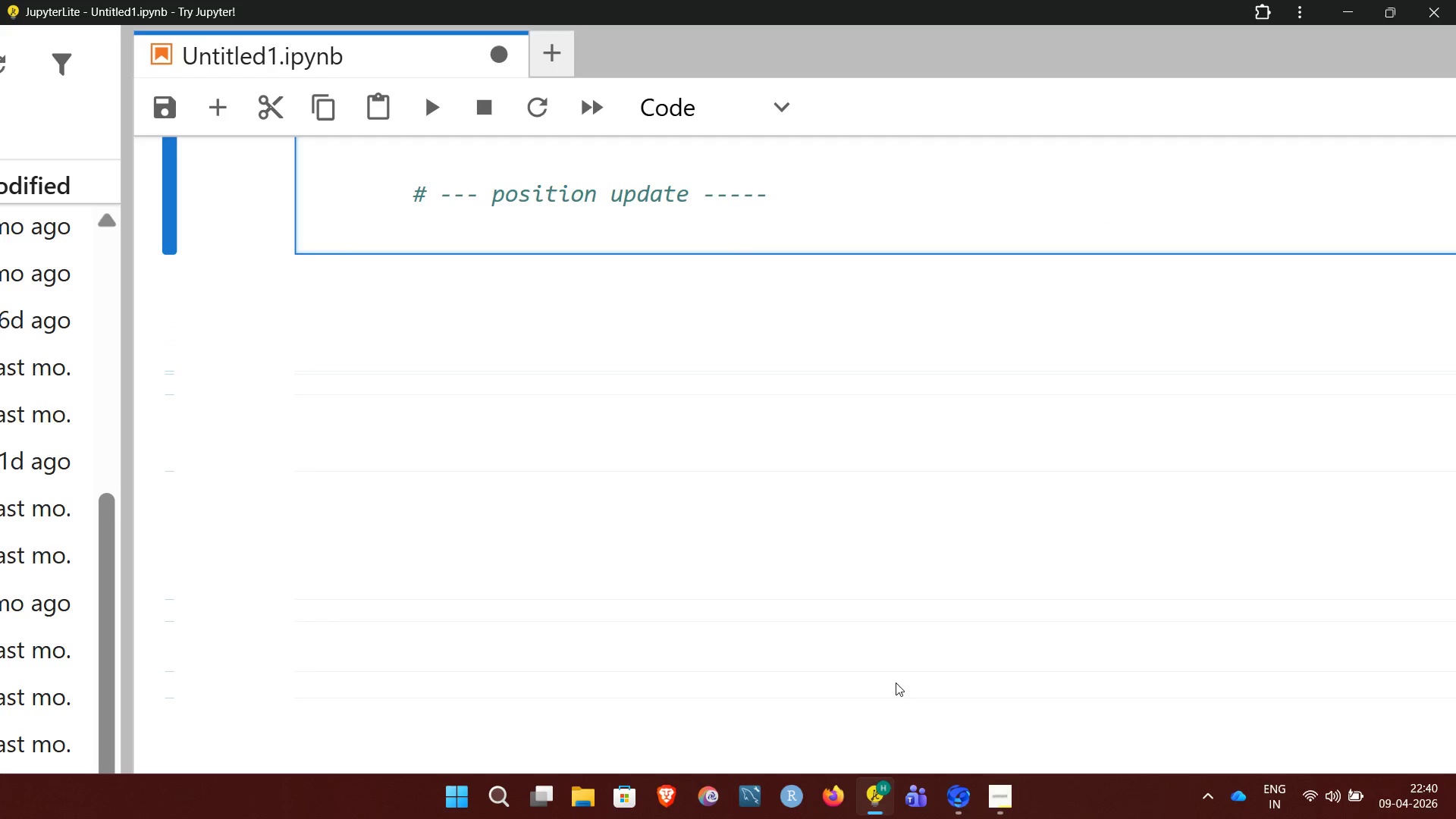 
type(        self.pos +-)
 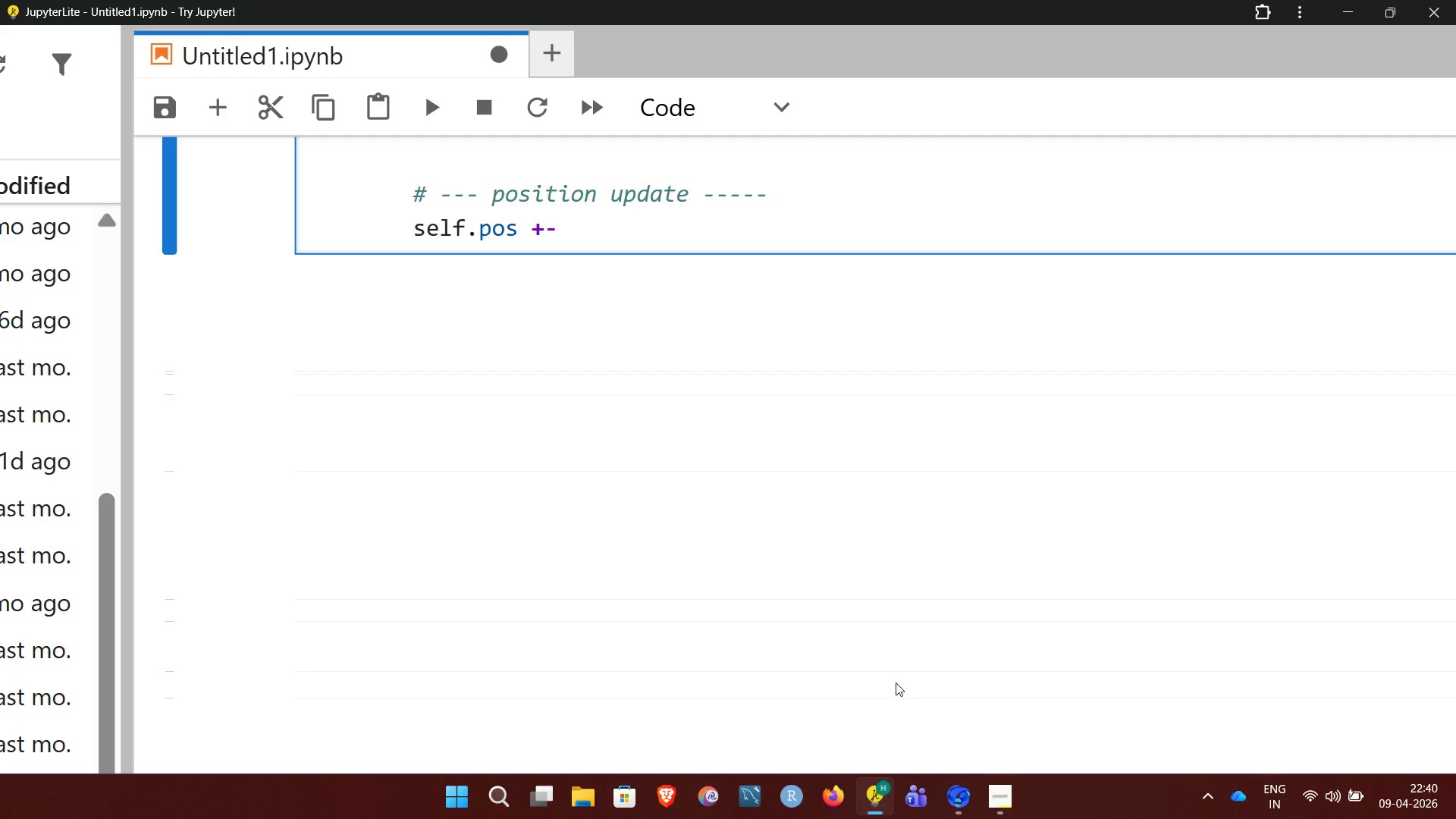 
wait(5.45)
 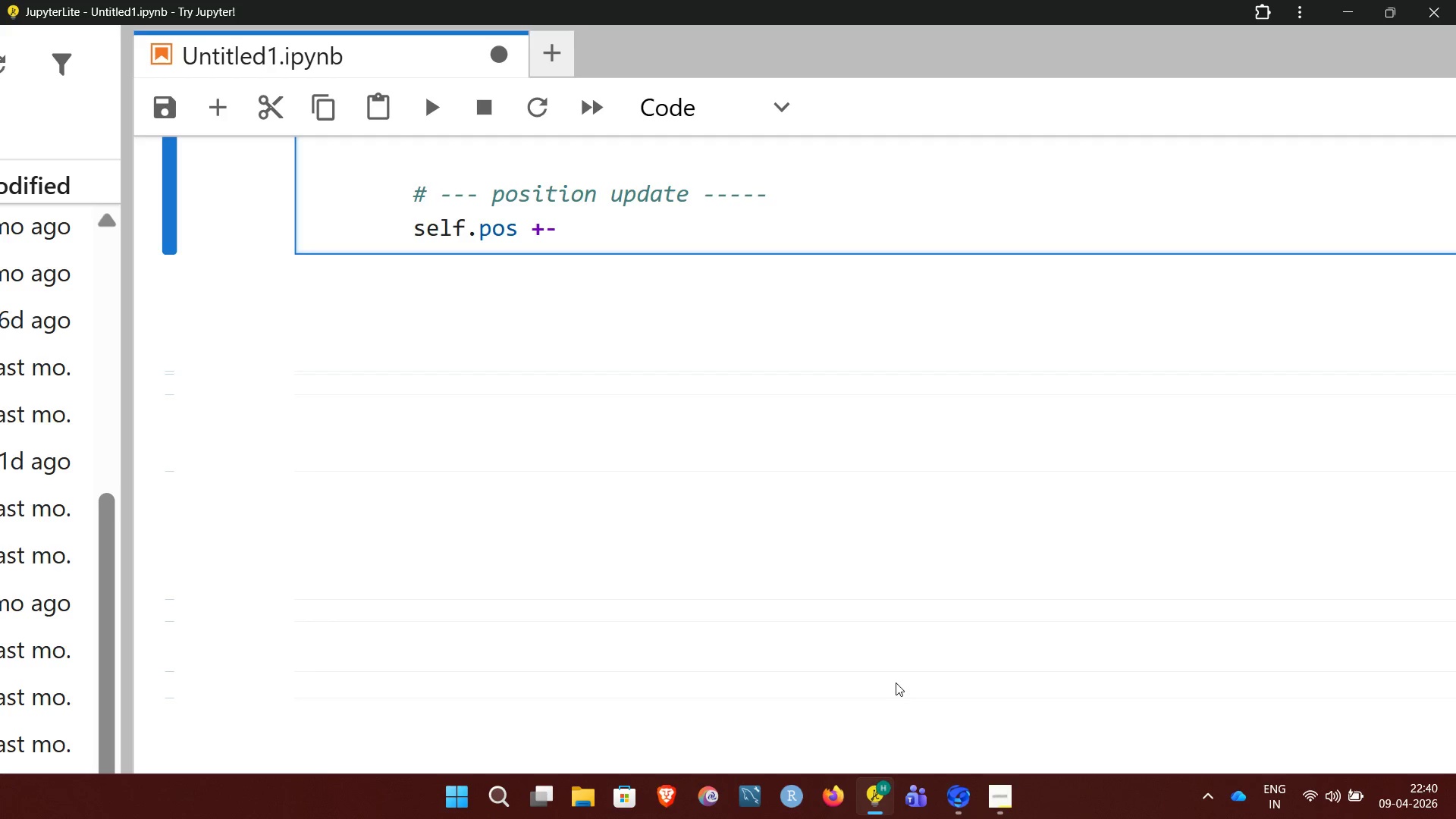 
key(Backspace)
type(= self.)
 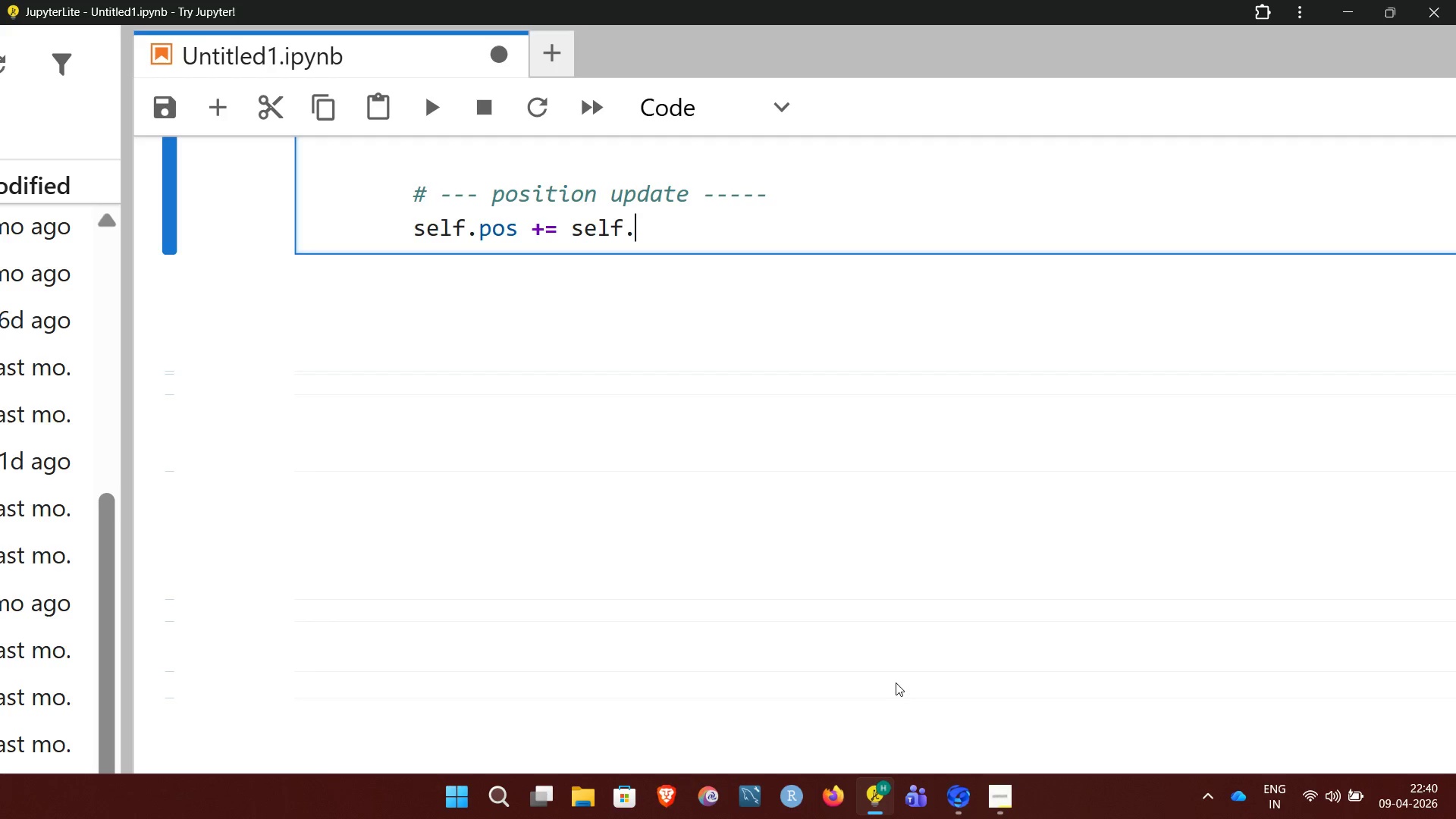 
type(vel *)
 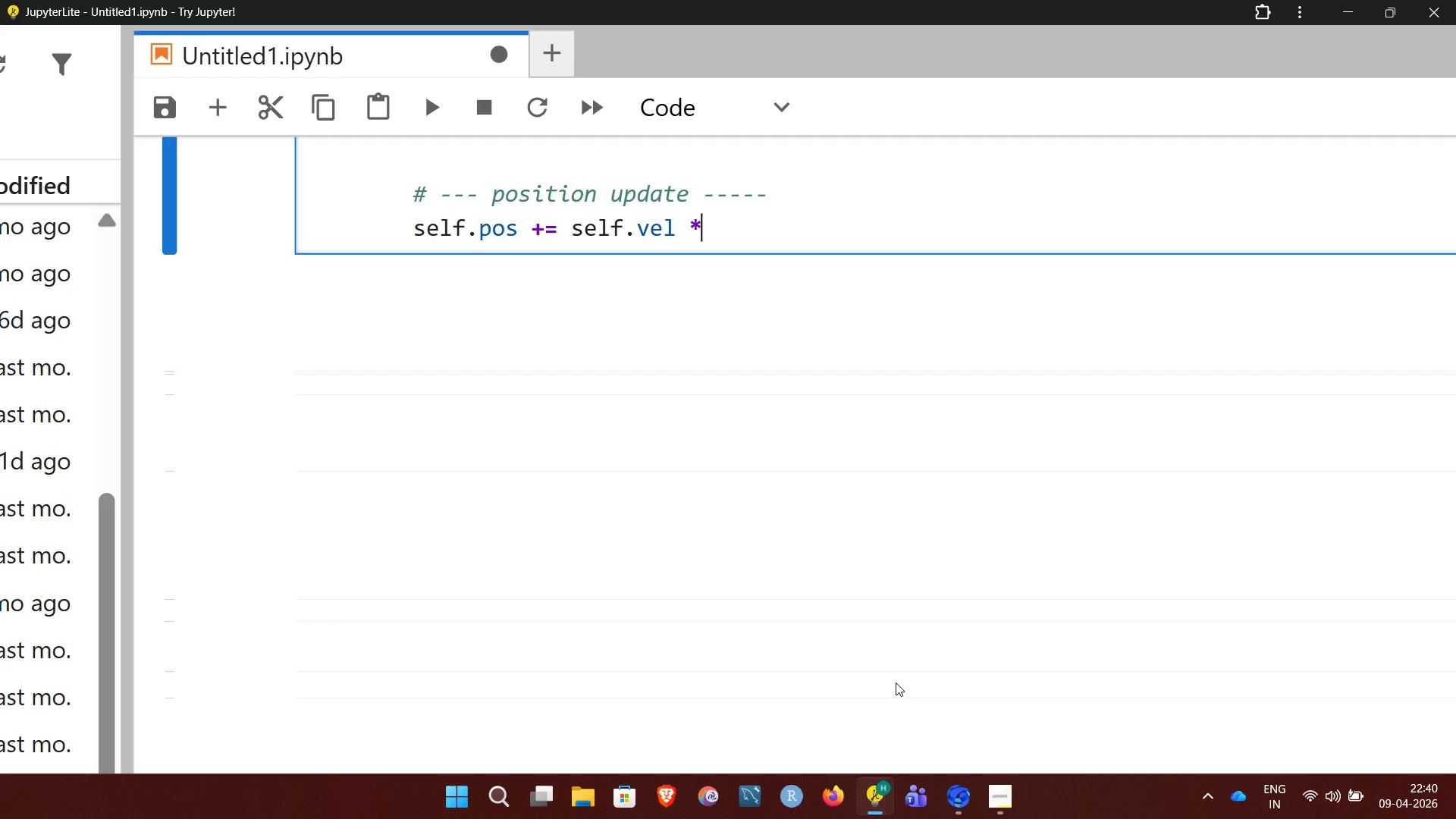 
wait(6.42)
 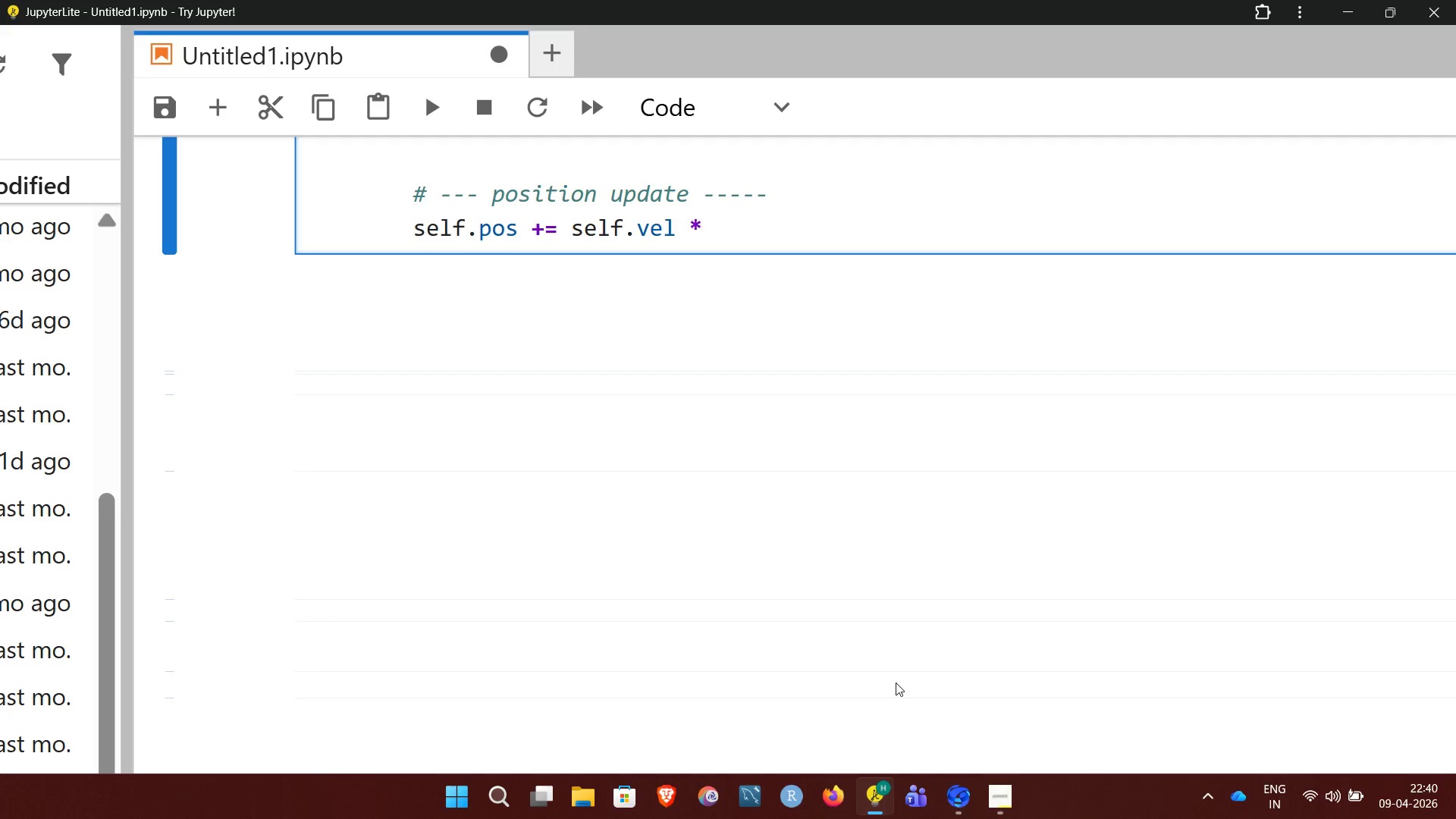 
type( DT)
 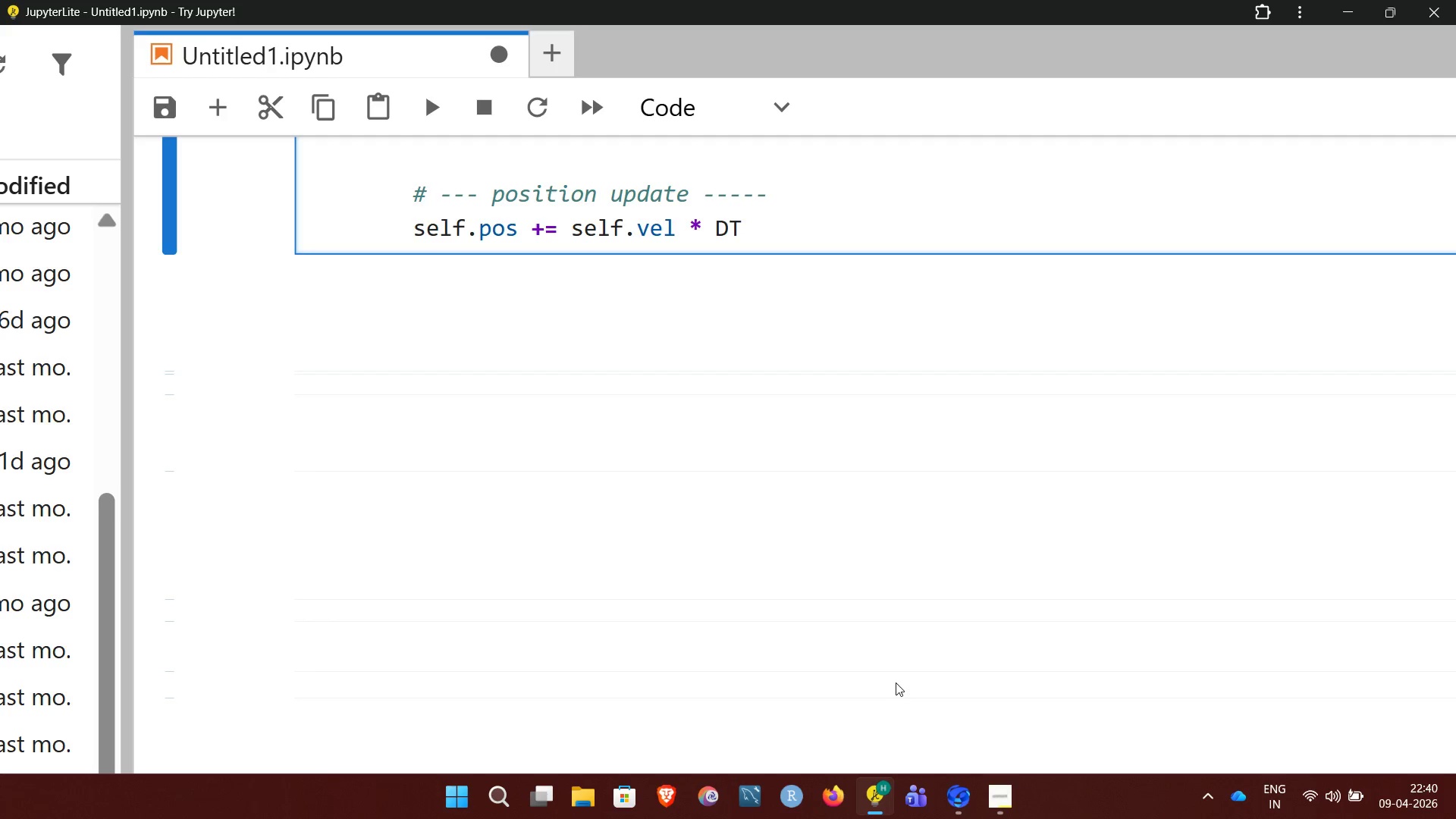 
key(Enter)
 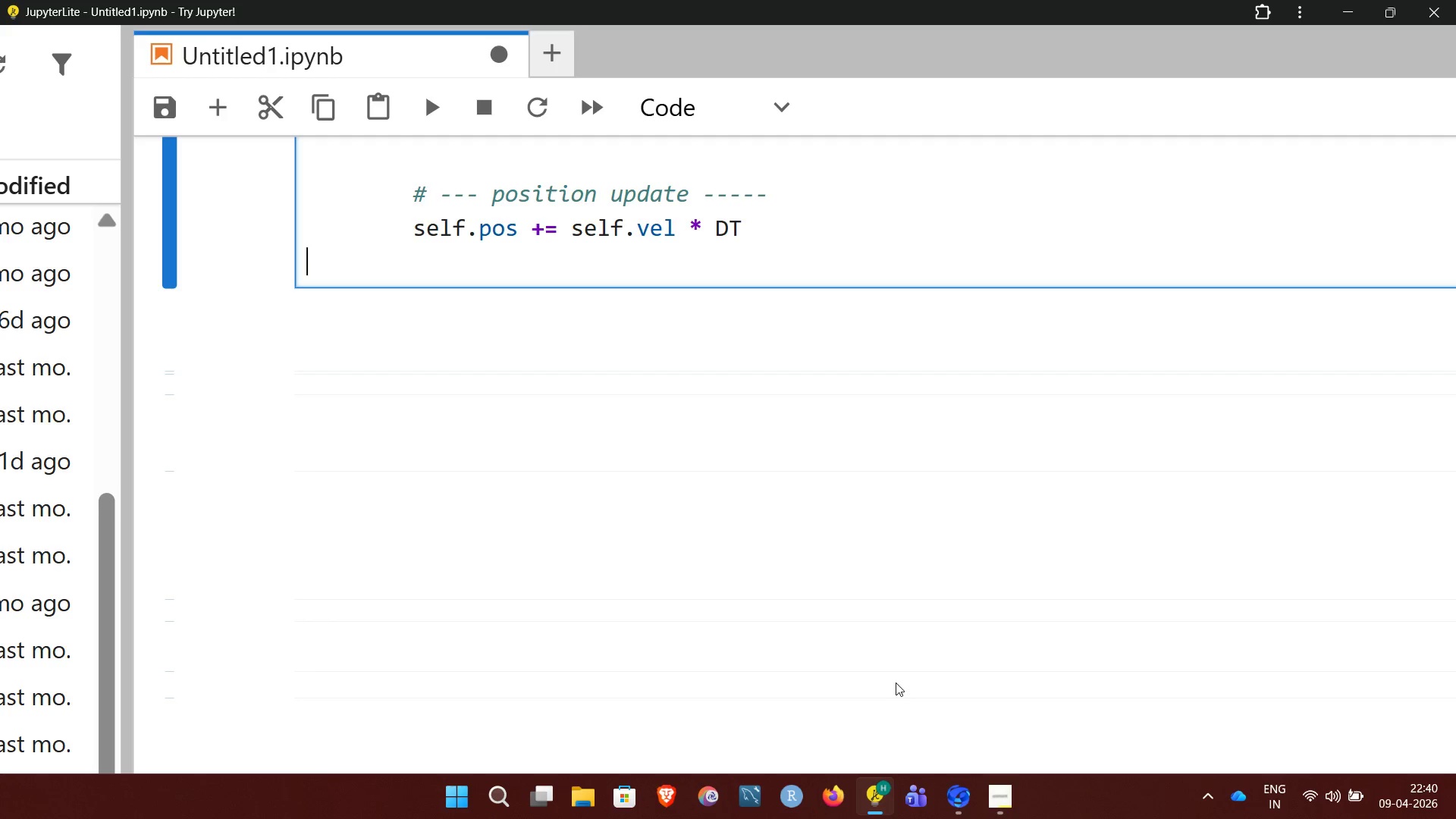 
type(       self.pos = np.)
 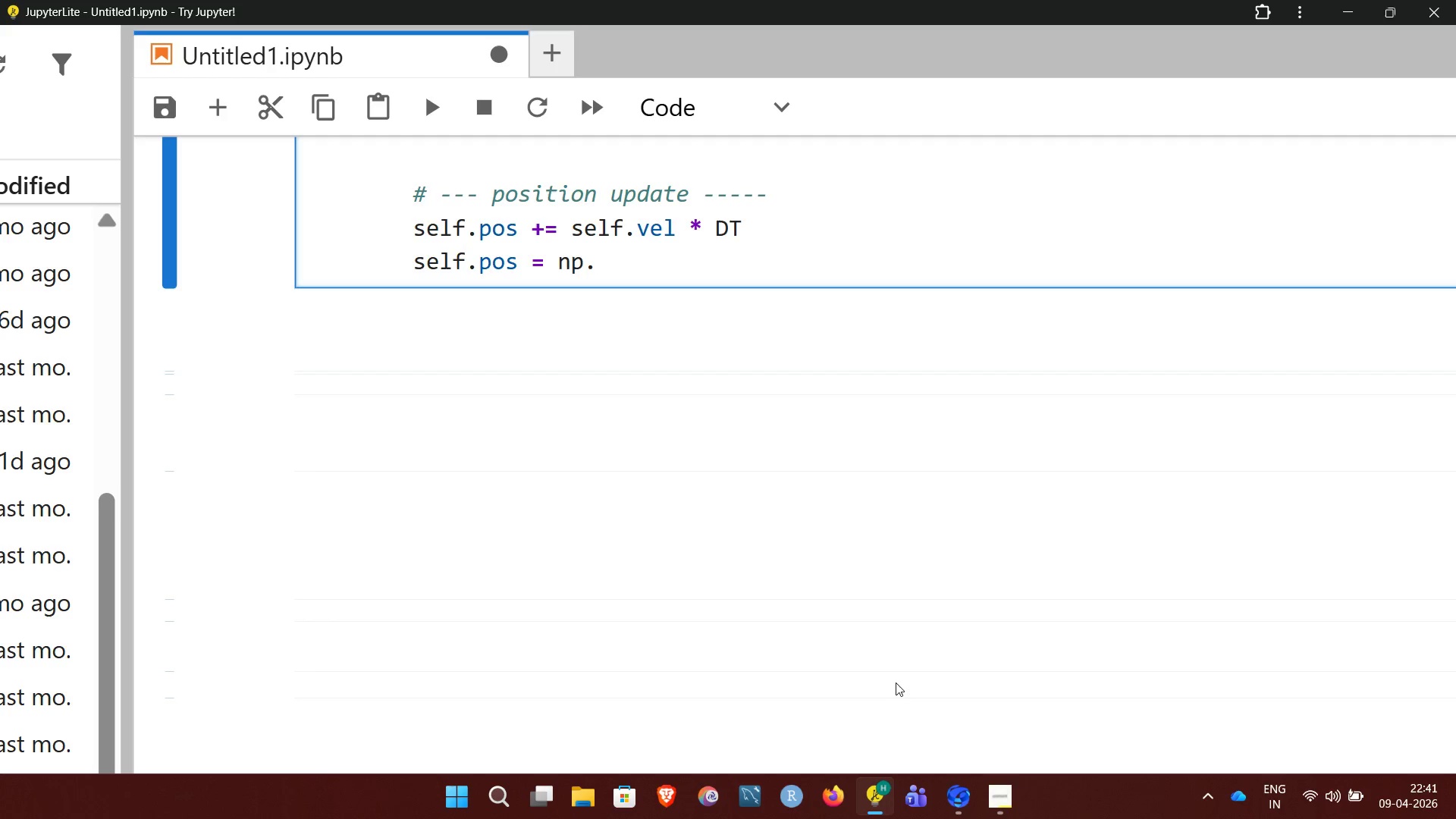 
type(clip()
 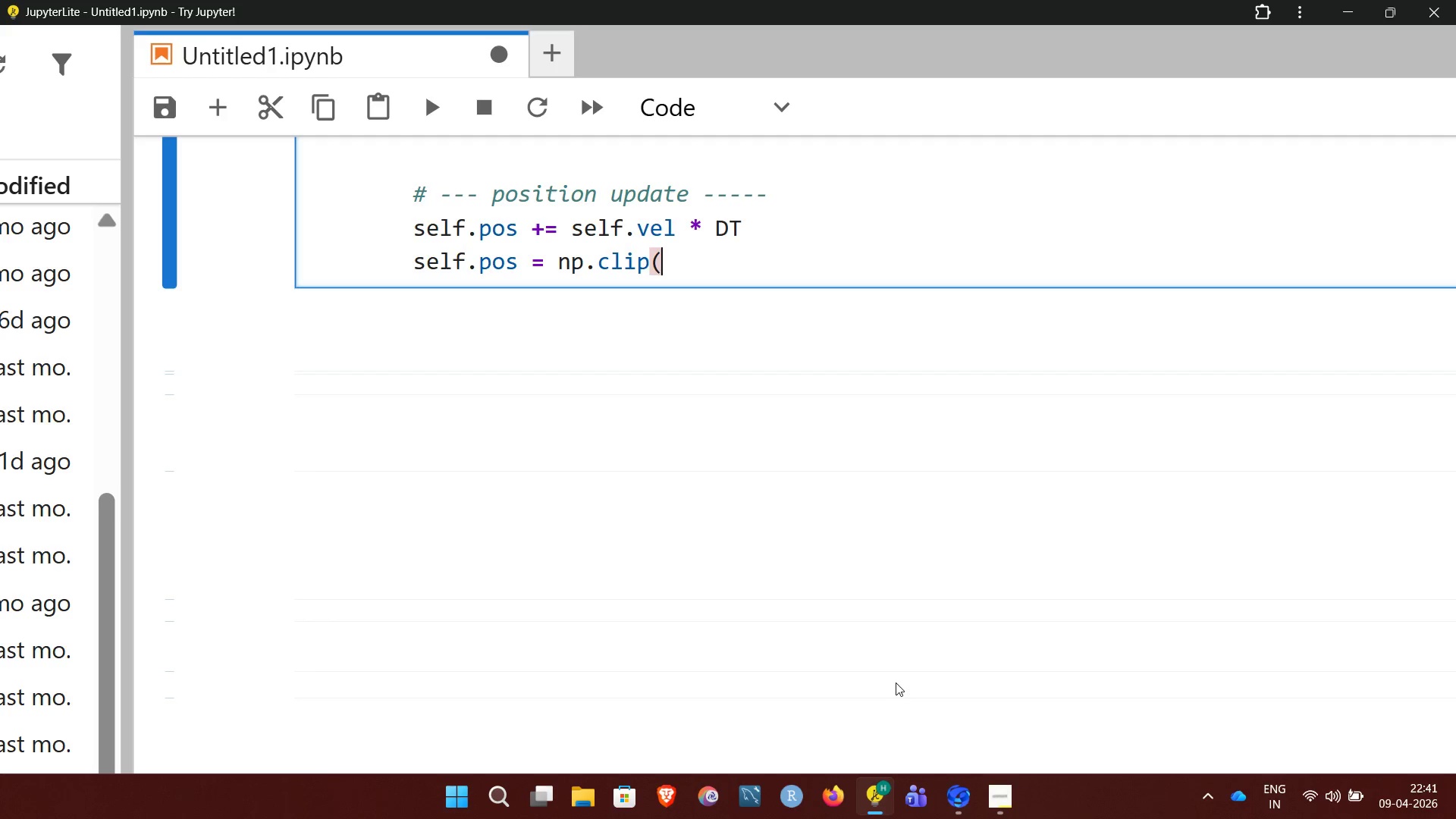 
type(self)
 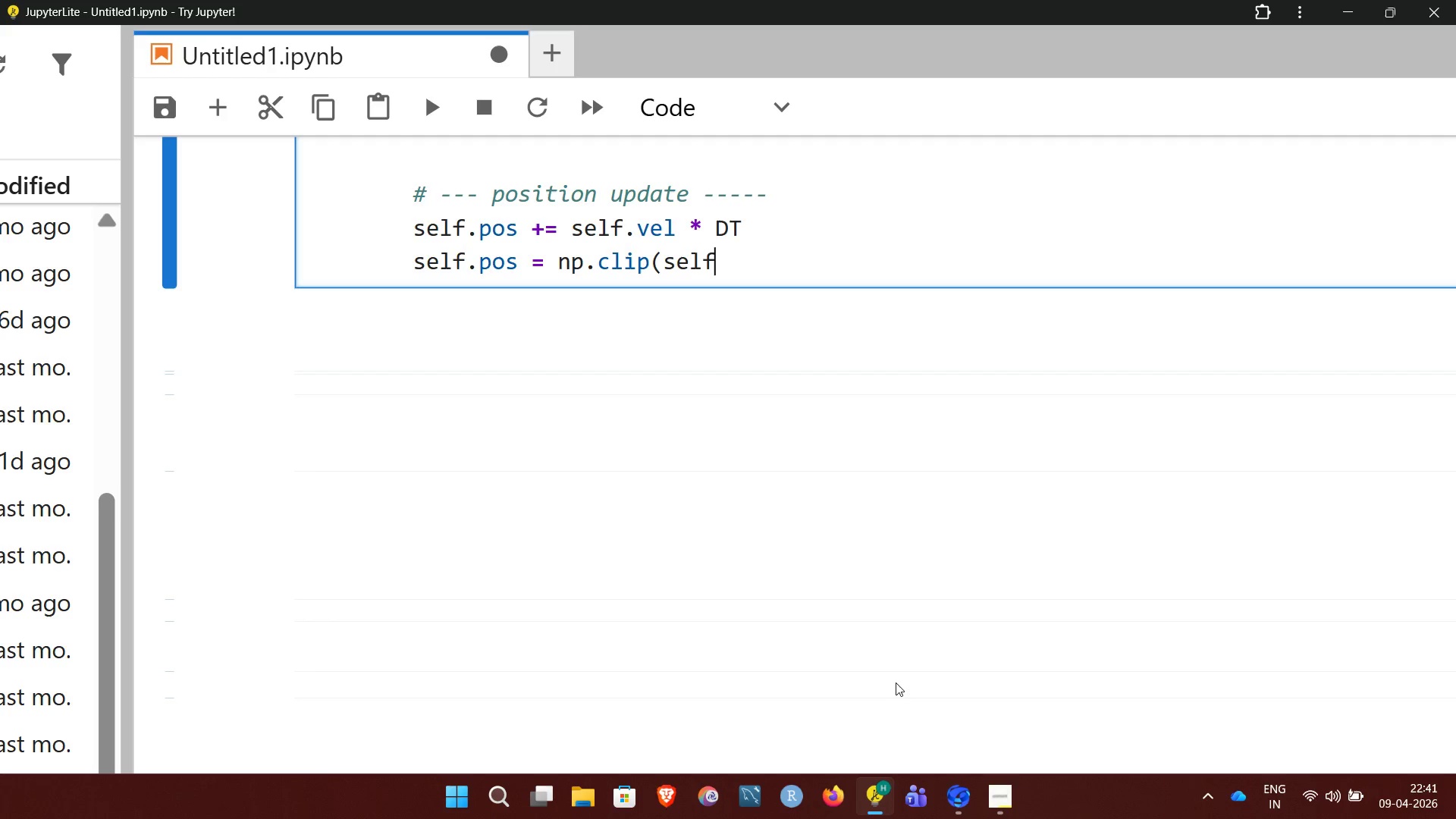 
type(.pos, 0,WORLD_SIZE)
 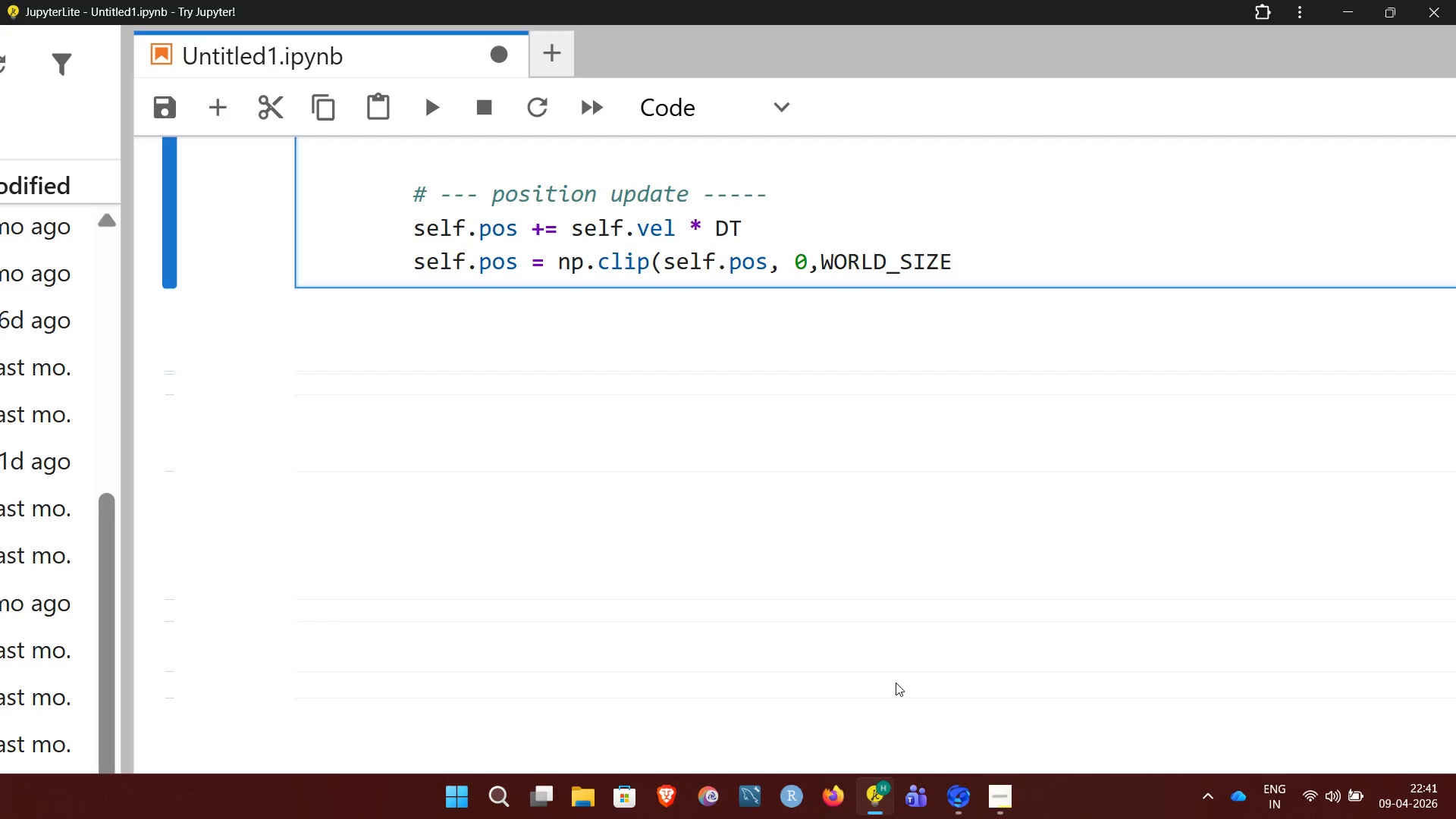 
hold_key(key=ShiftRight, duration=0.69)
 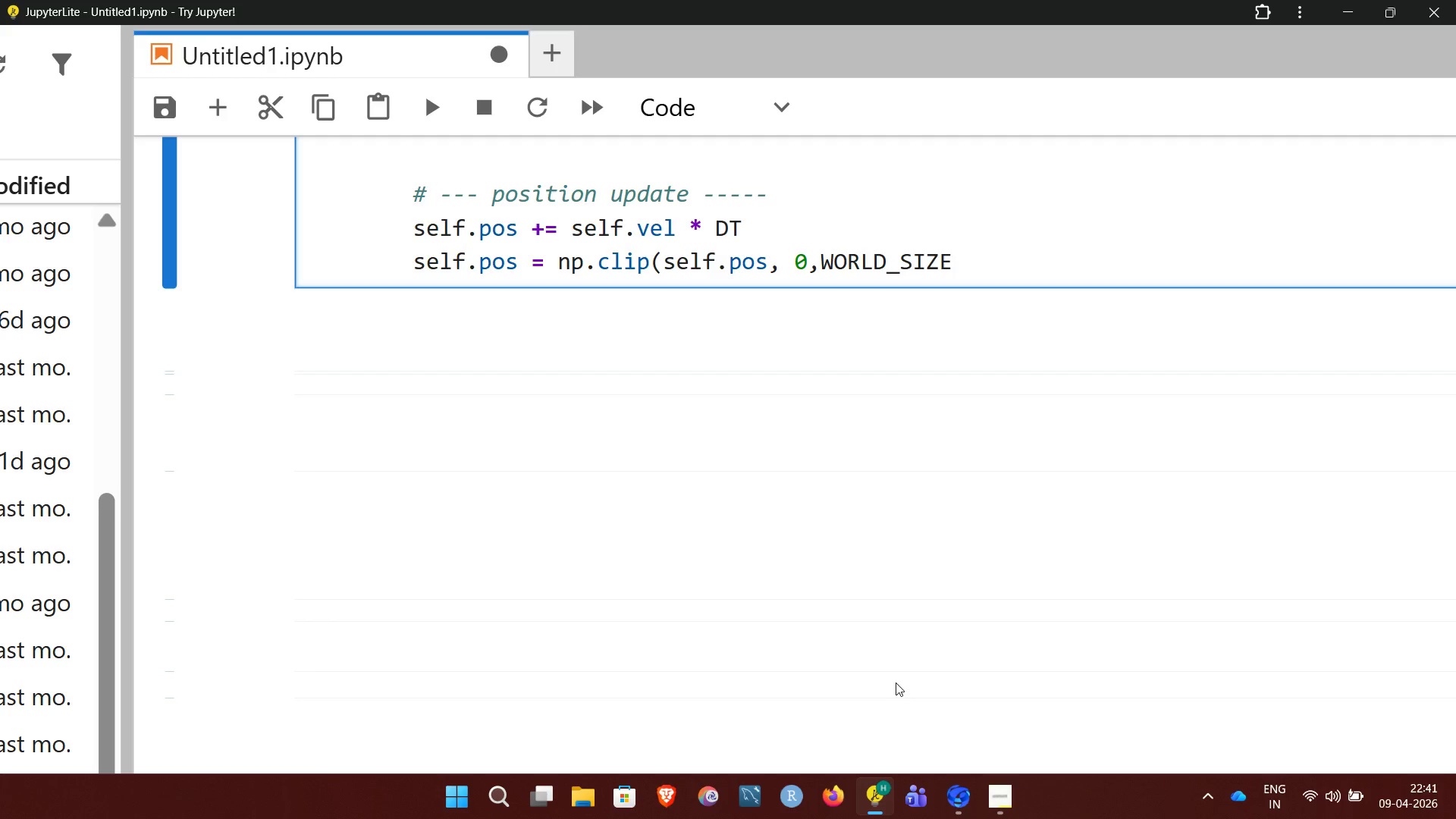 
key(Shift+0)
 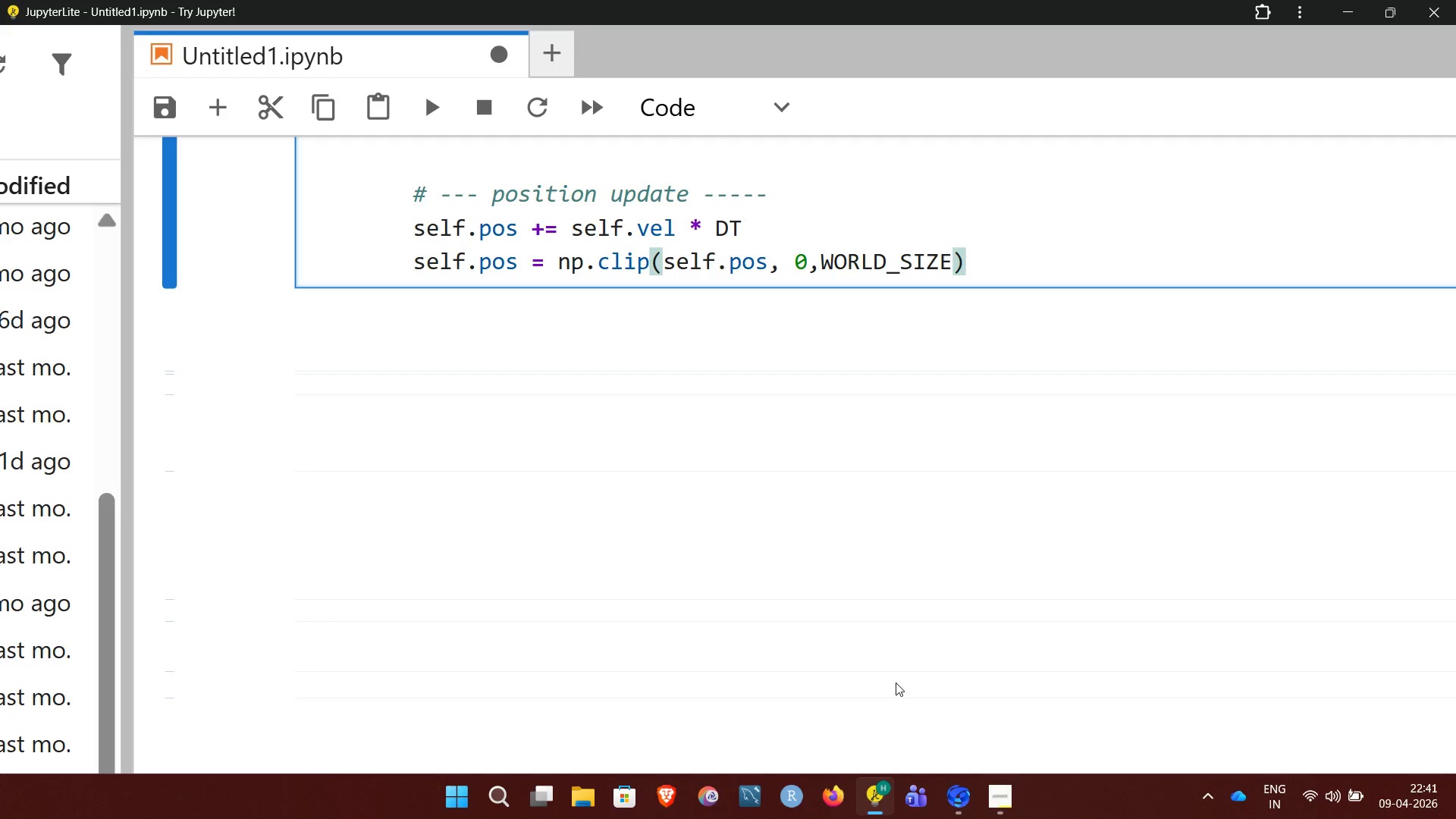 
key(CapsLock)
 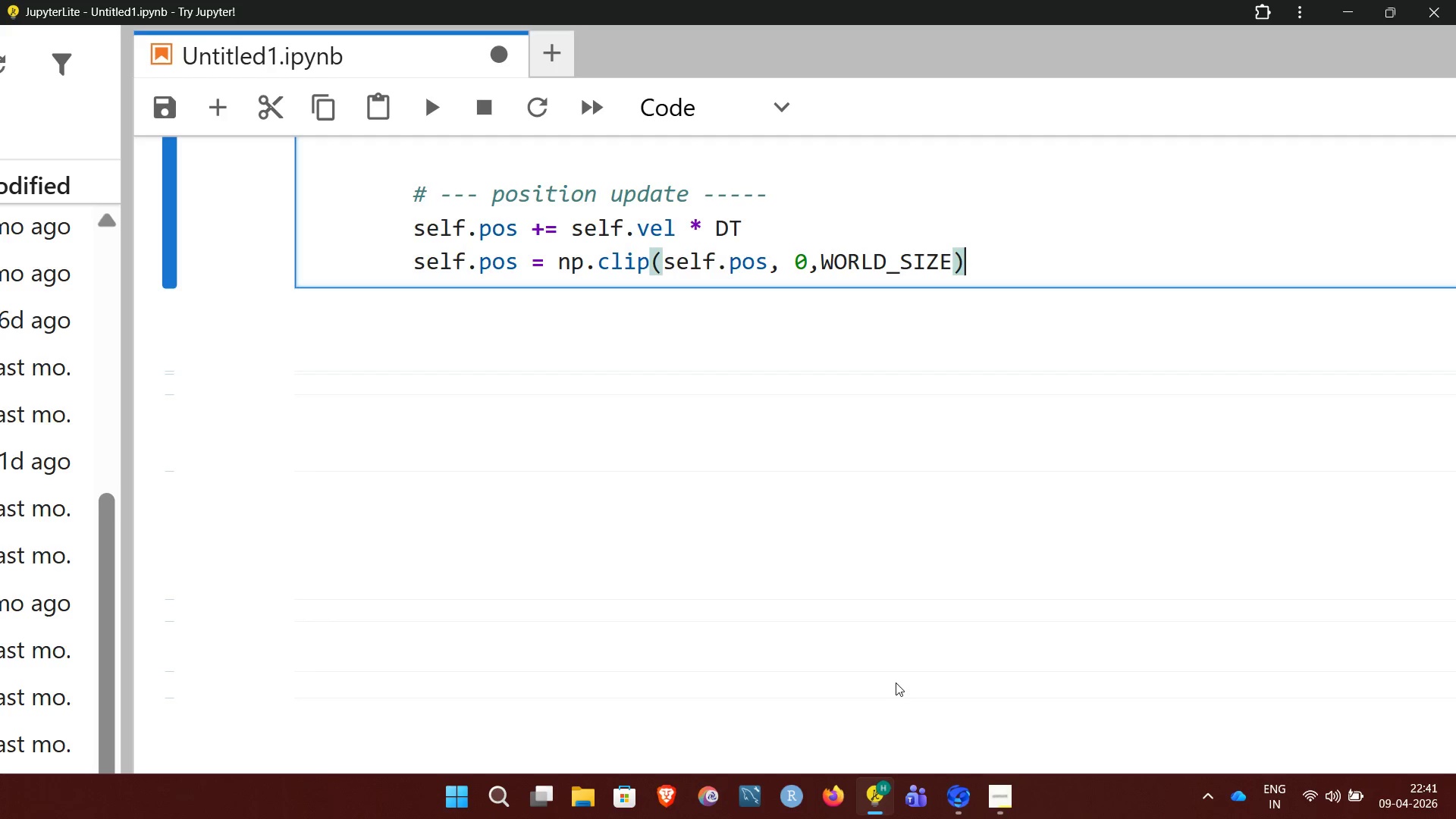 
key(Enter)
 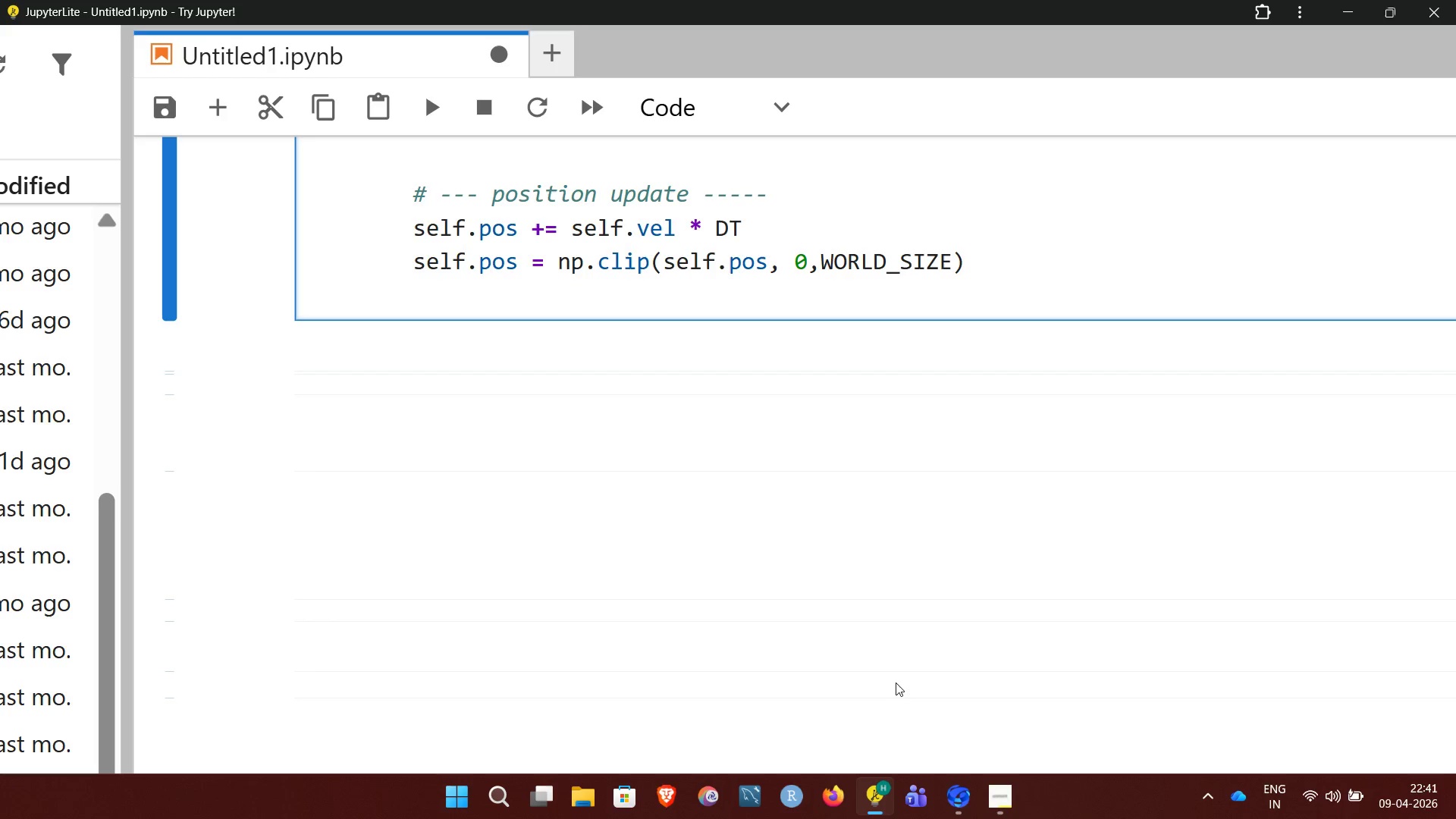 
wait(11.52)
 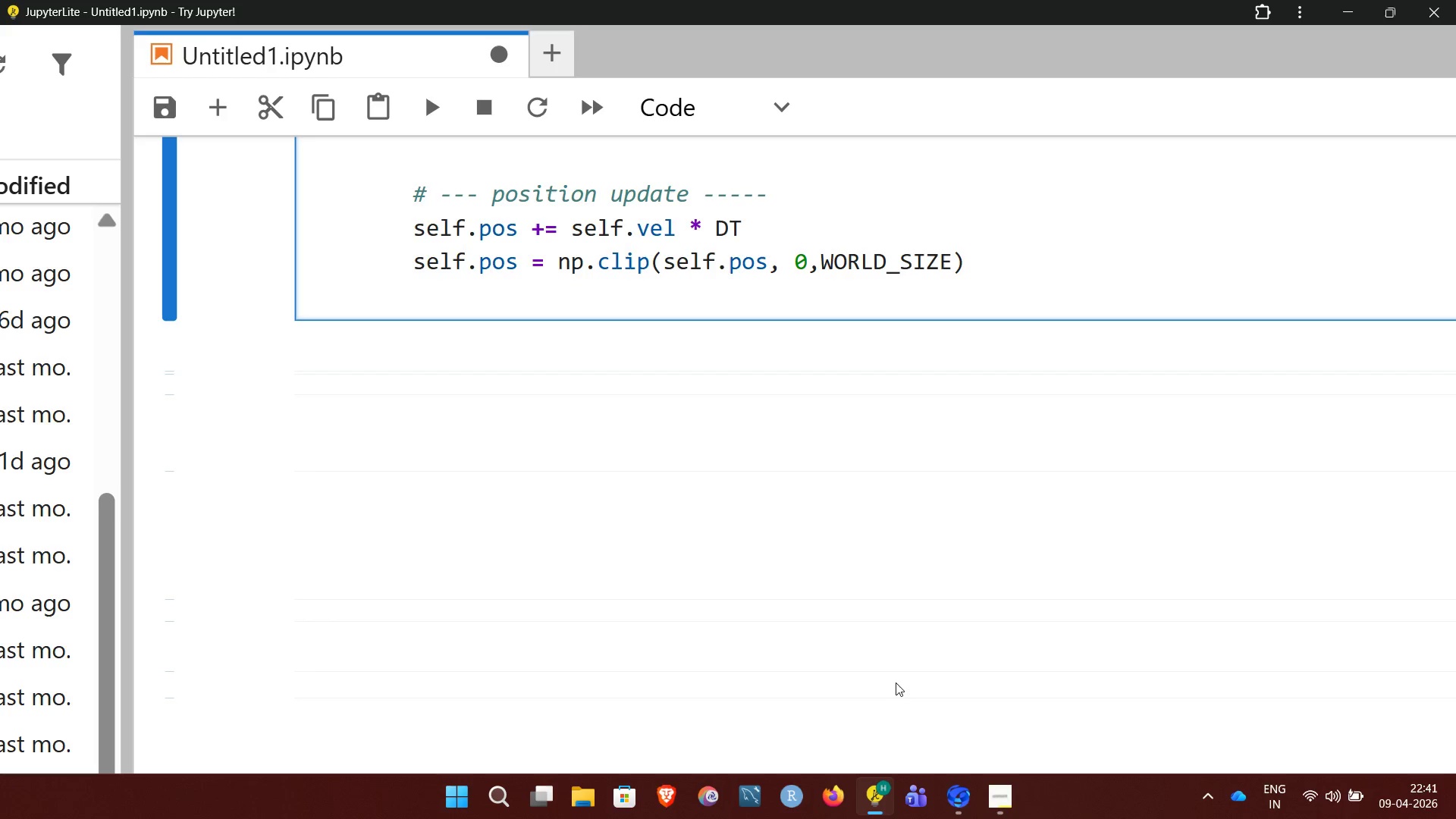 
hold_key(key=Space, duration=0.66)
 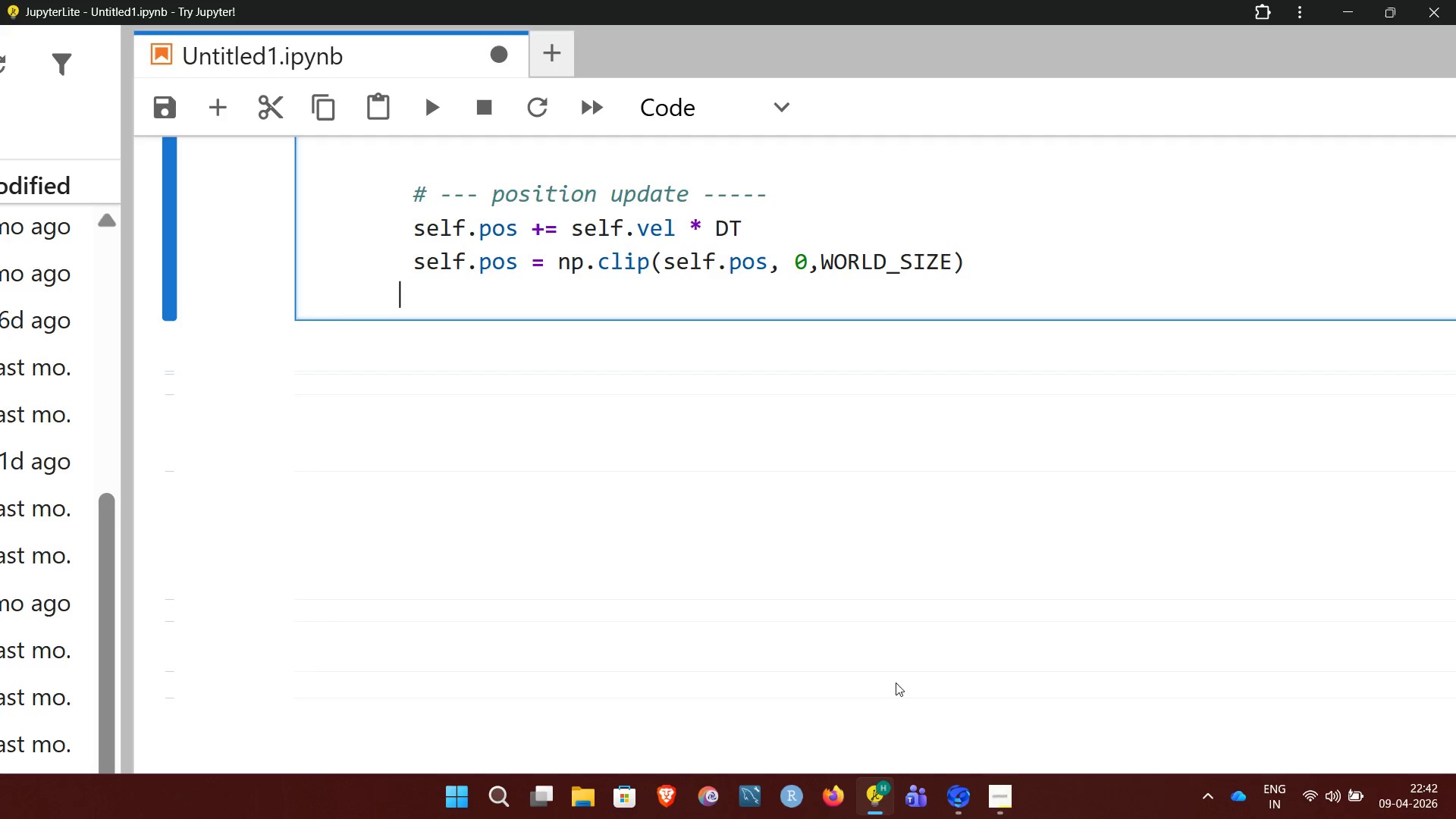 
key(Enter)
 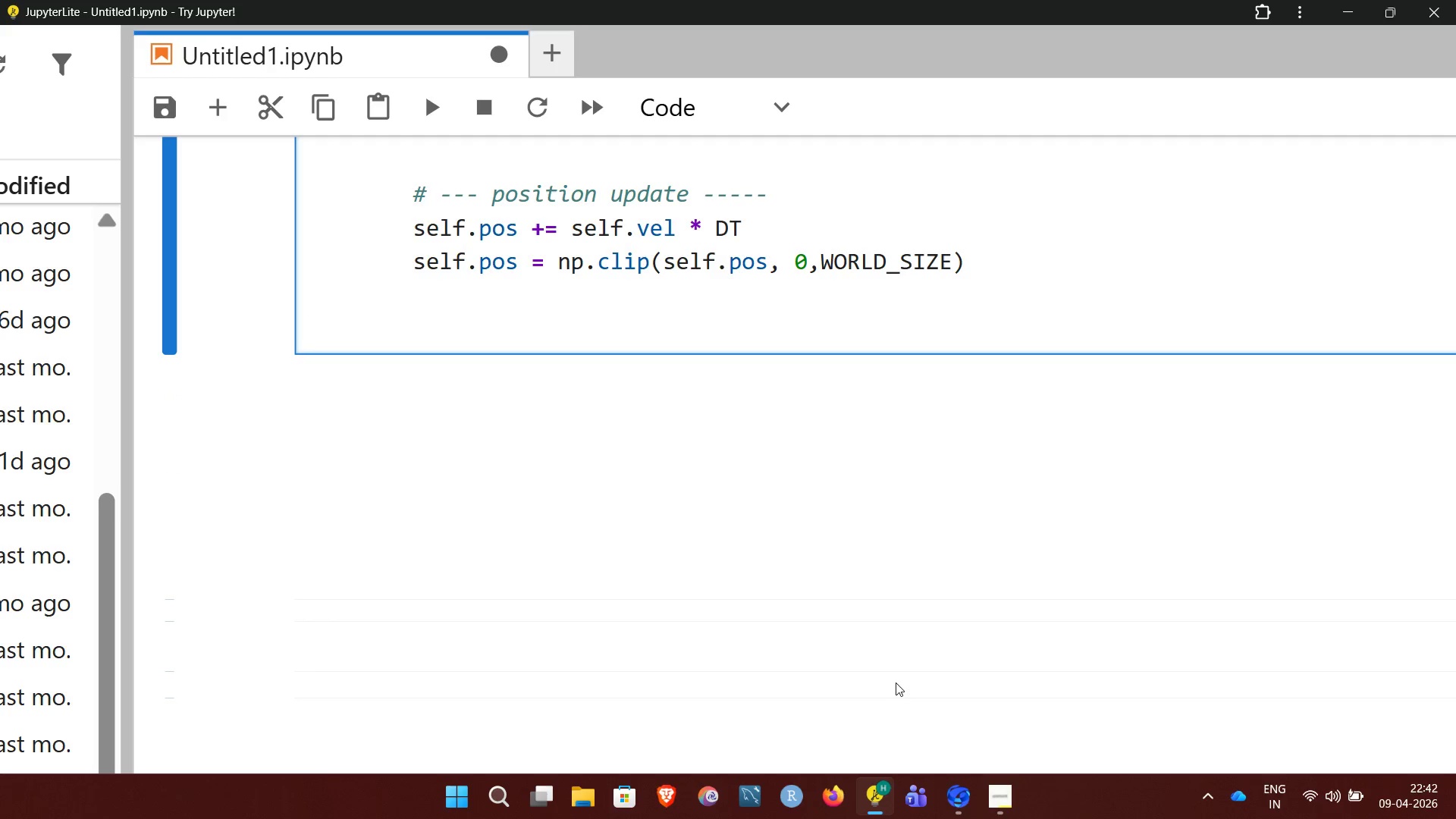 
hold_key(key=Space, duration=0.77)
 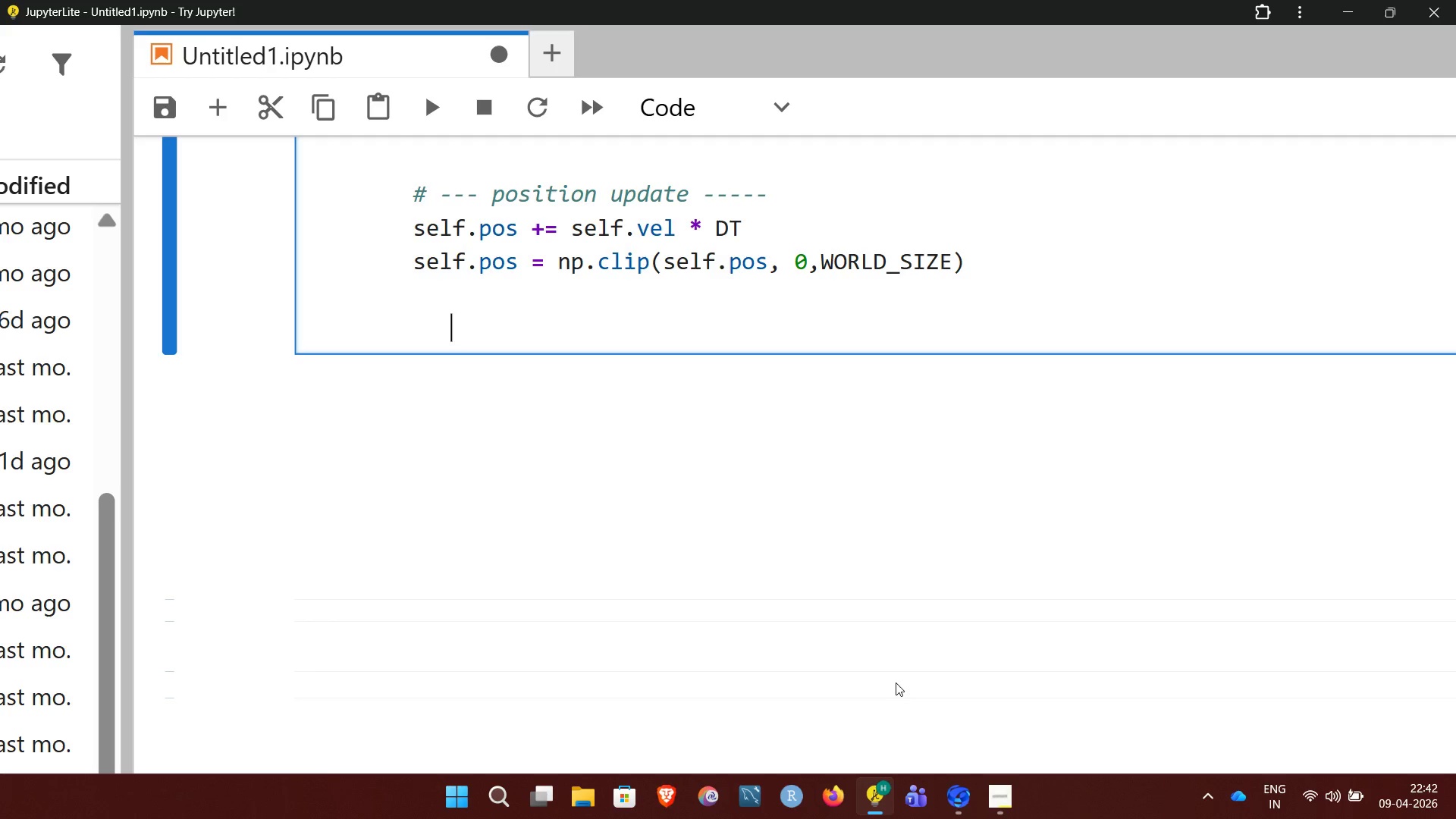 
hold_key(key=Space, duration=7.06)
 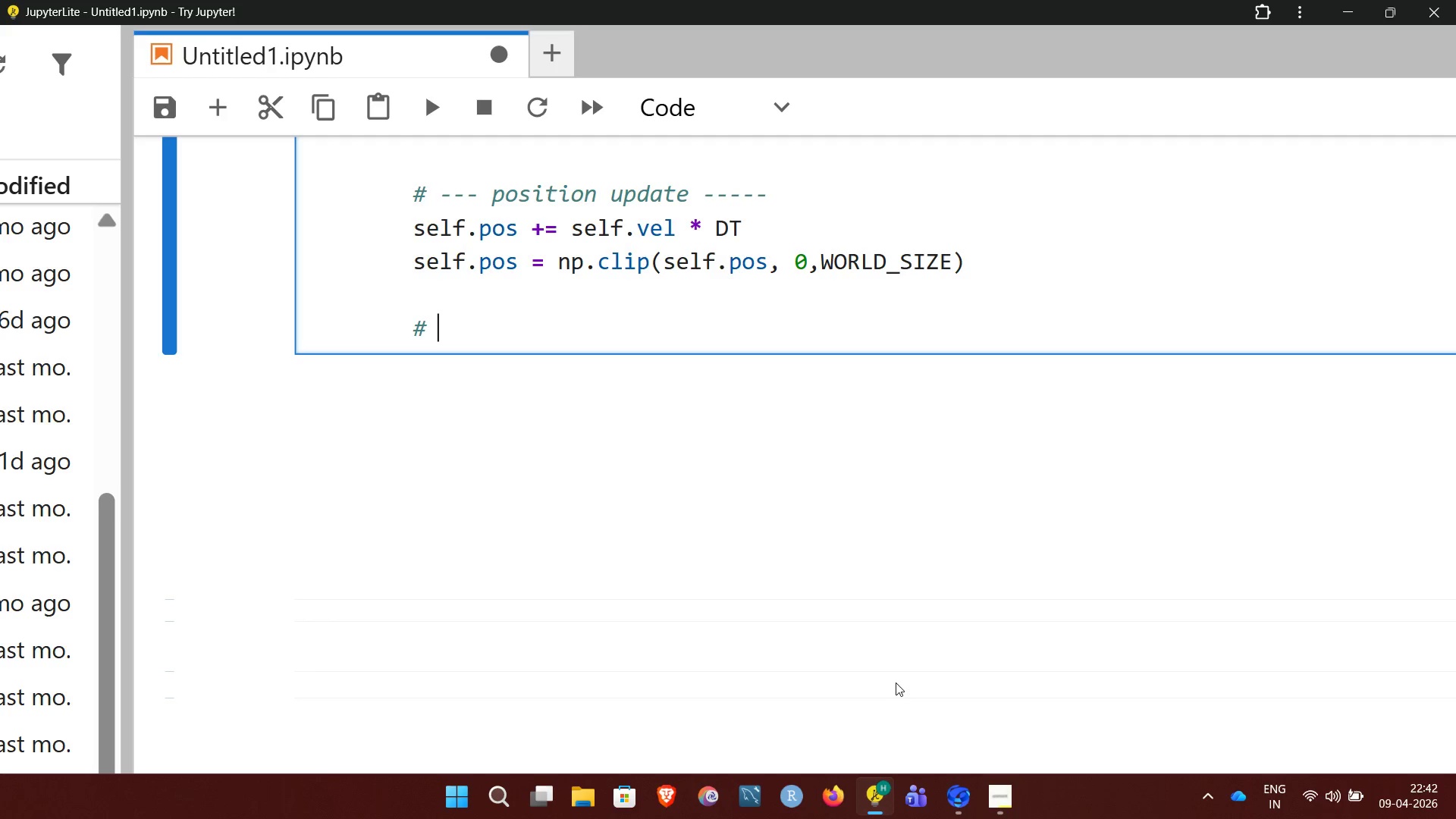 
key(Backspace)
 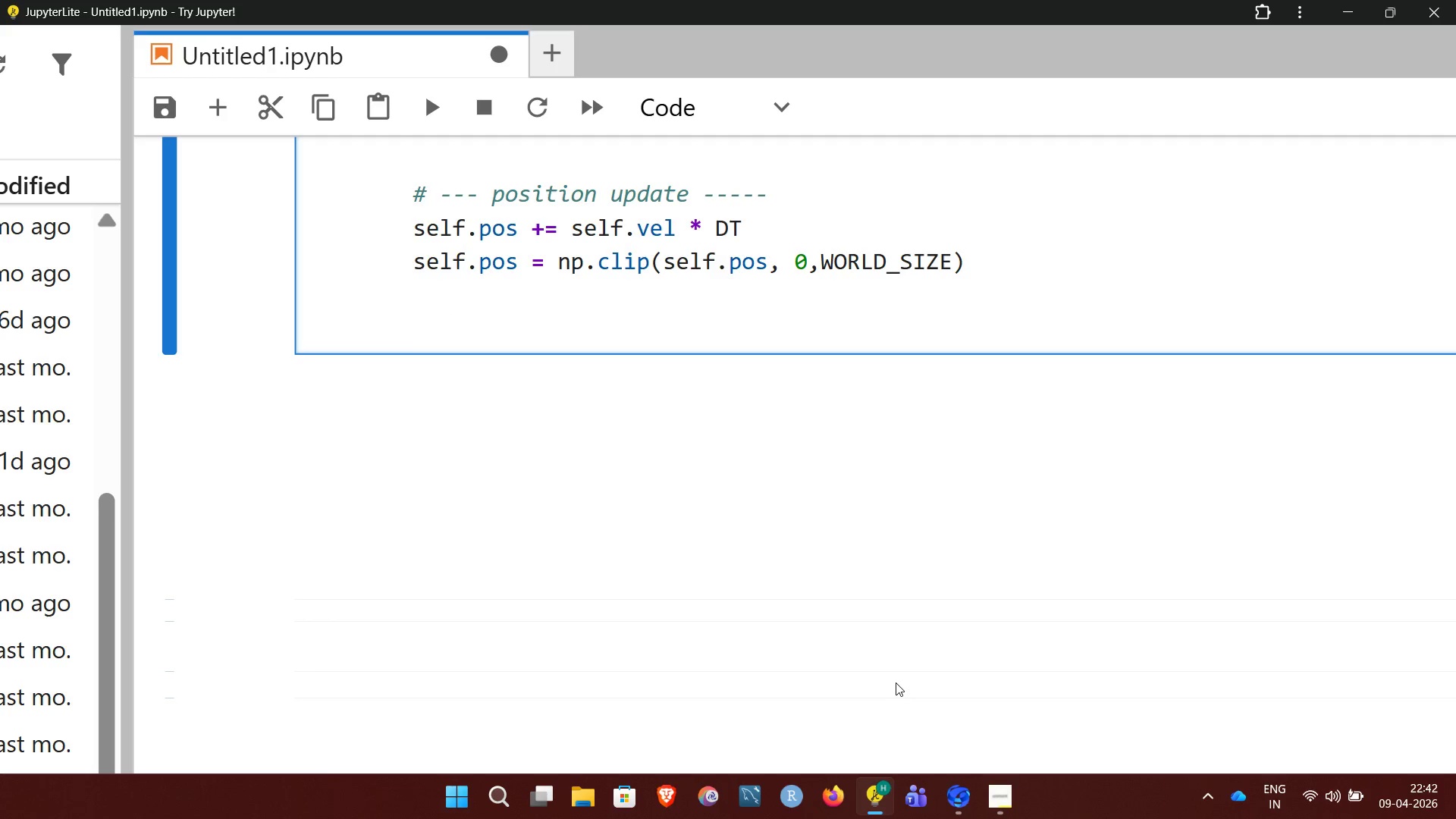 
key(Shift+3)
 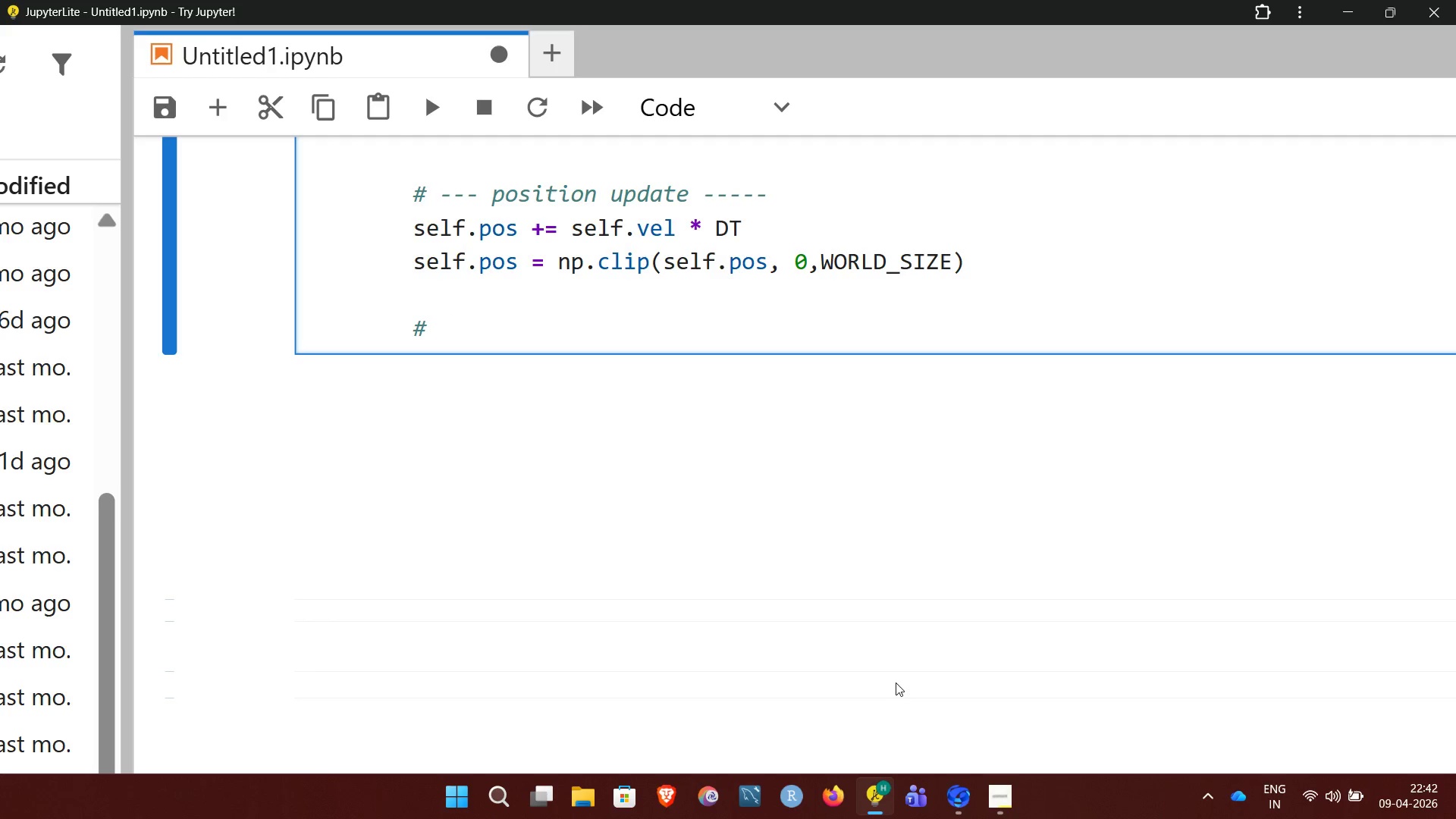 
type(--- energy model --)
 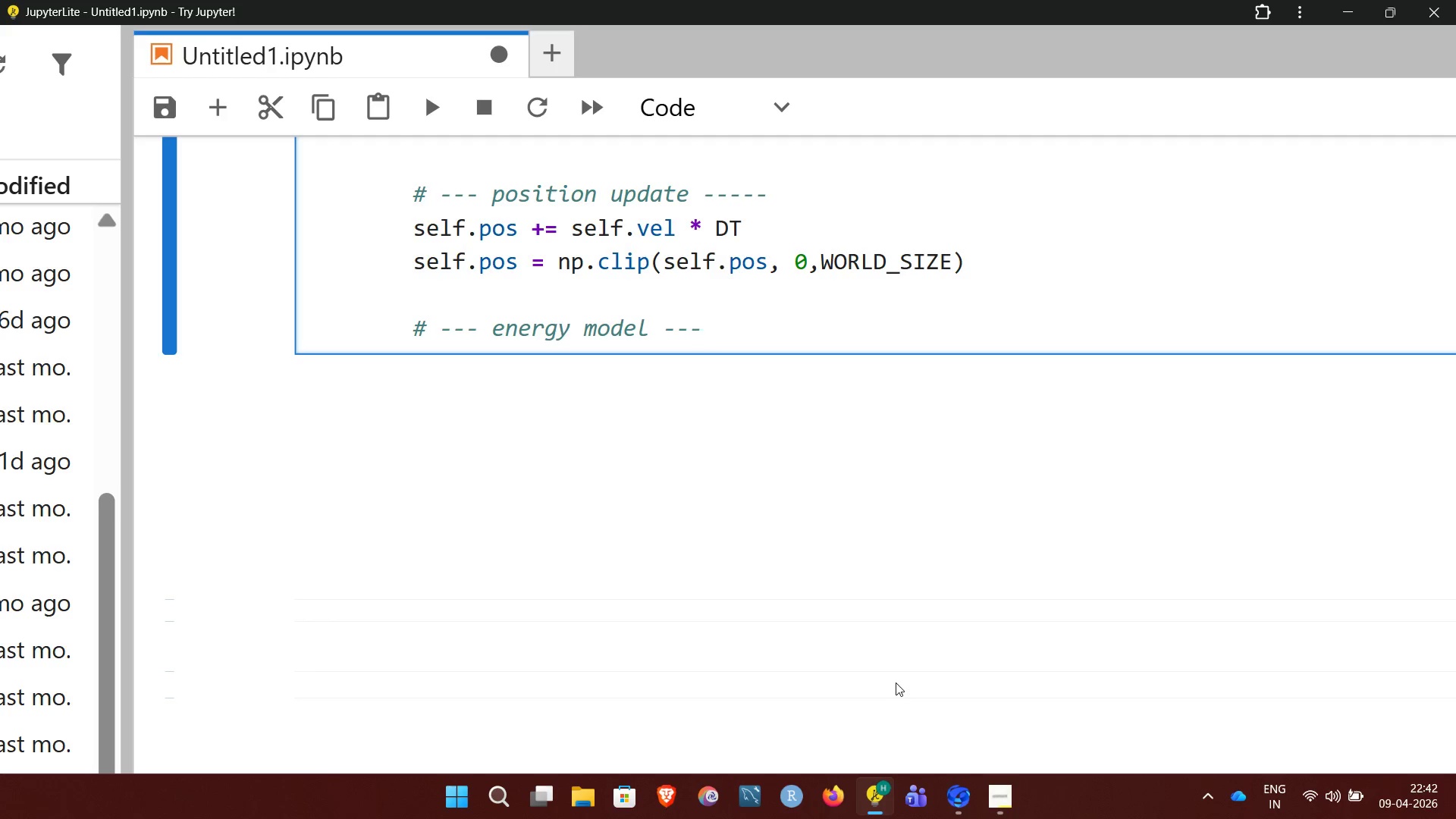 
key(Enter)
 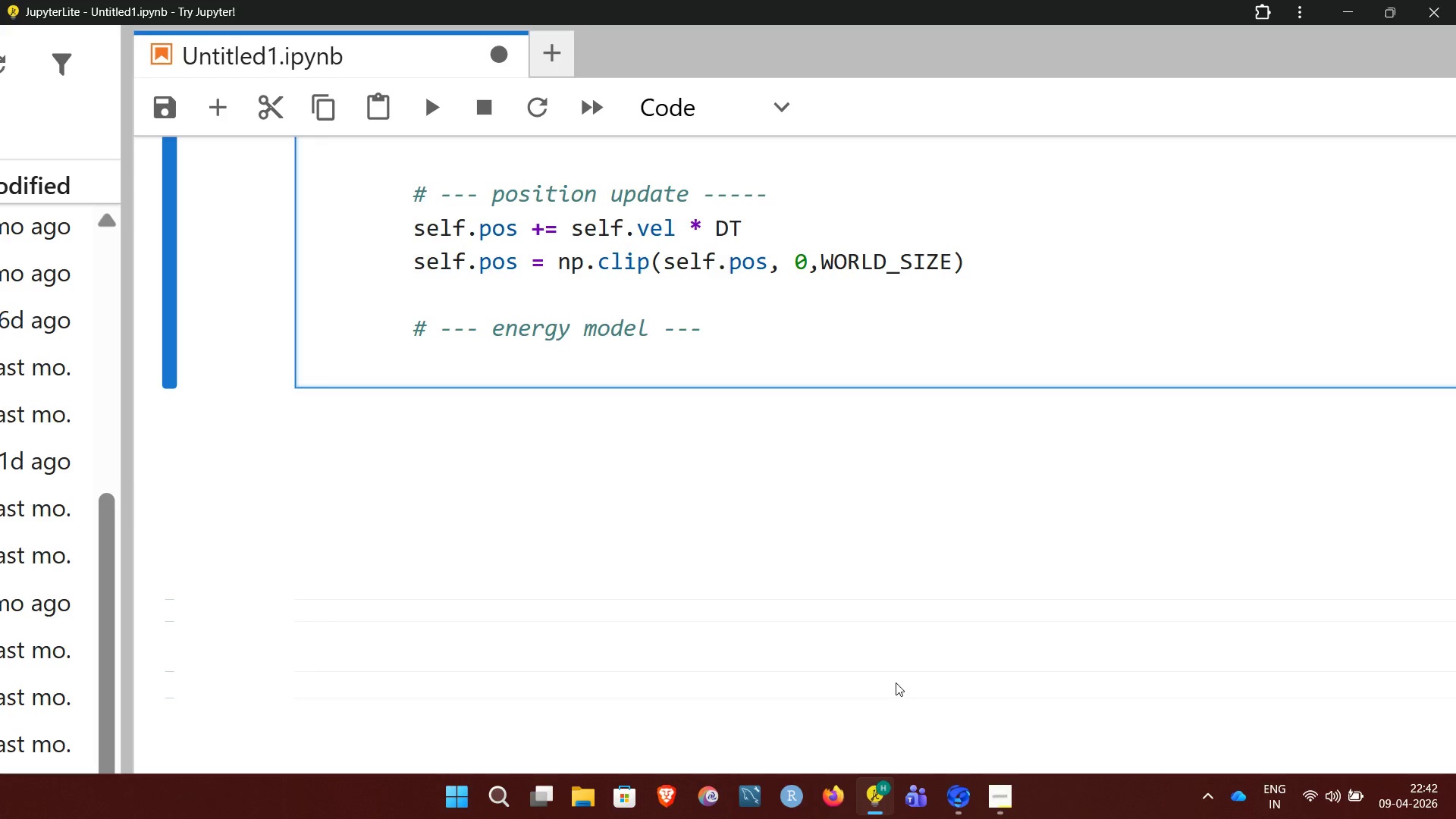 
hold_key(key=Space, duration=0.5)
 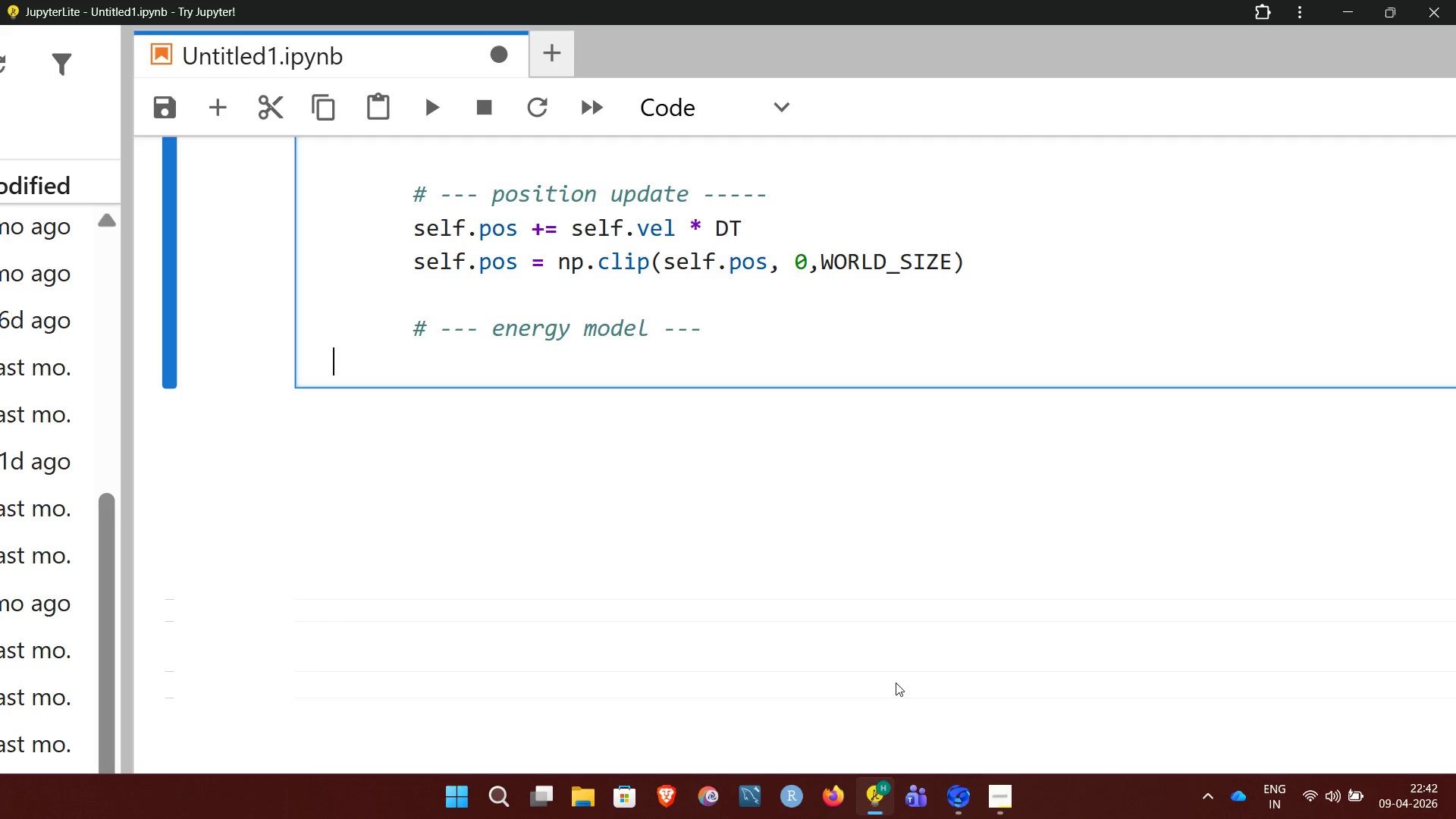 
key(Space)
 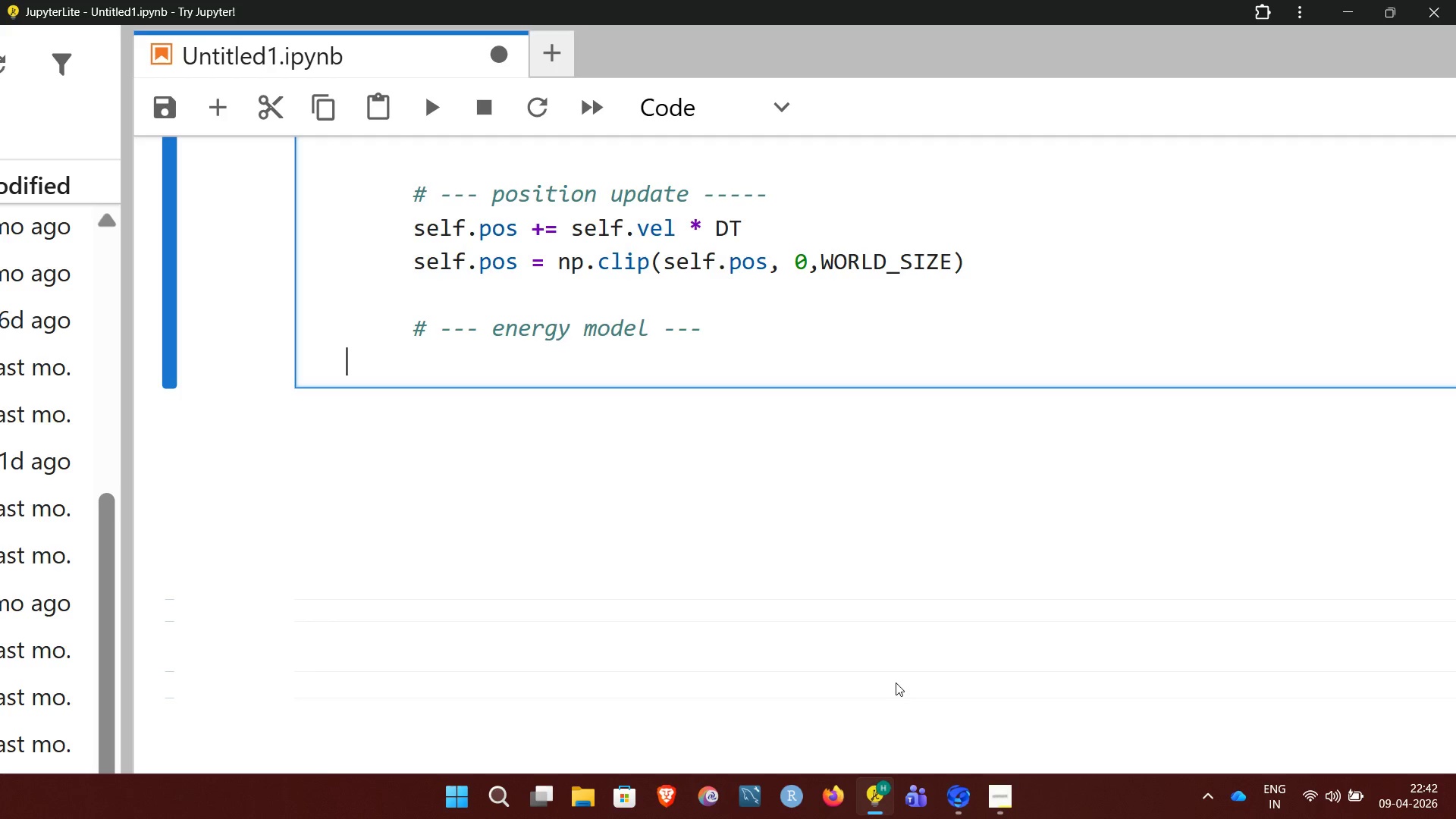 
key(Space)
 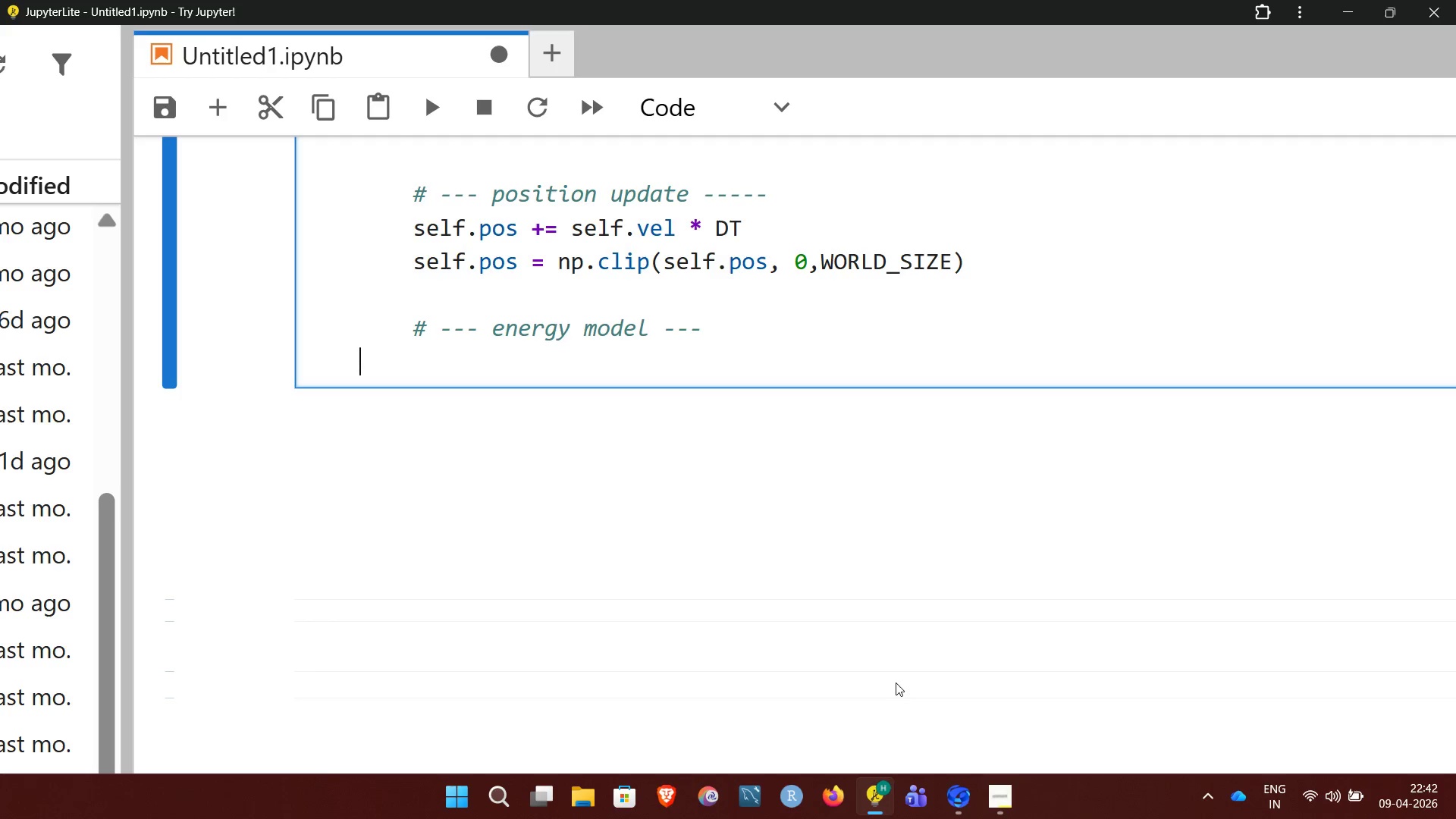 
key(Space)
 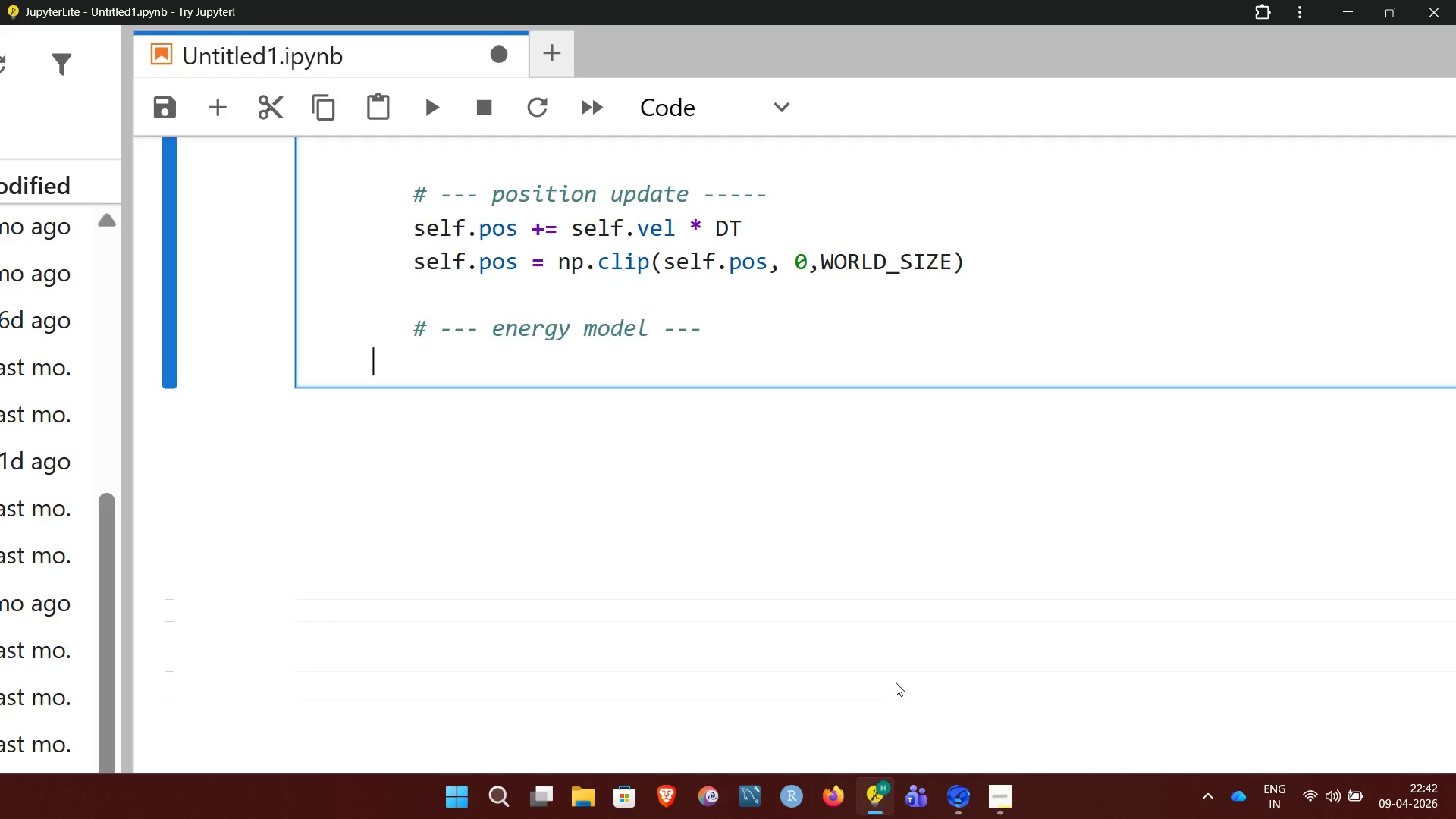 
key(Space)
 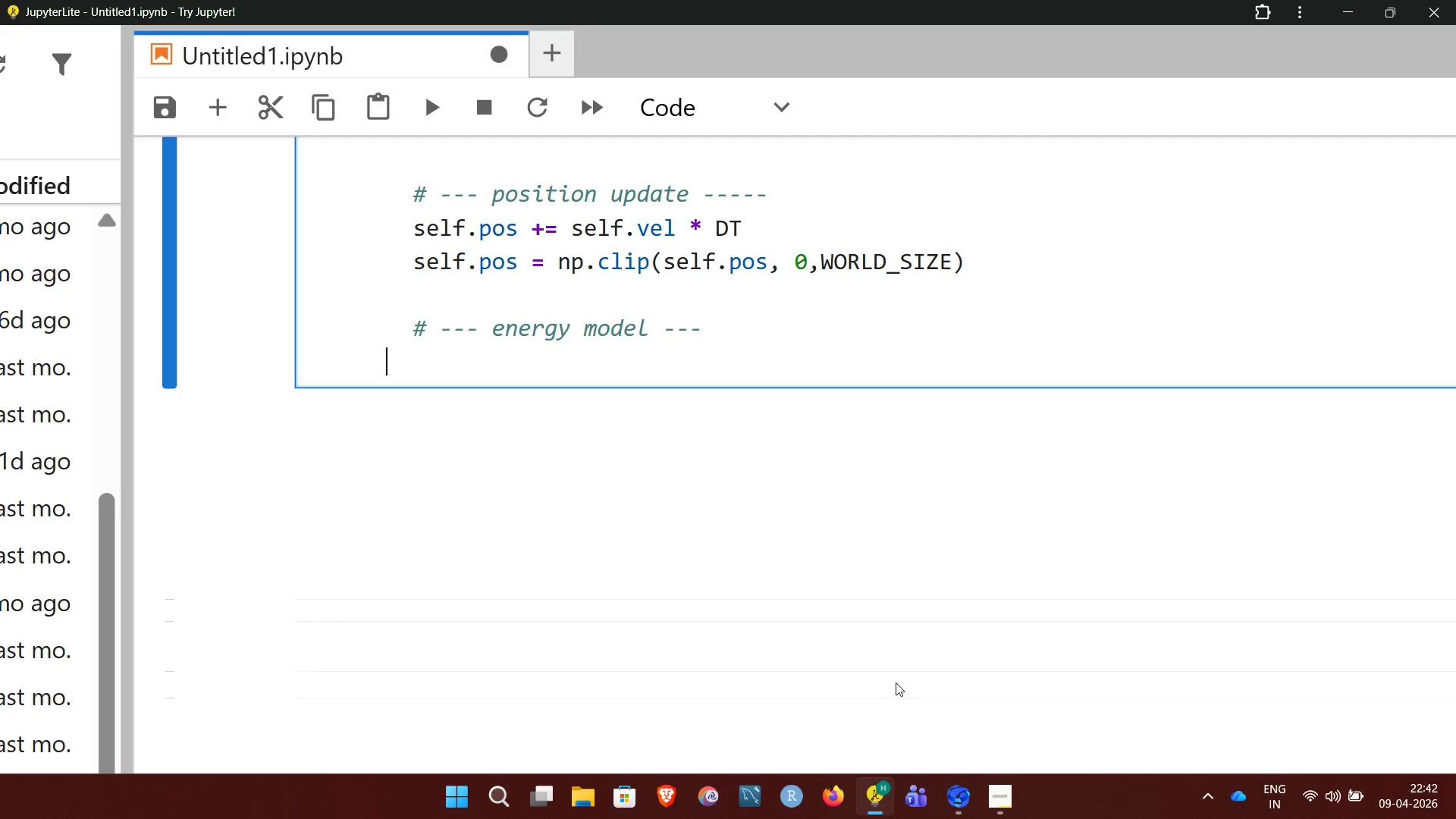 
key(Space)
 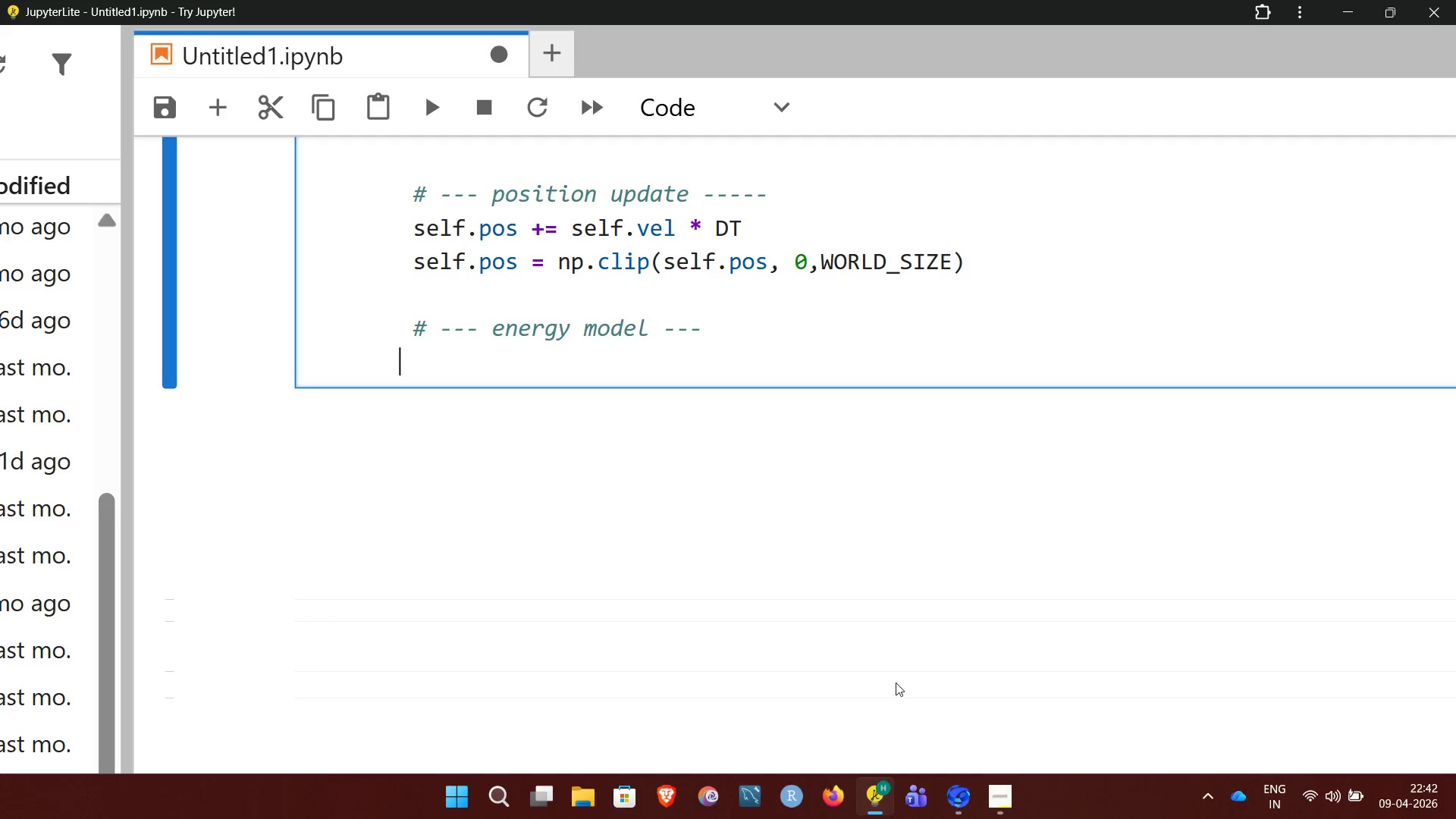 
key(Space)
 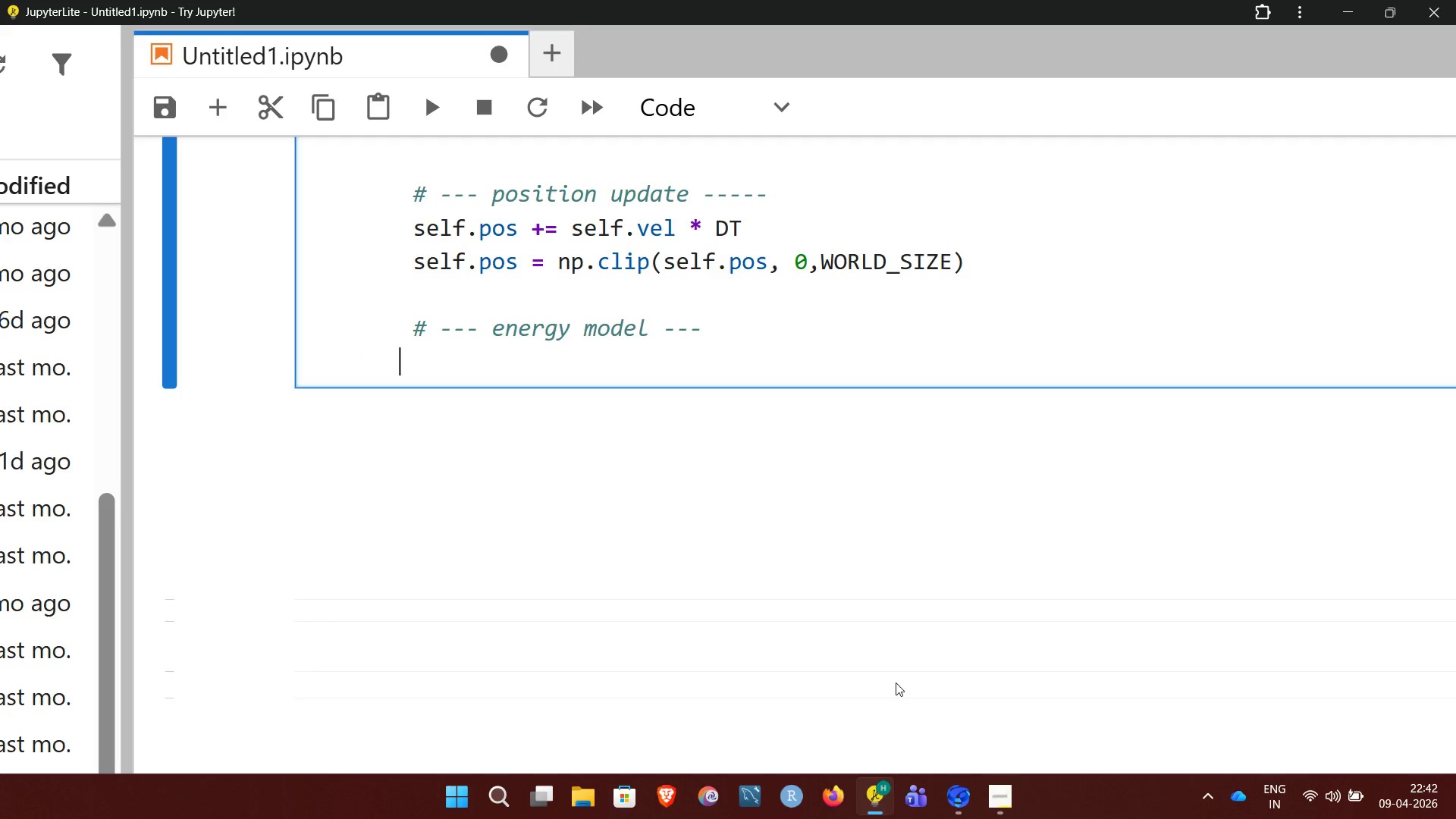 
key(Space)
 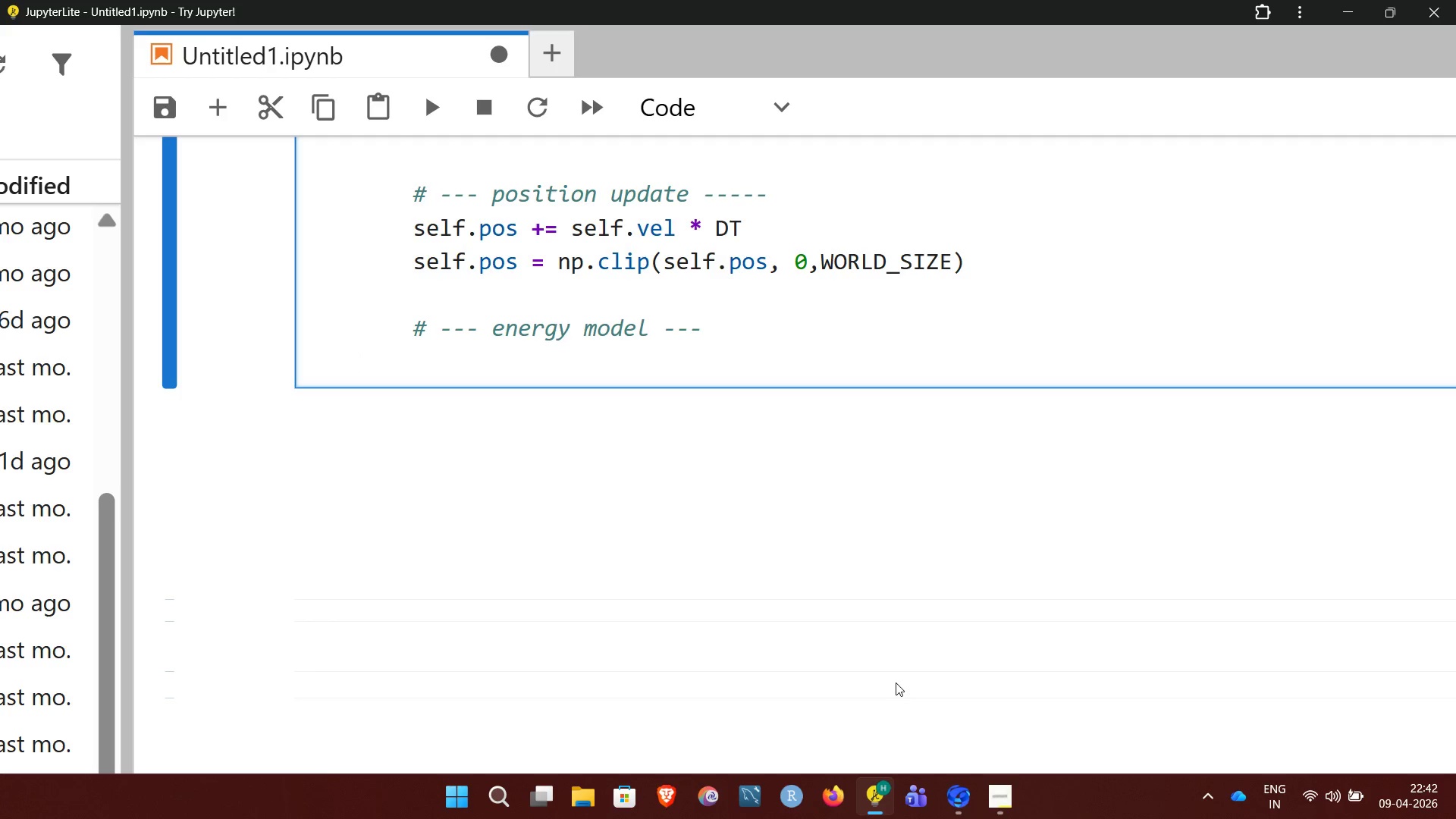 
type(self.energy -=)
 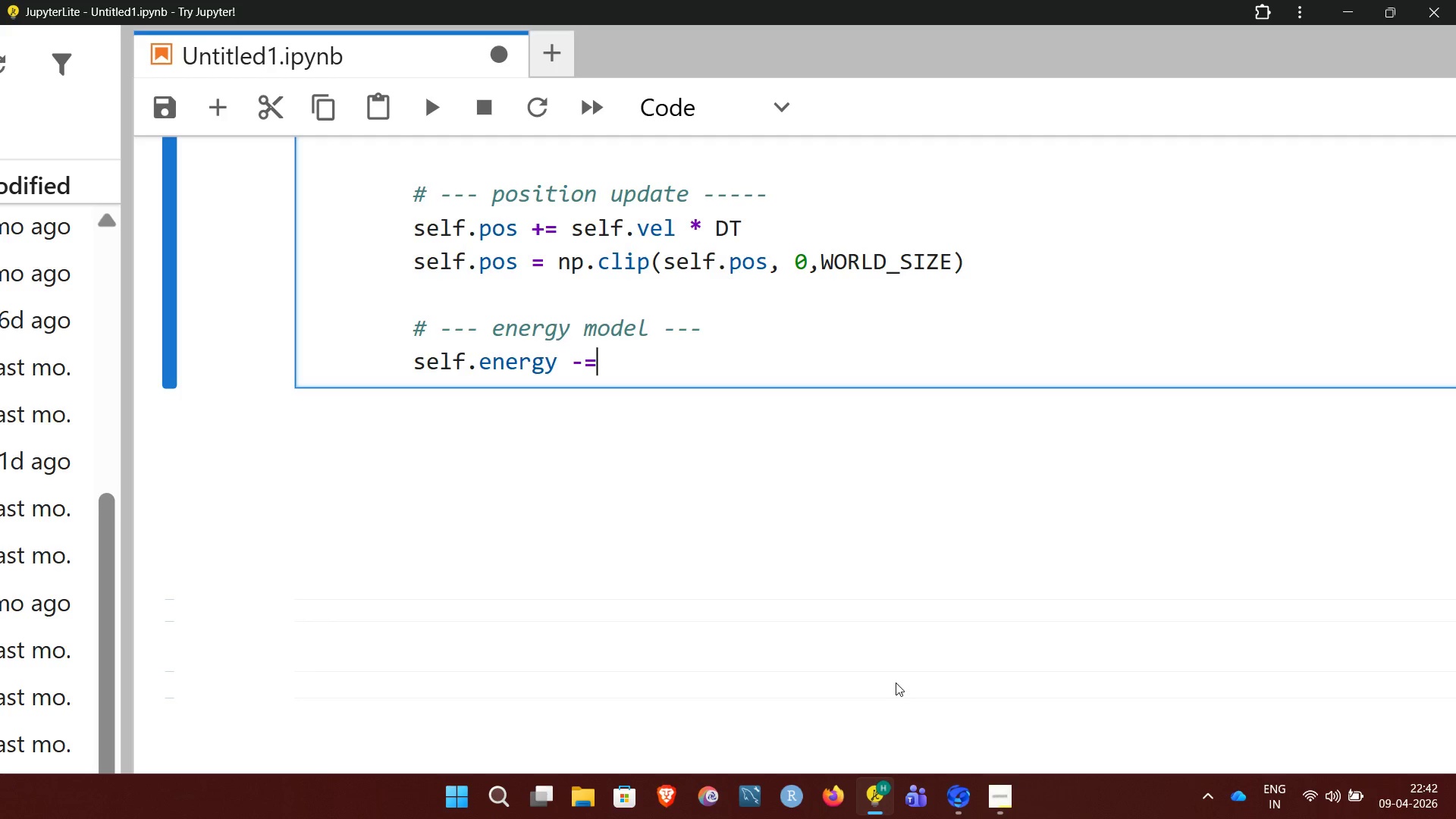 
type( ENERGY_COST_MOVE * SPEED)
key(Backspace)
key(Backspace)
key(Backspace)
key(Backspace)
type(peed)
 